 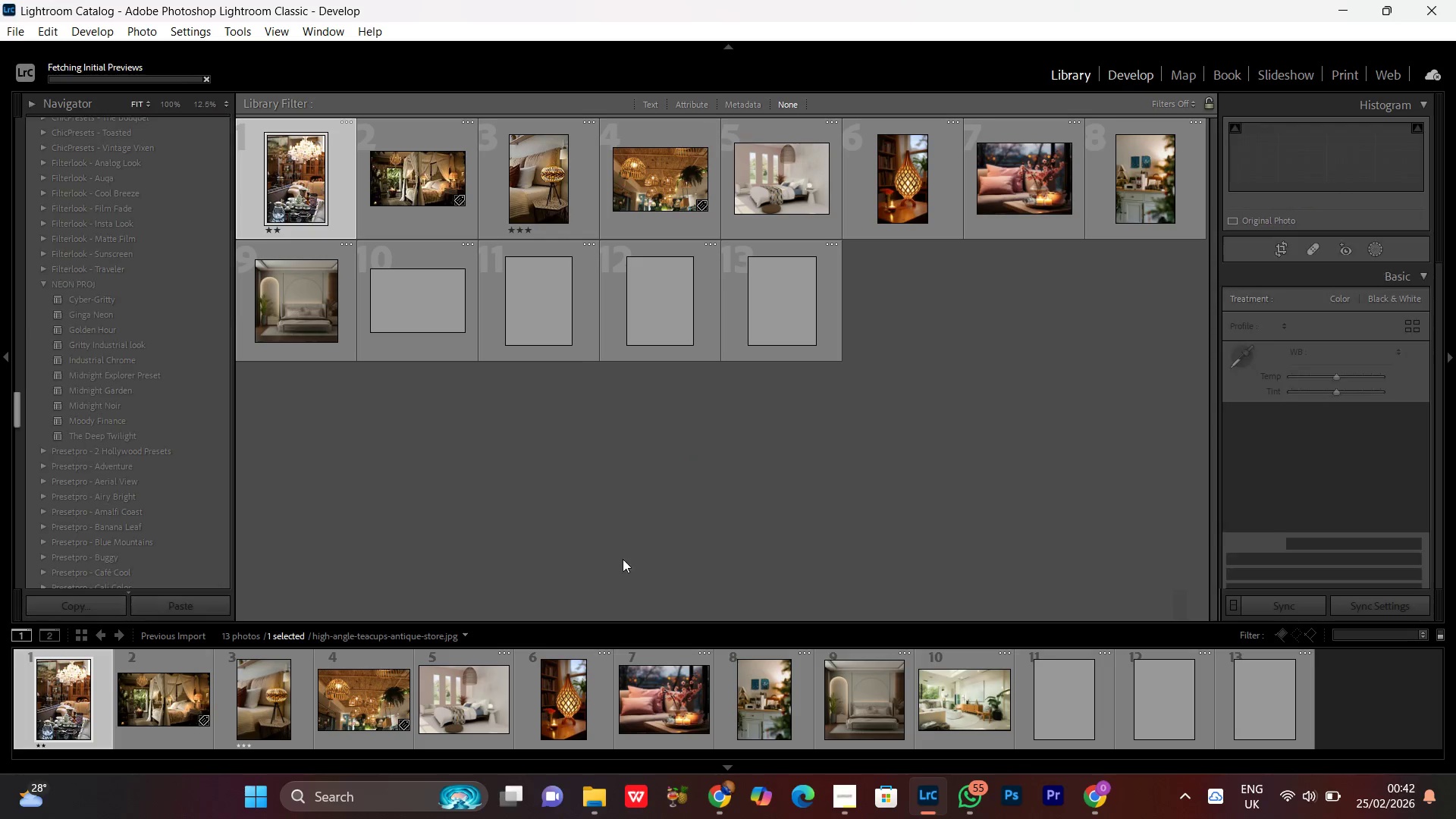 
mouse_move([780, 575])
 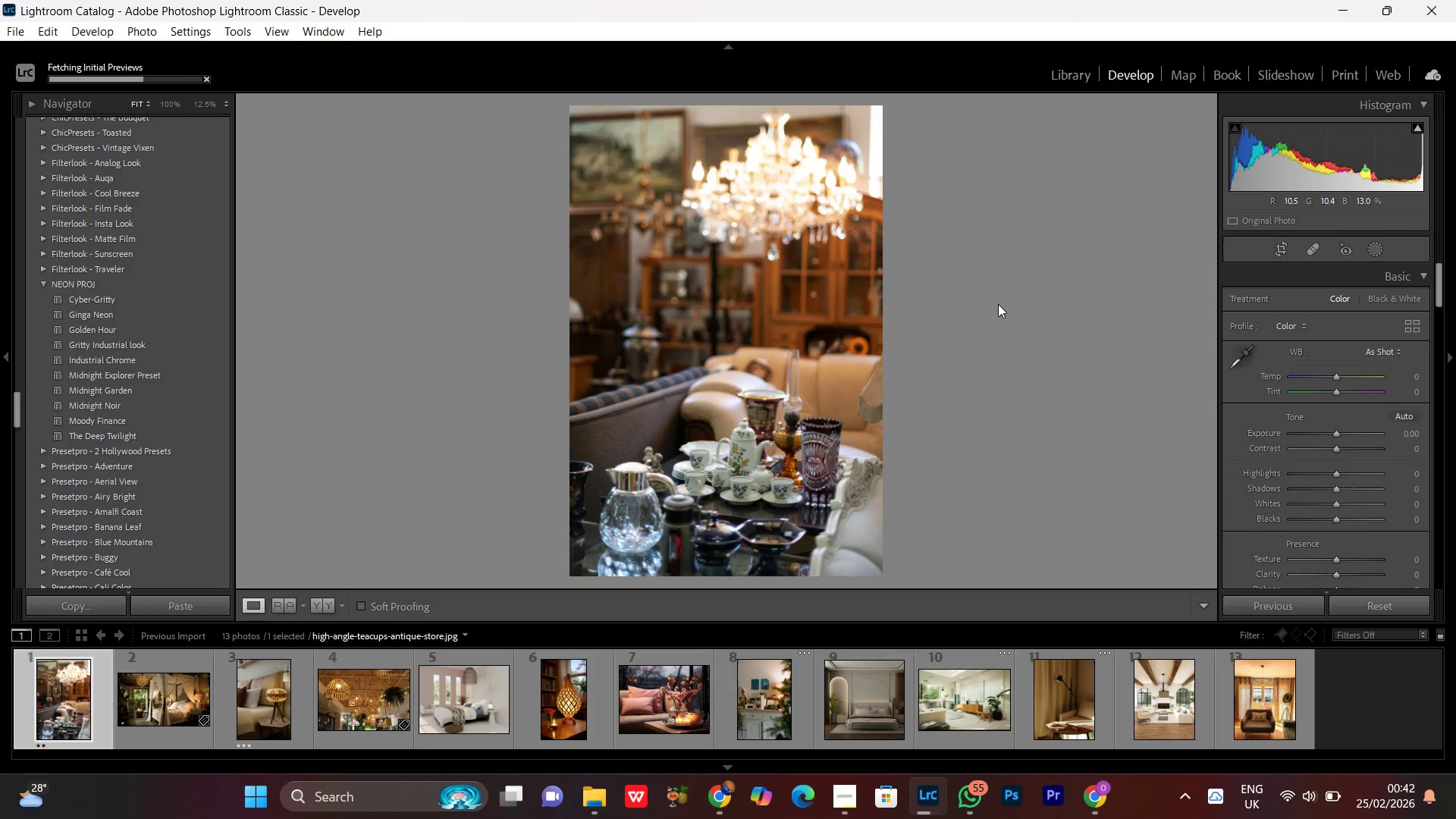 
left_click([1144, 67])
 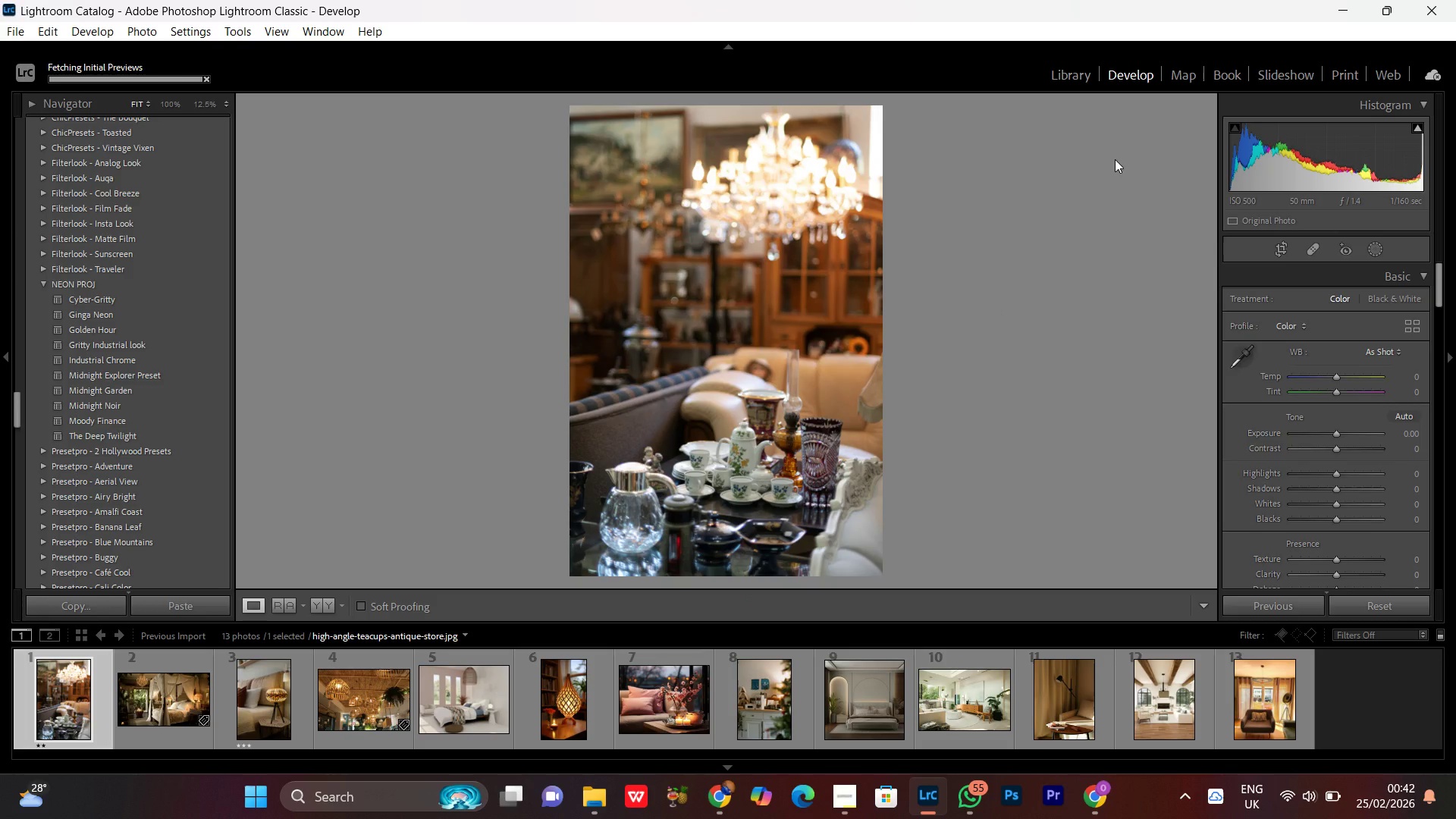 
wait(6.98)
 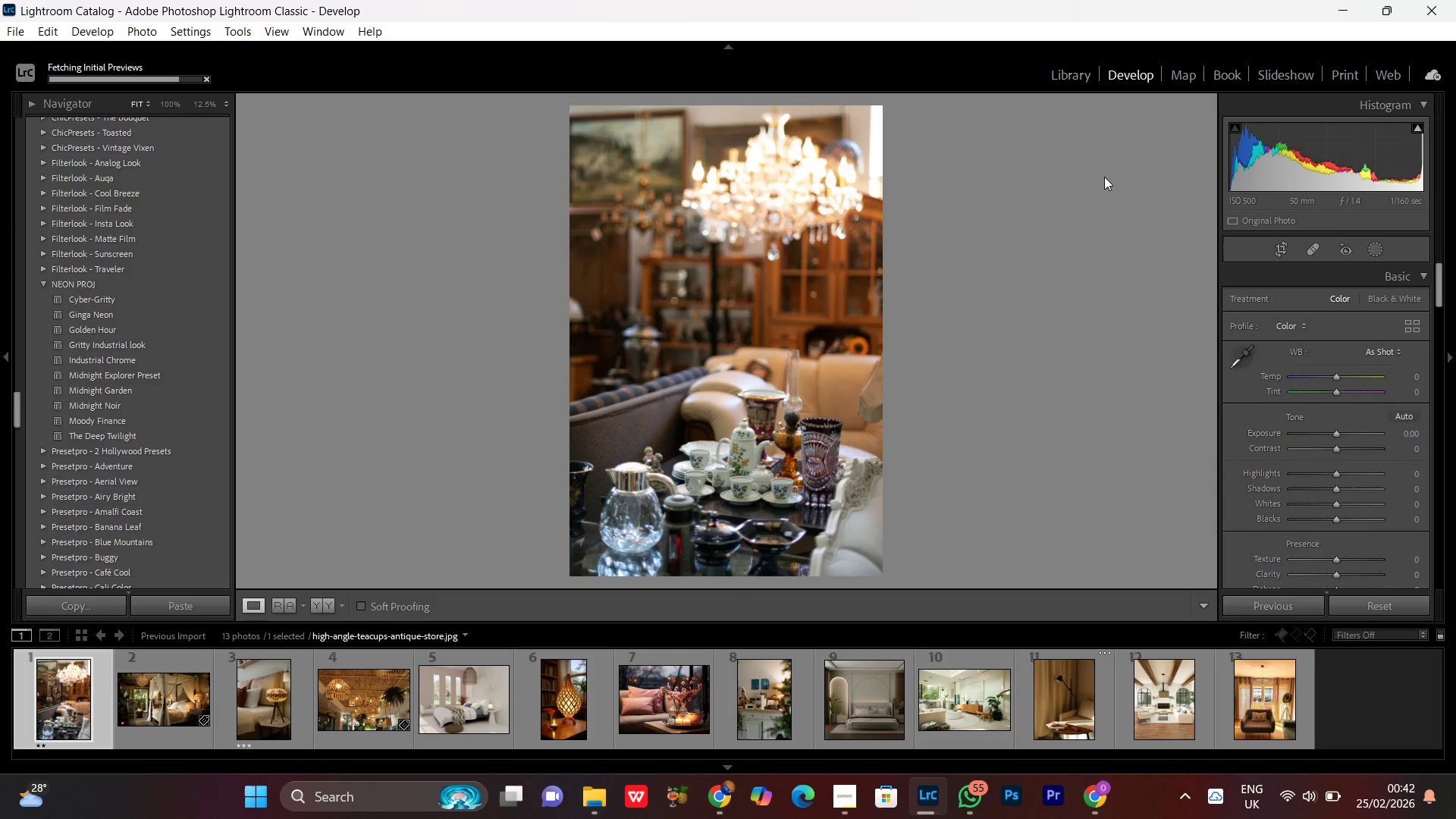 
double_click([784, 422])
 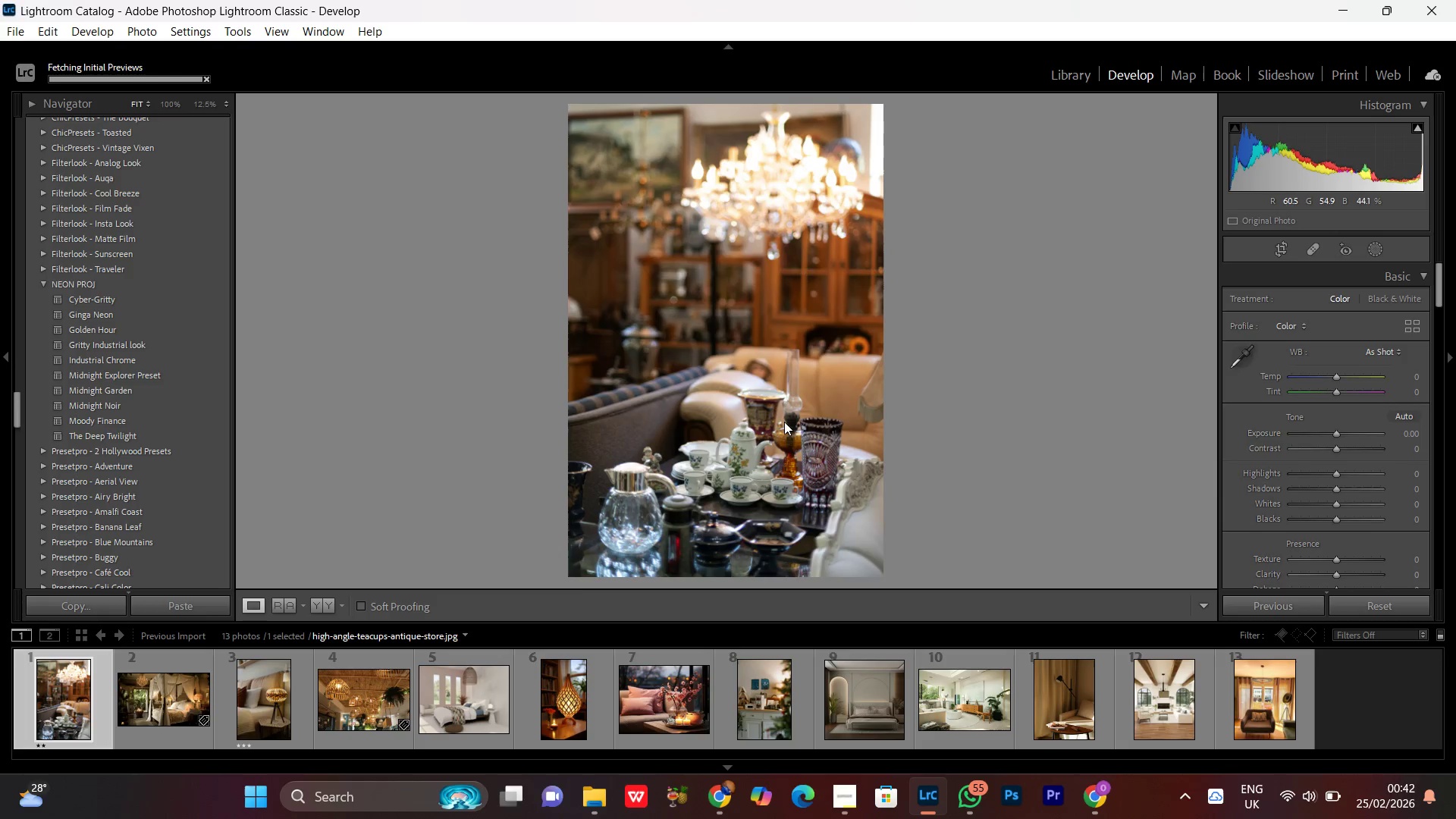 
triple_click([784, 422])
 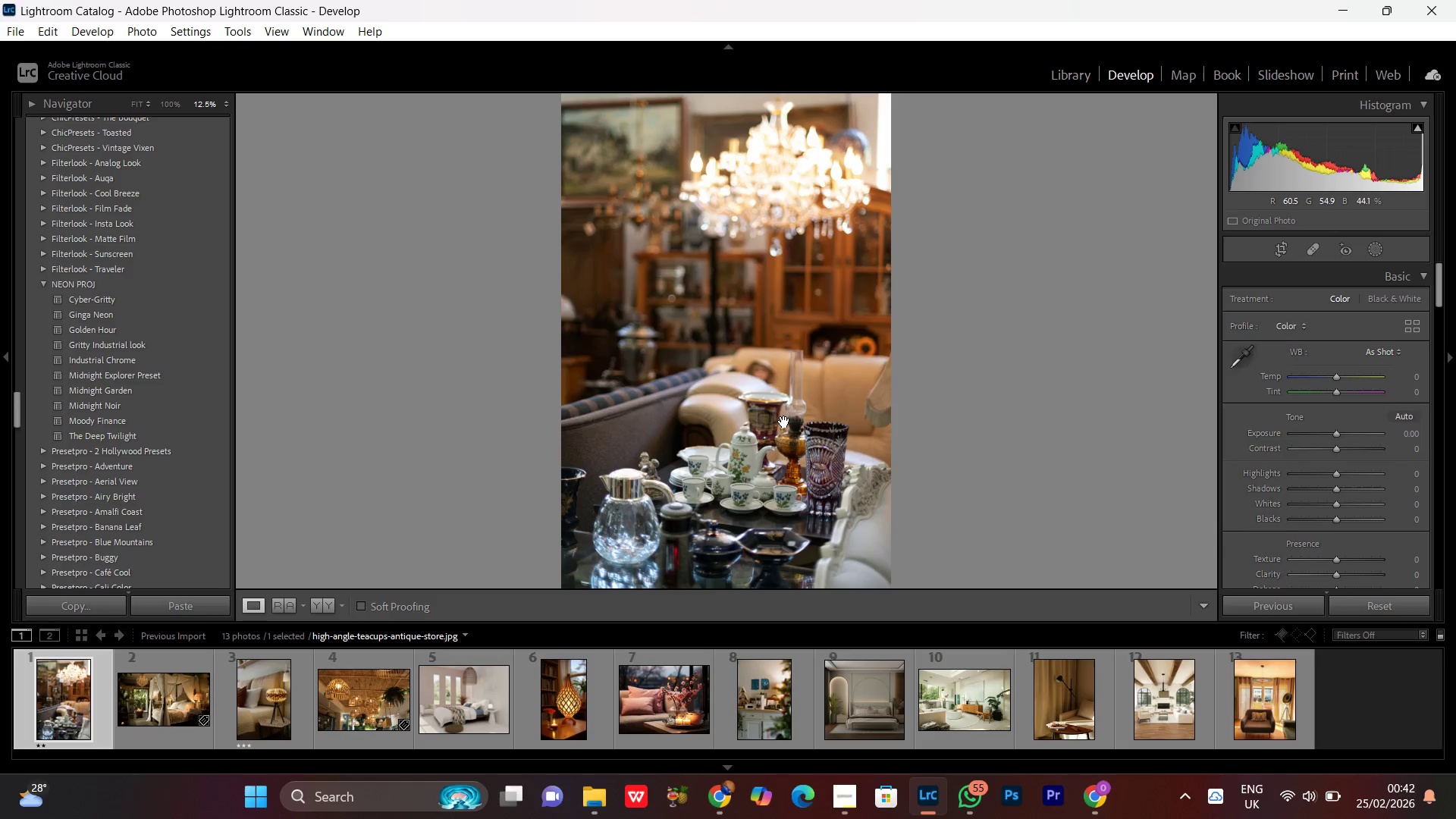 
triple_click([784, 422])
 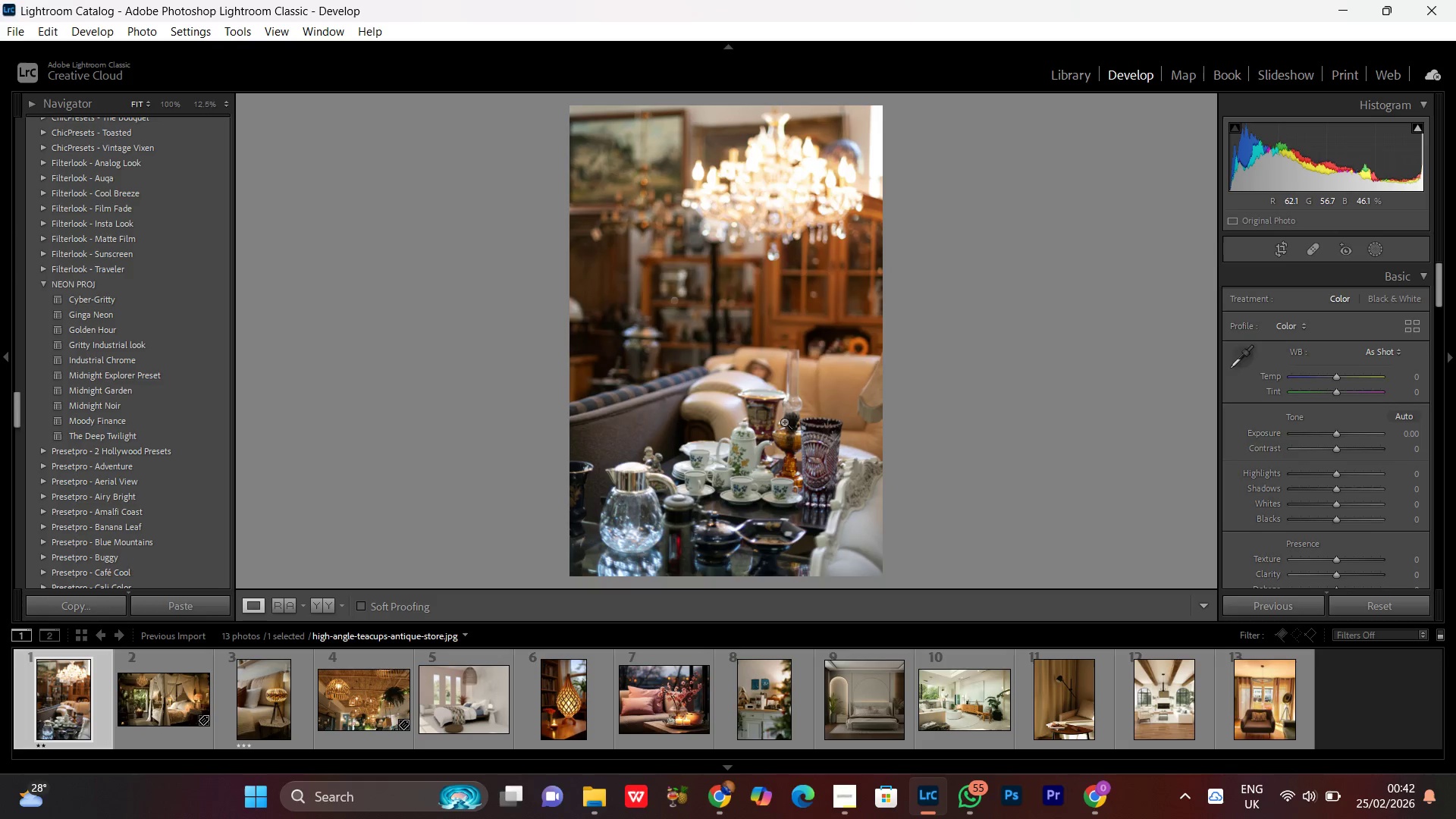 
key(Control+Equal)
 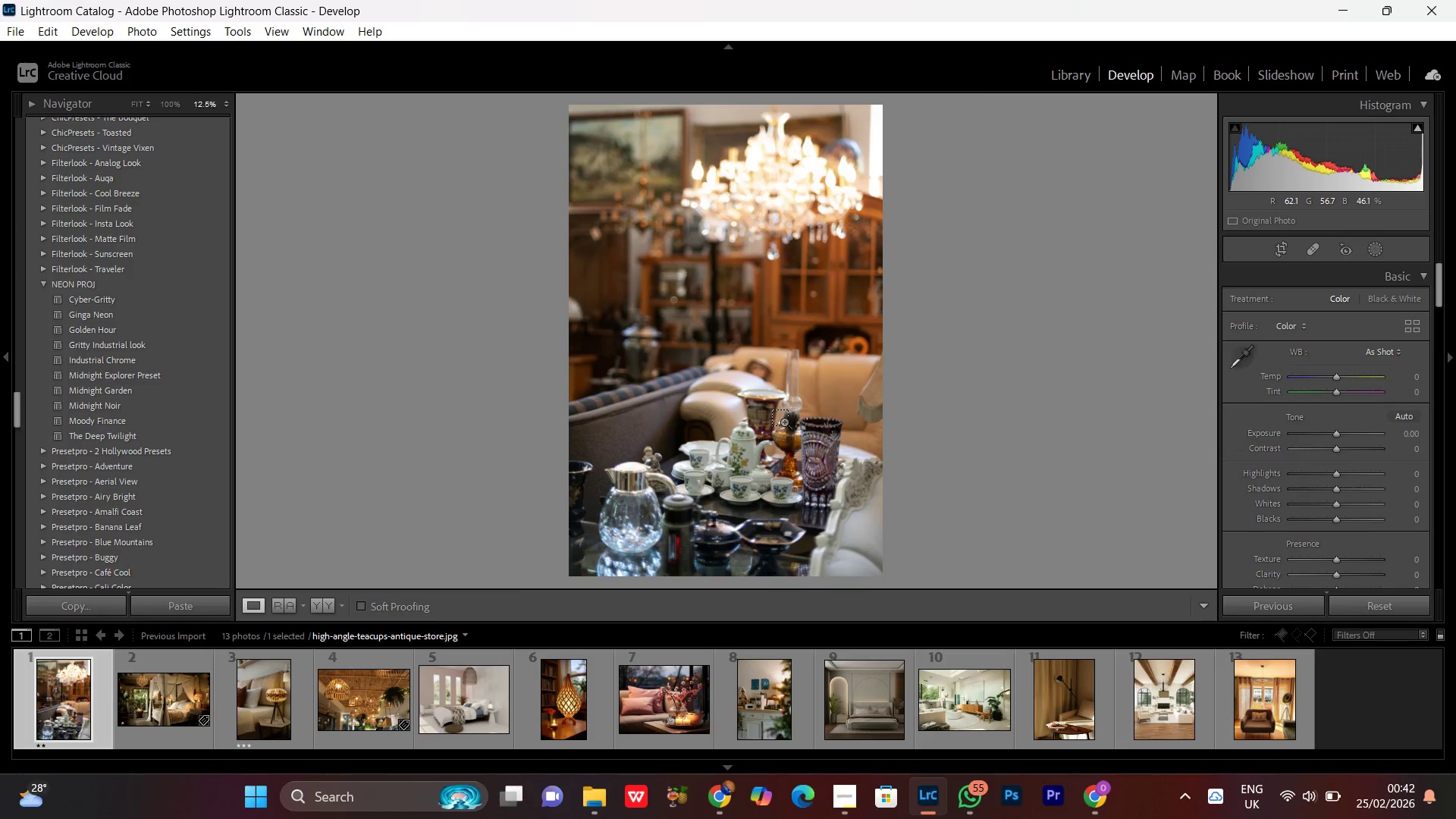 
key(Control+Equal)
 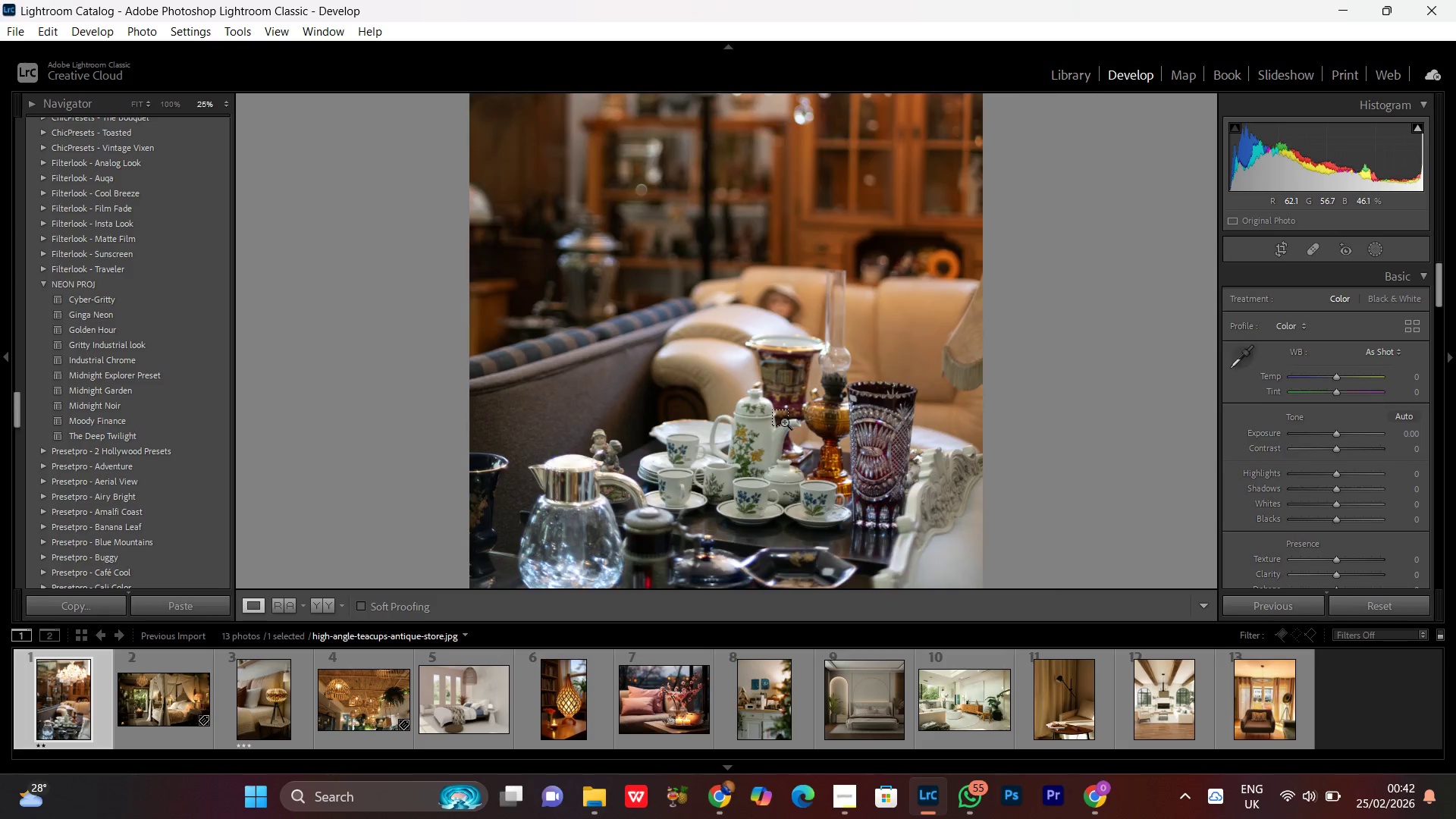 
key(Control+Equal)
 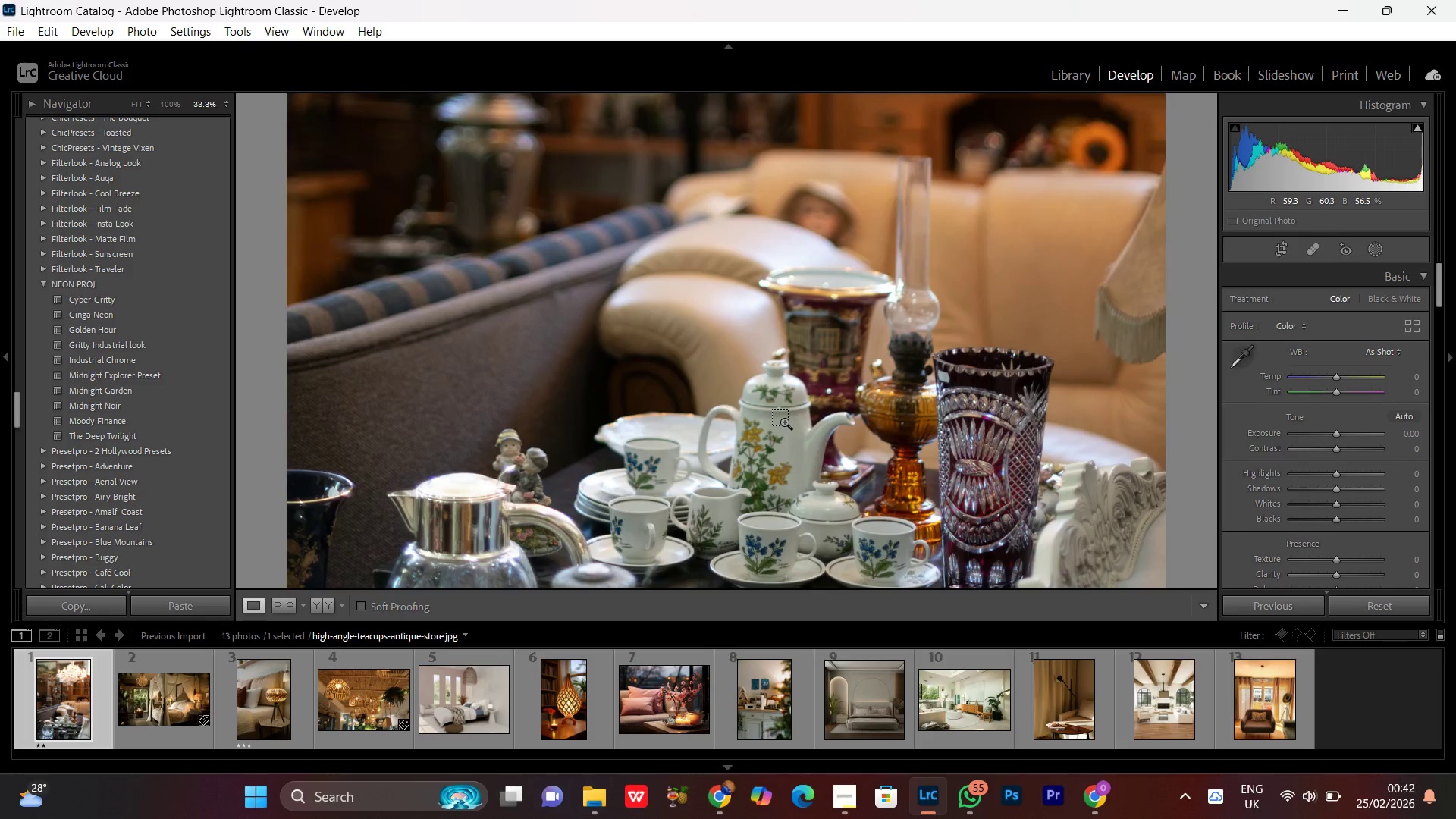 
key(Control+Equal)
 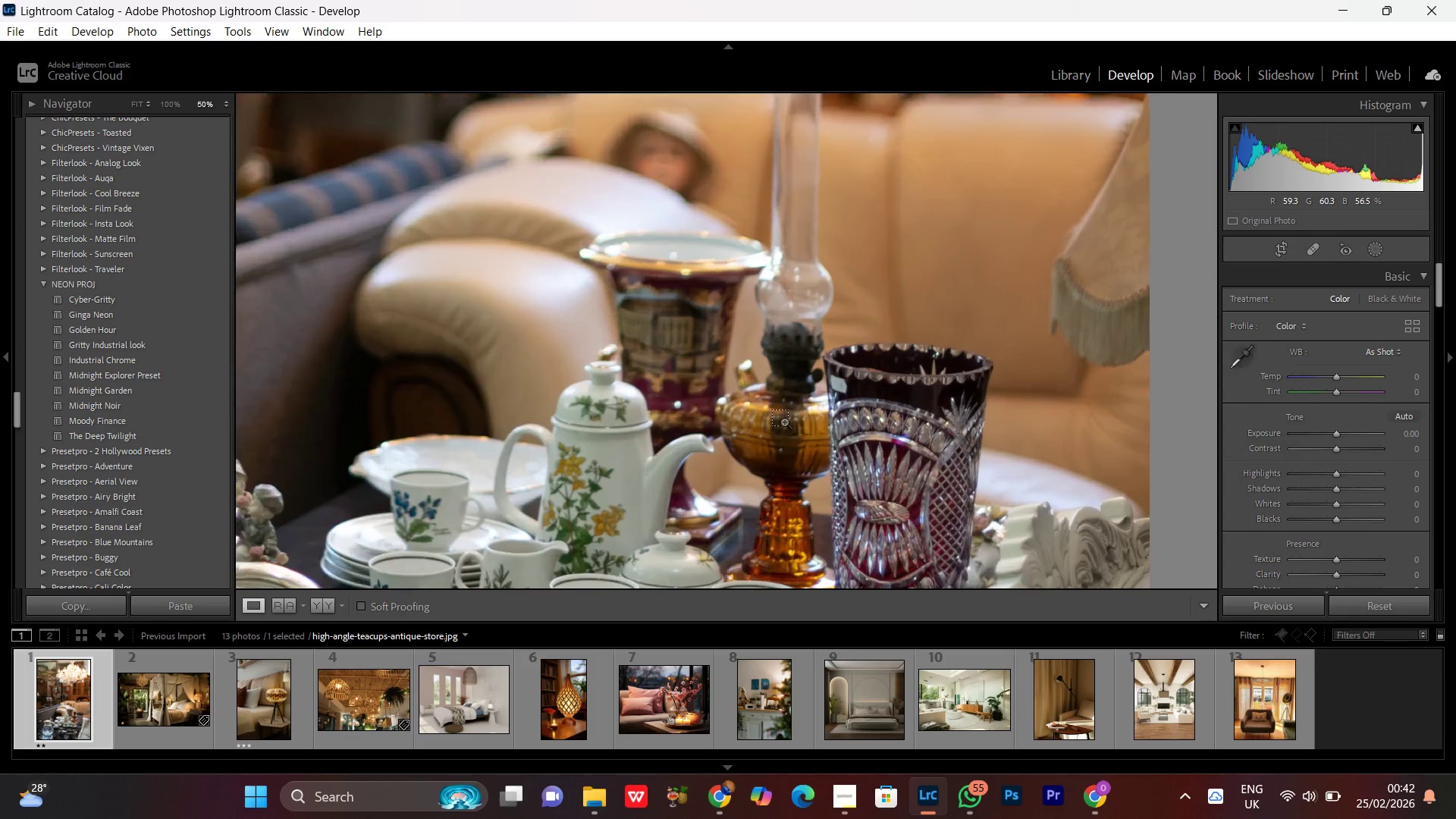 
key(Control+Equal)
 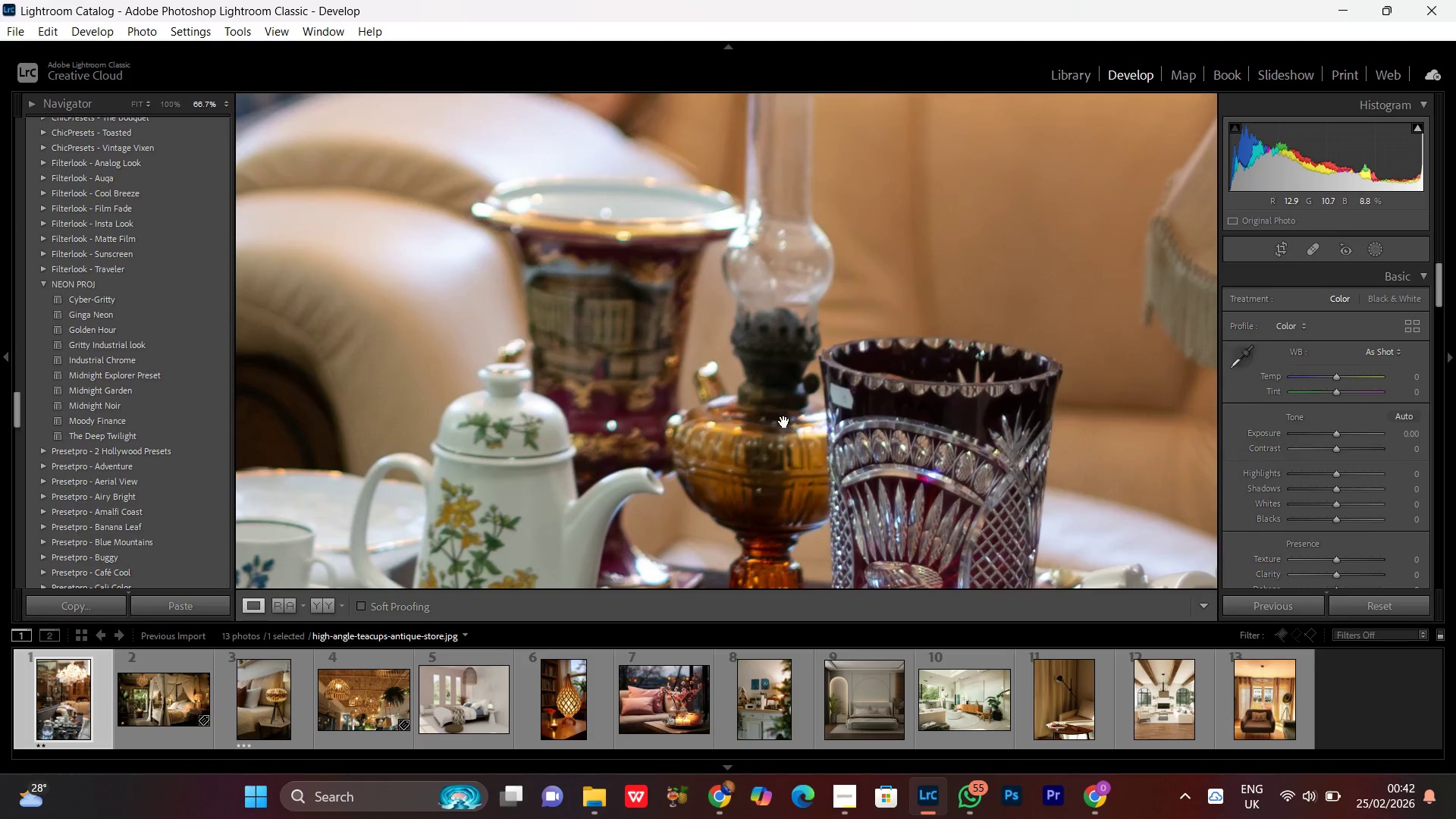 
key(Control+Equal)
 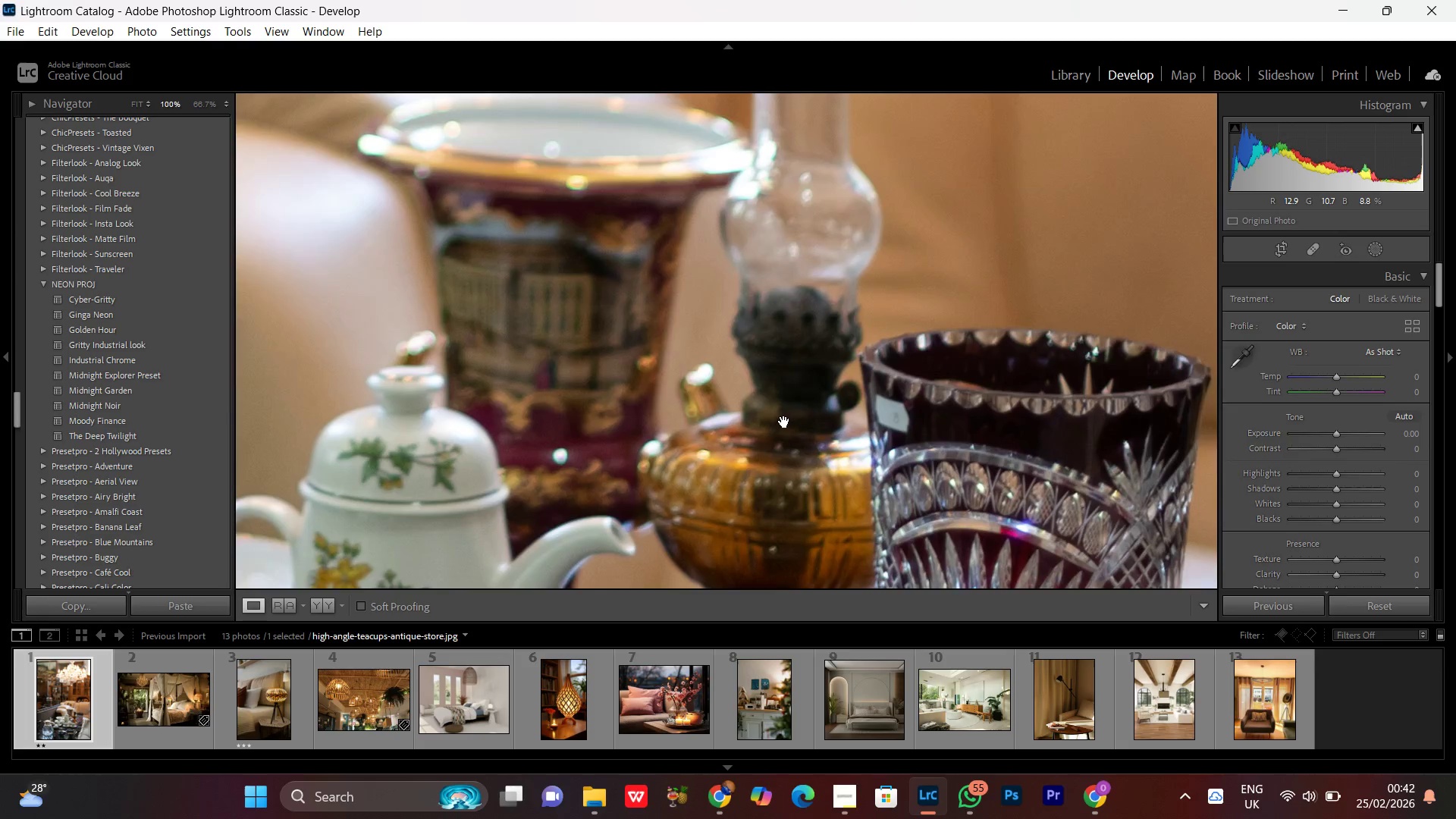 
key(Control+Minus)
 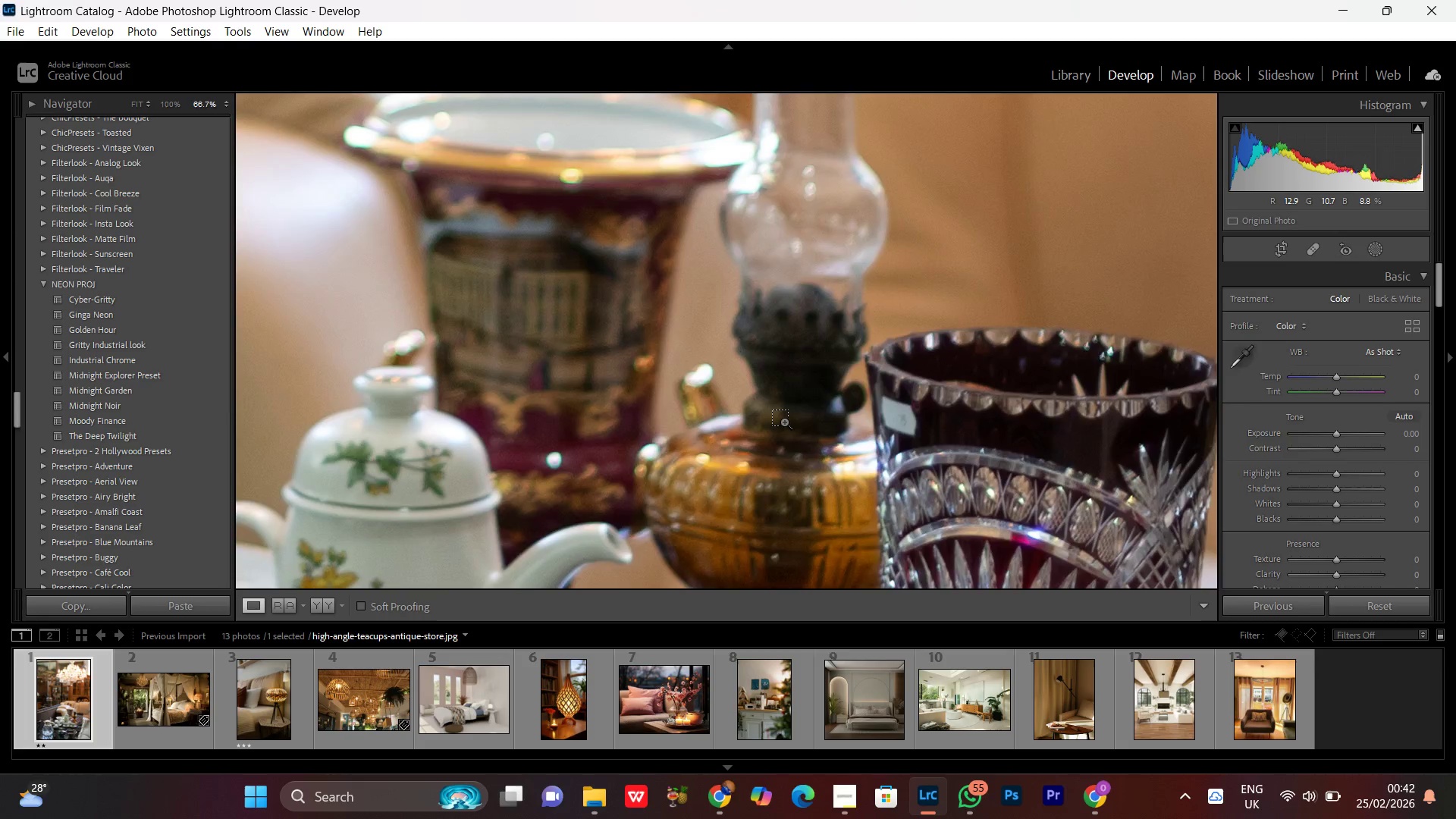 
key(Control+Minus)
 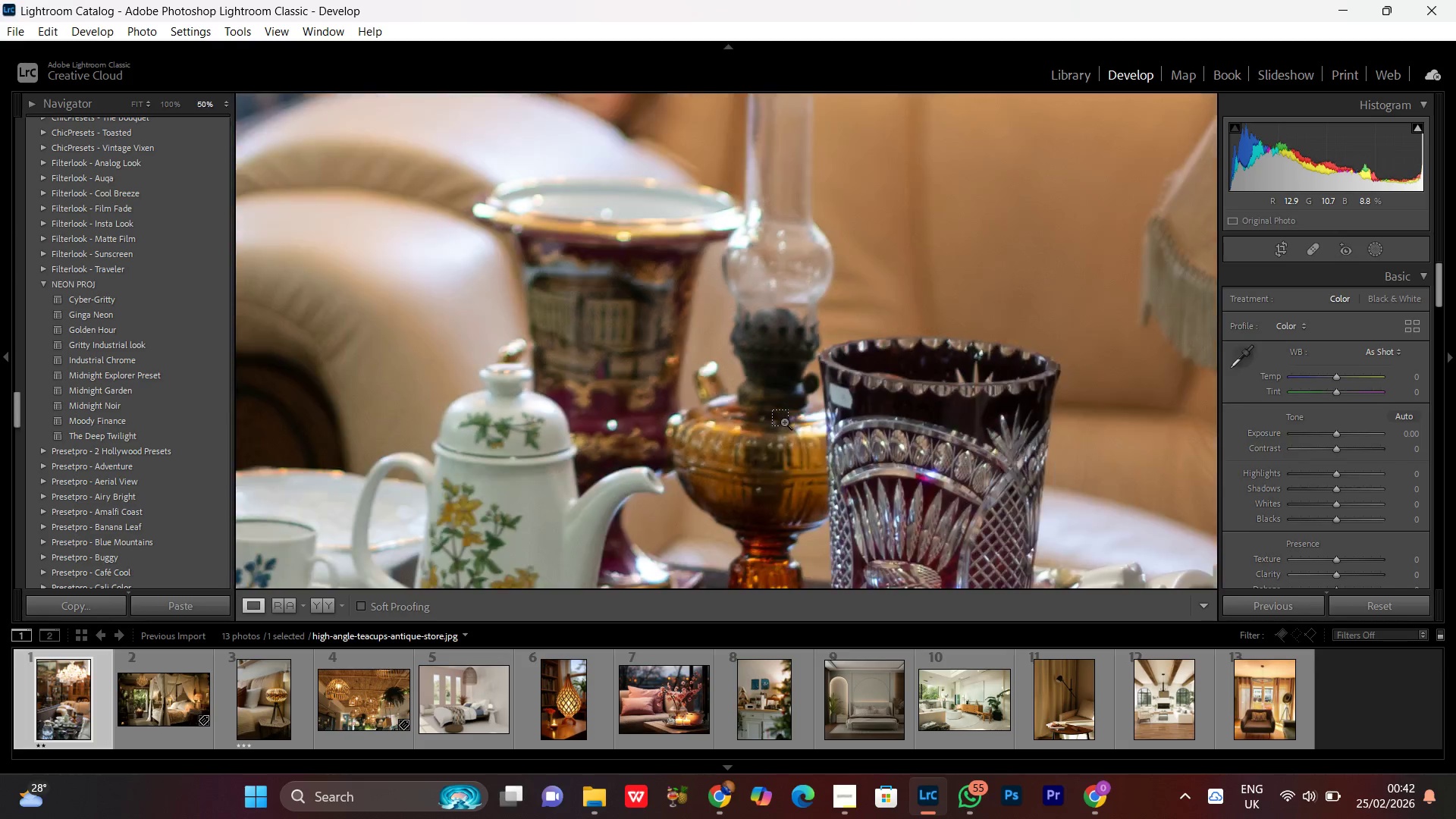 
key(Control+Minus)
 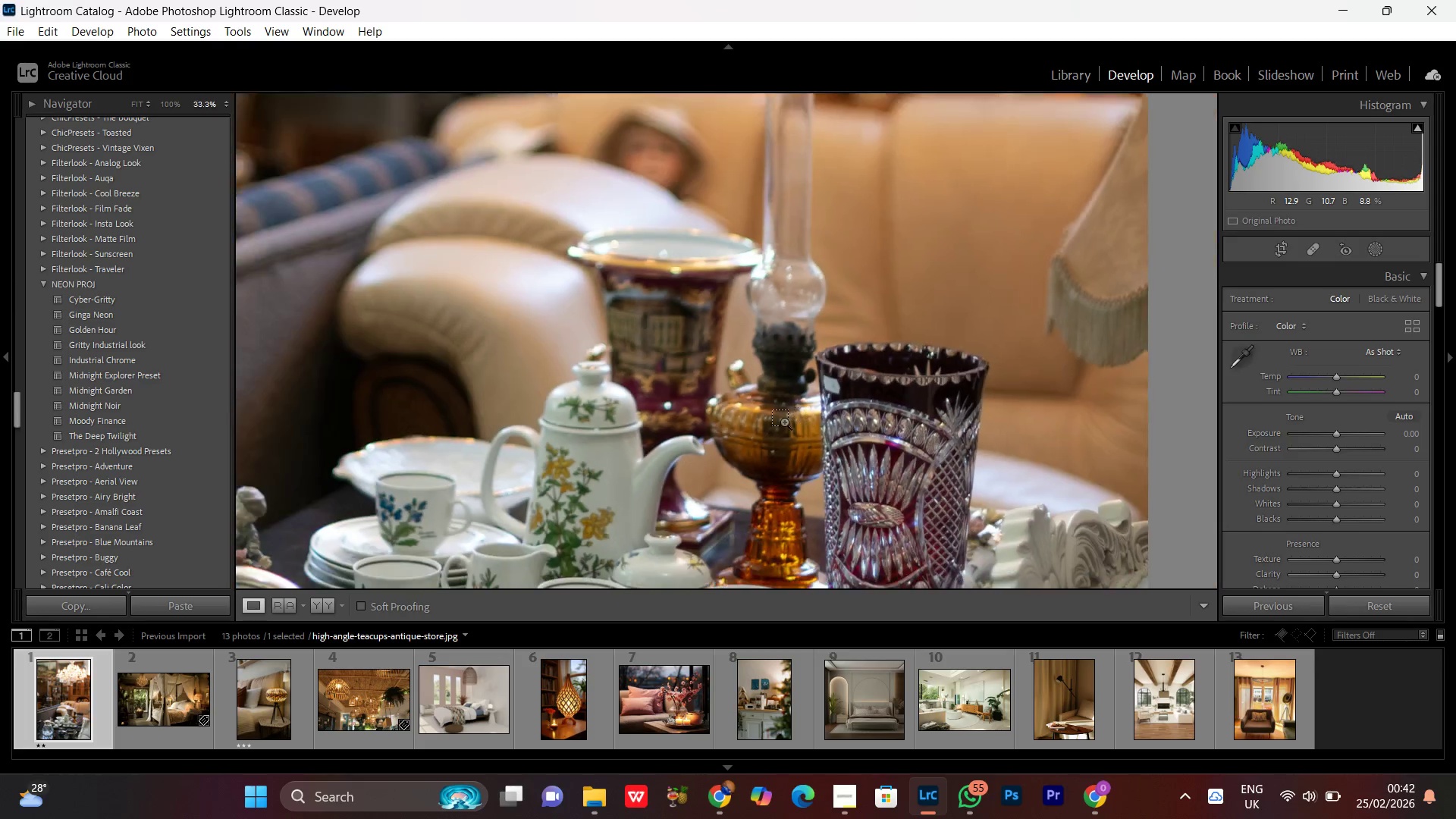 
key(Control+Minus)
 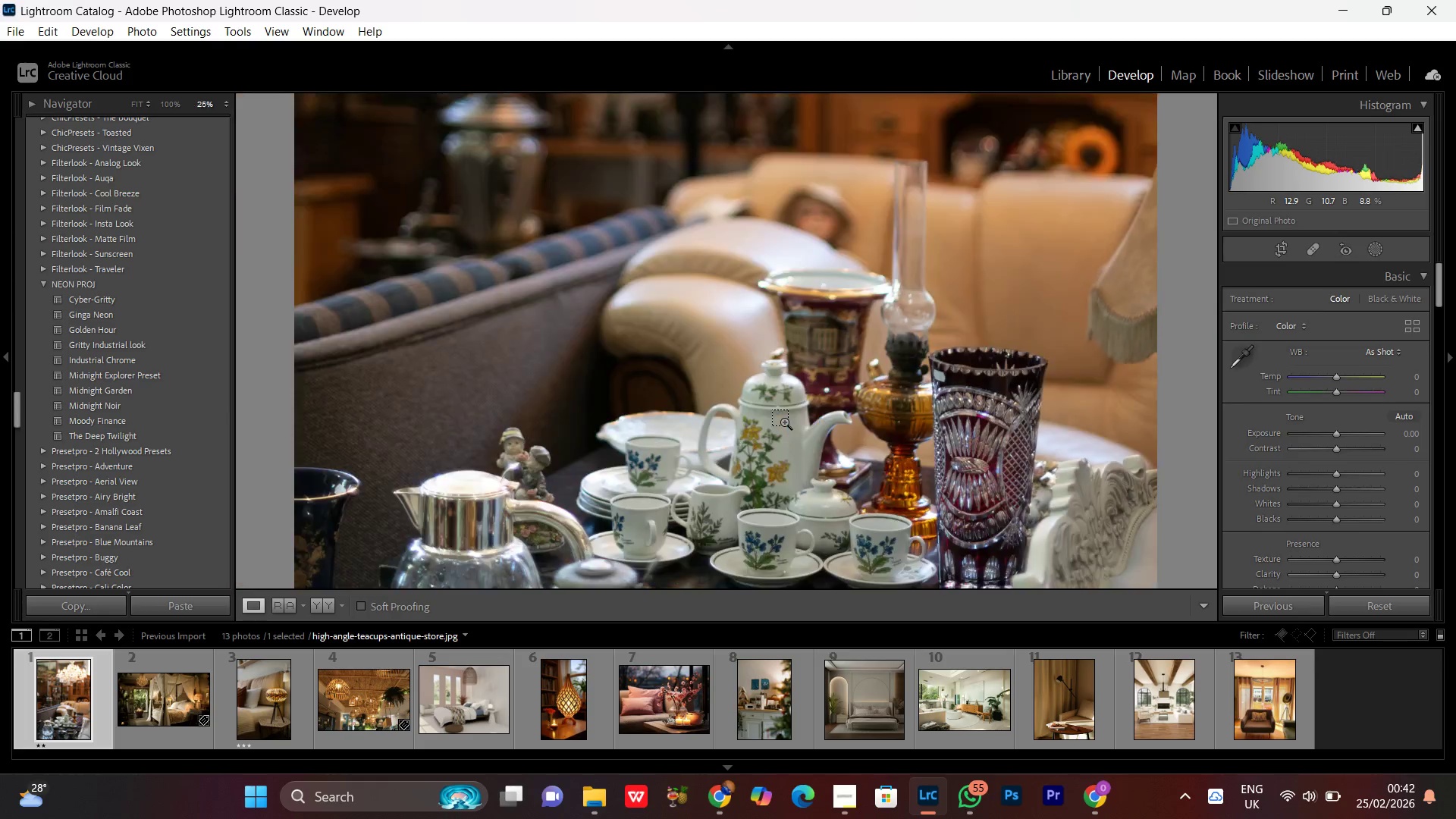 
key(Control+Minus)
 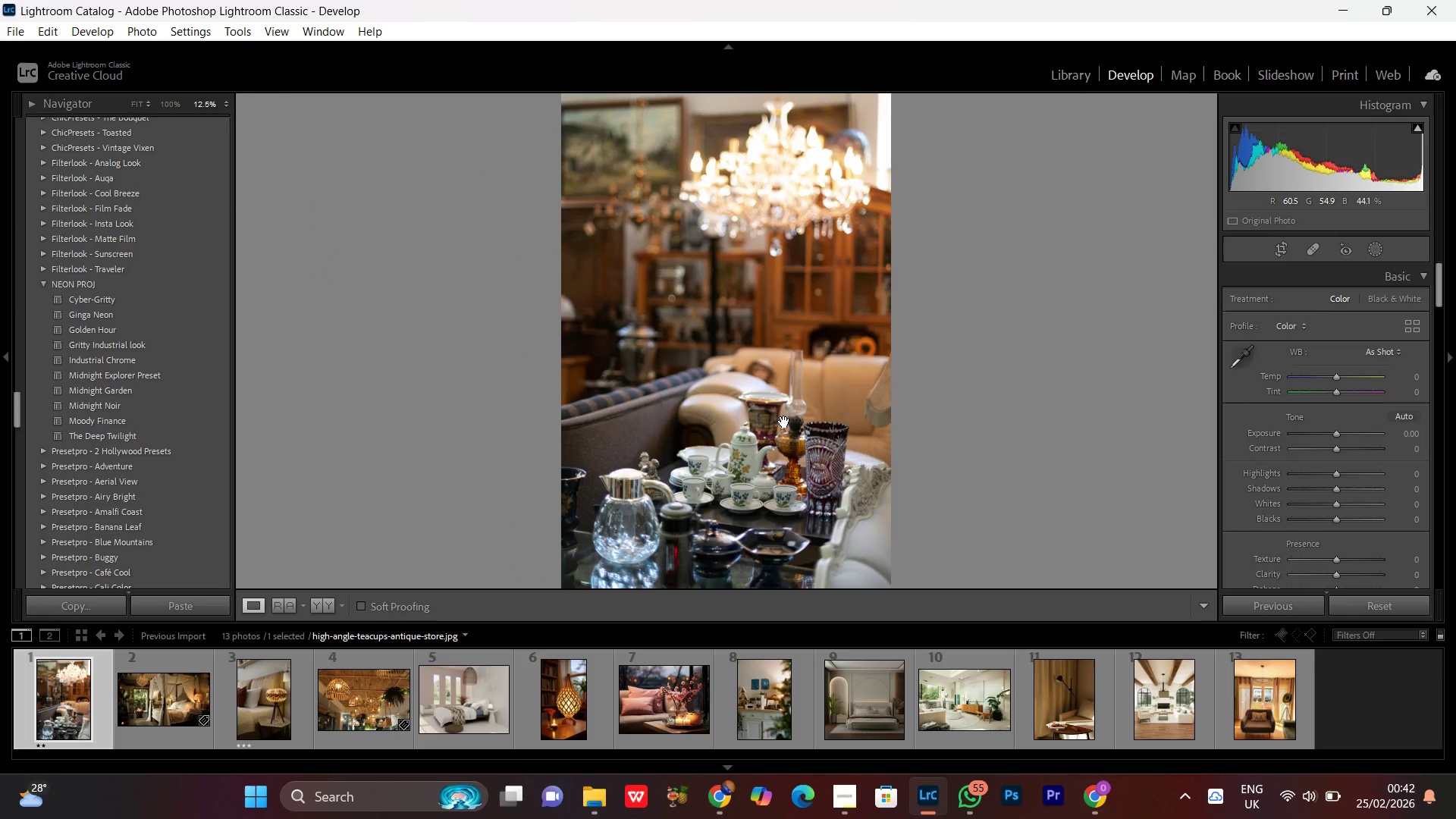 
left_click_drag(start_coordinate=[787, 400], to_coordinate=[786, 404])
 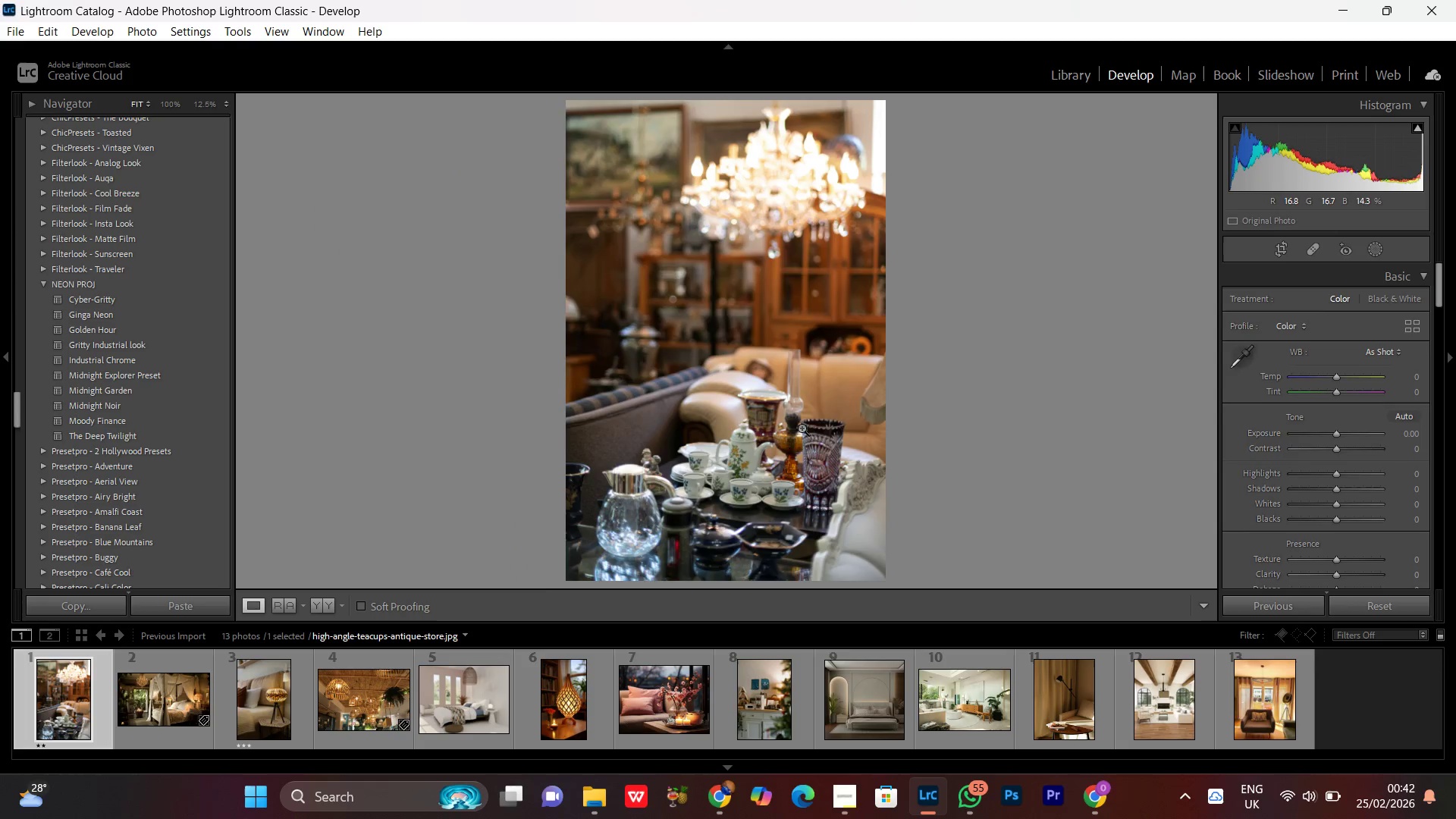 
key(Control+Equal)
 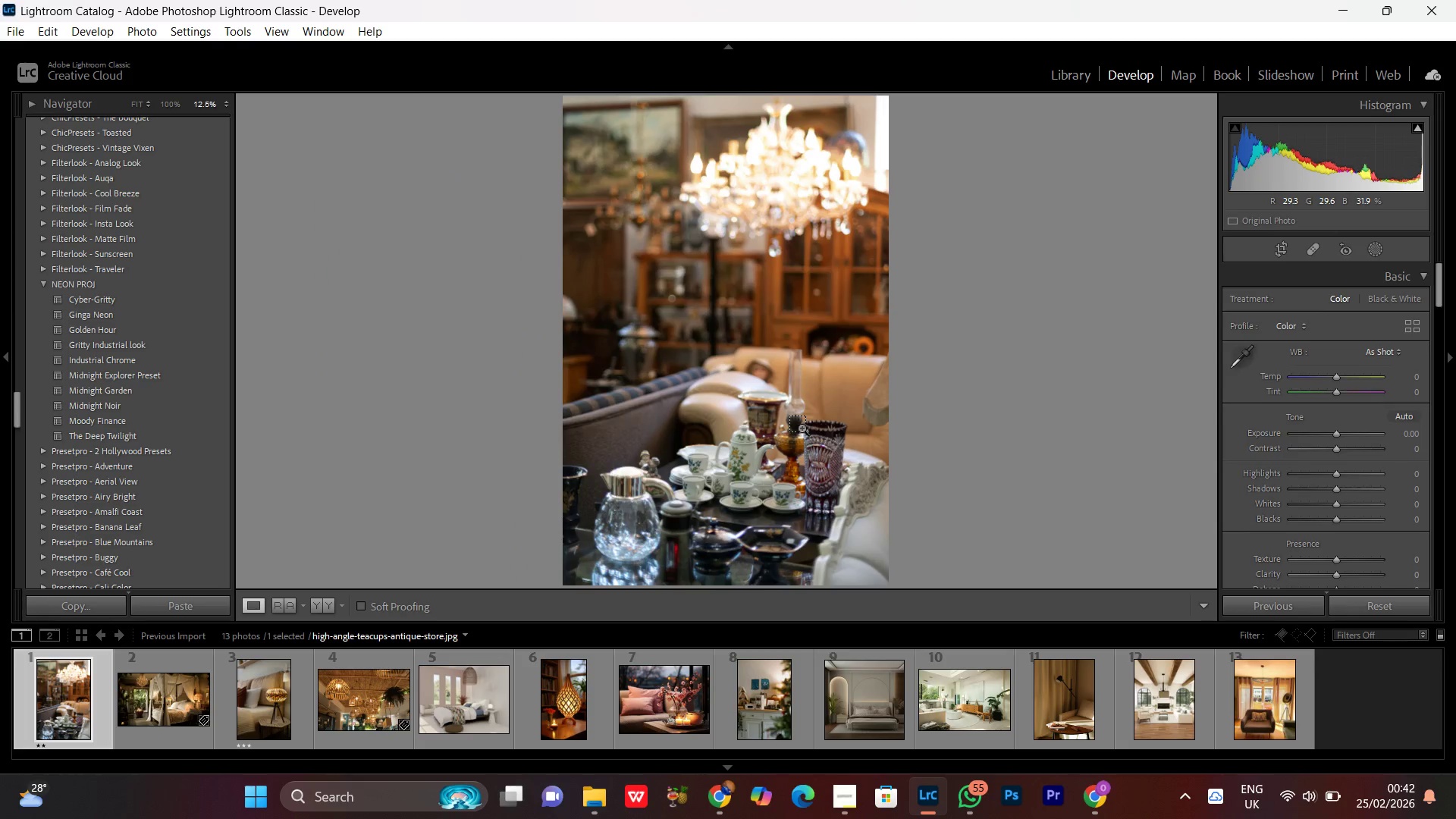 
key(Control+Equal)
 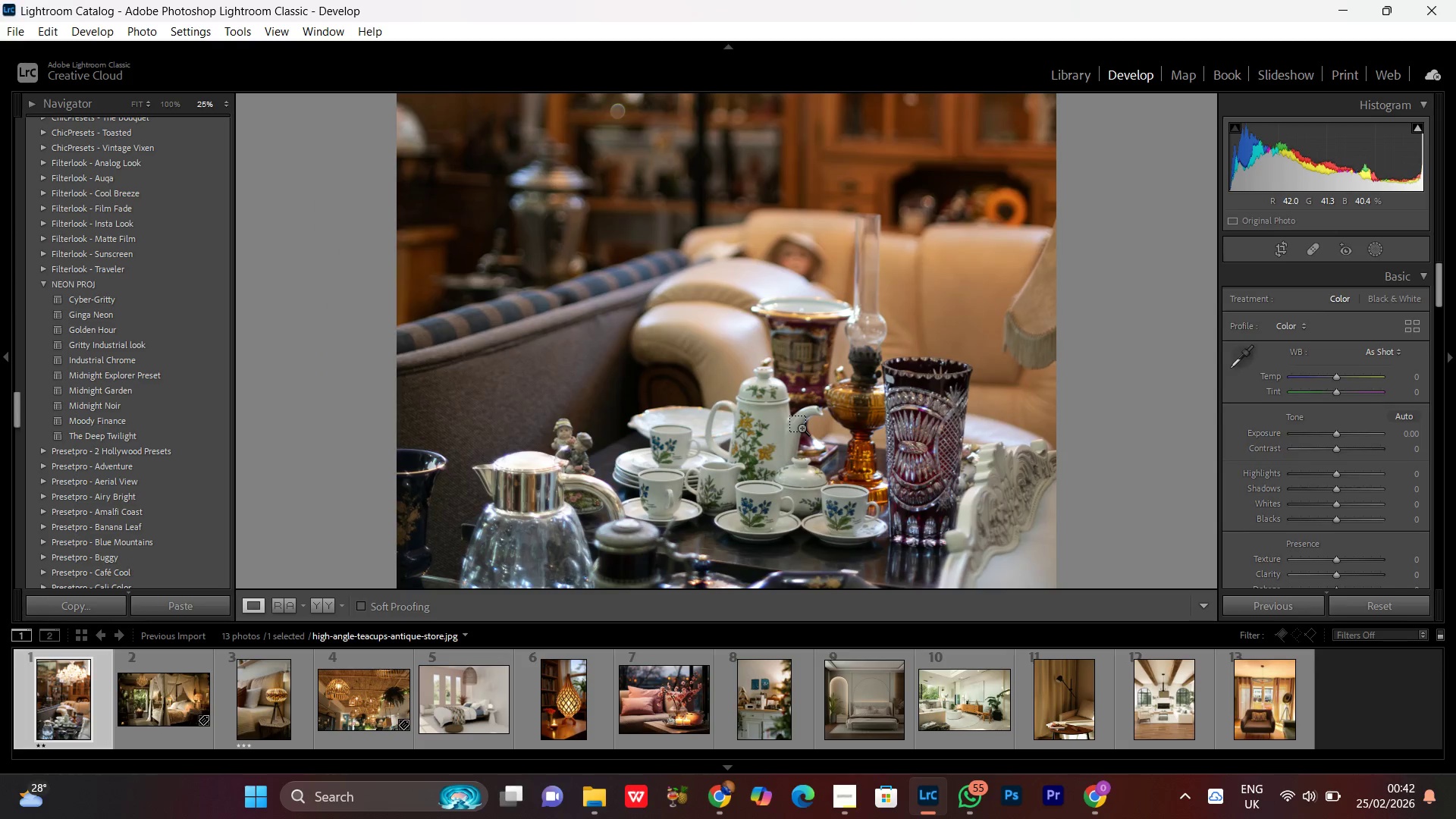 
key(Control+Minus)
 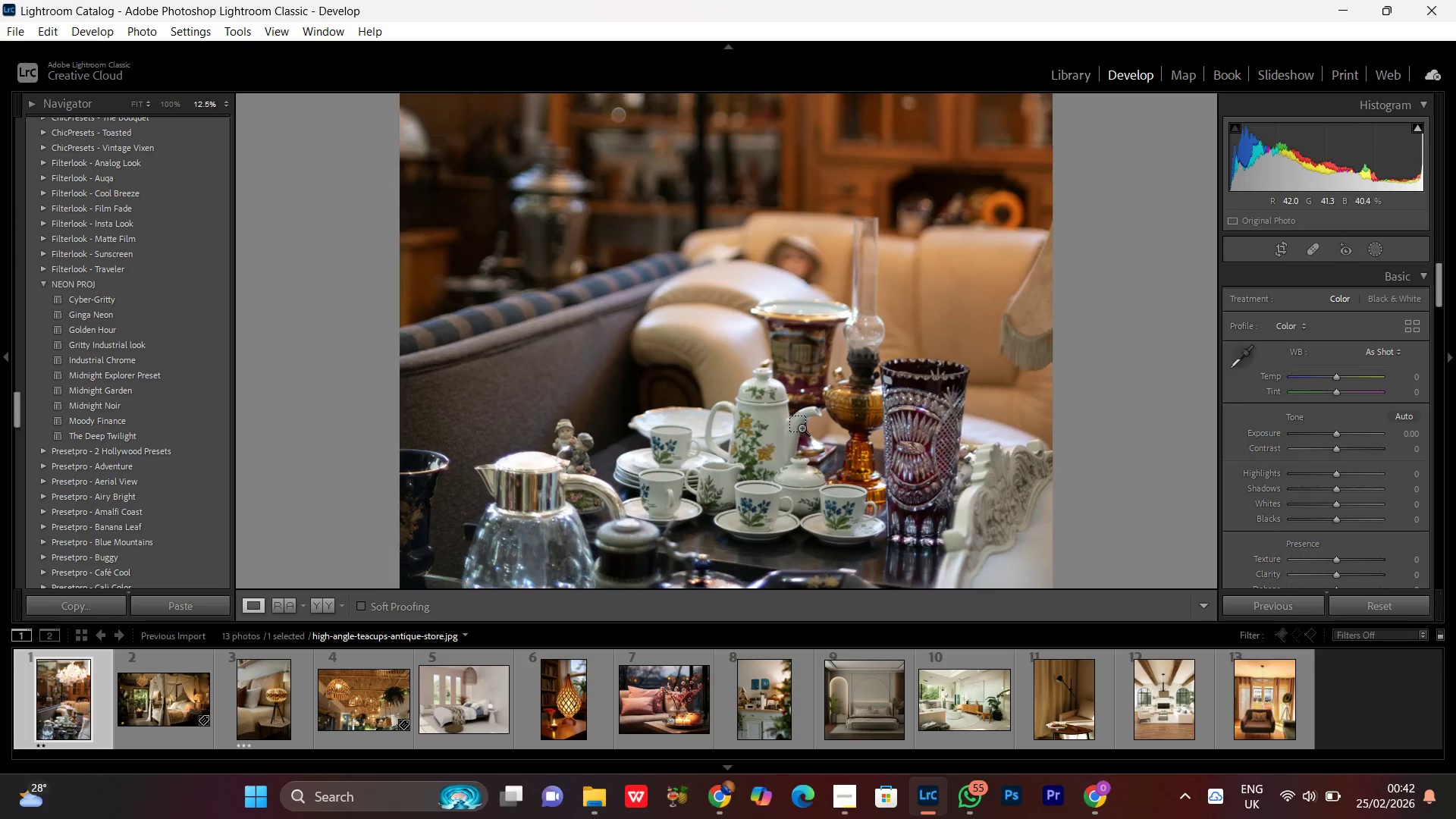 
key(Control+Minus)
 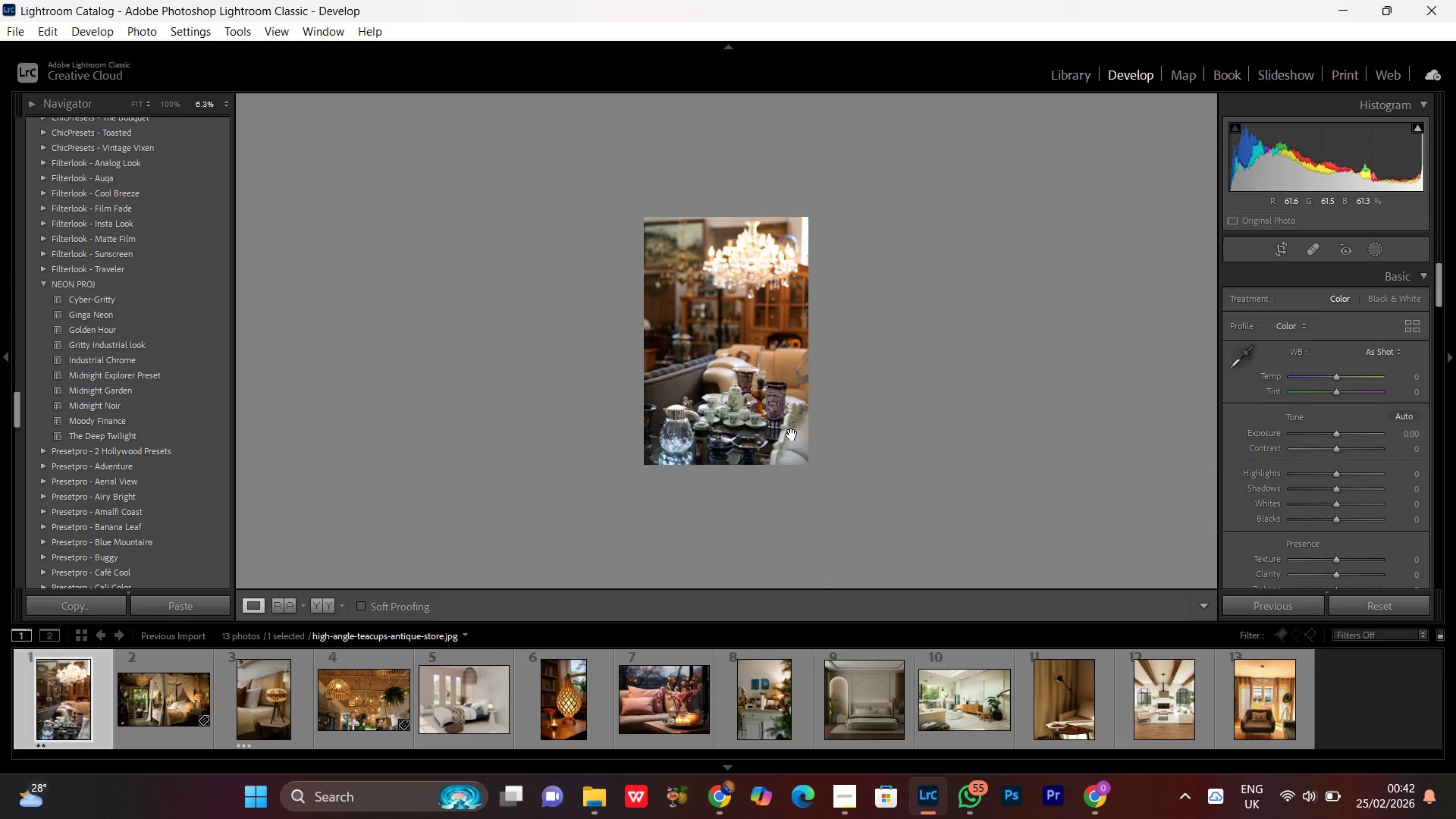 
left_click([791, 435])
 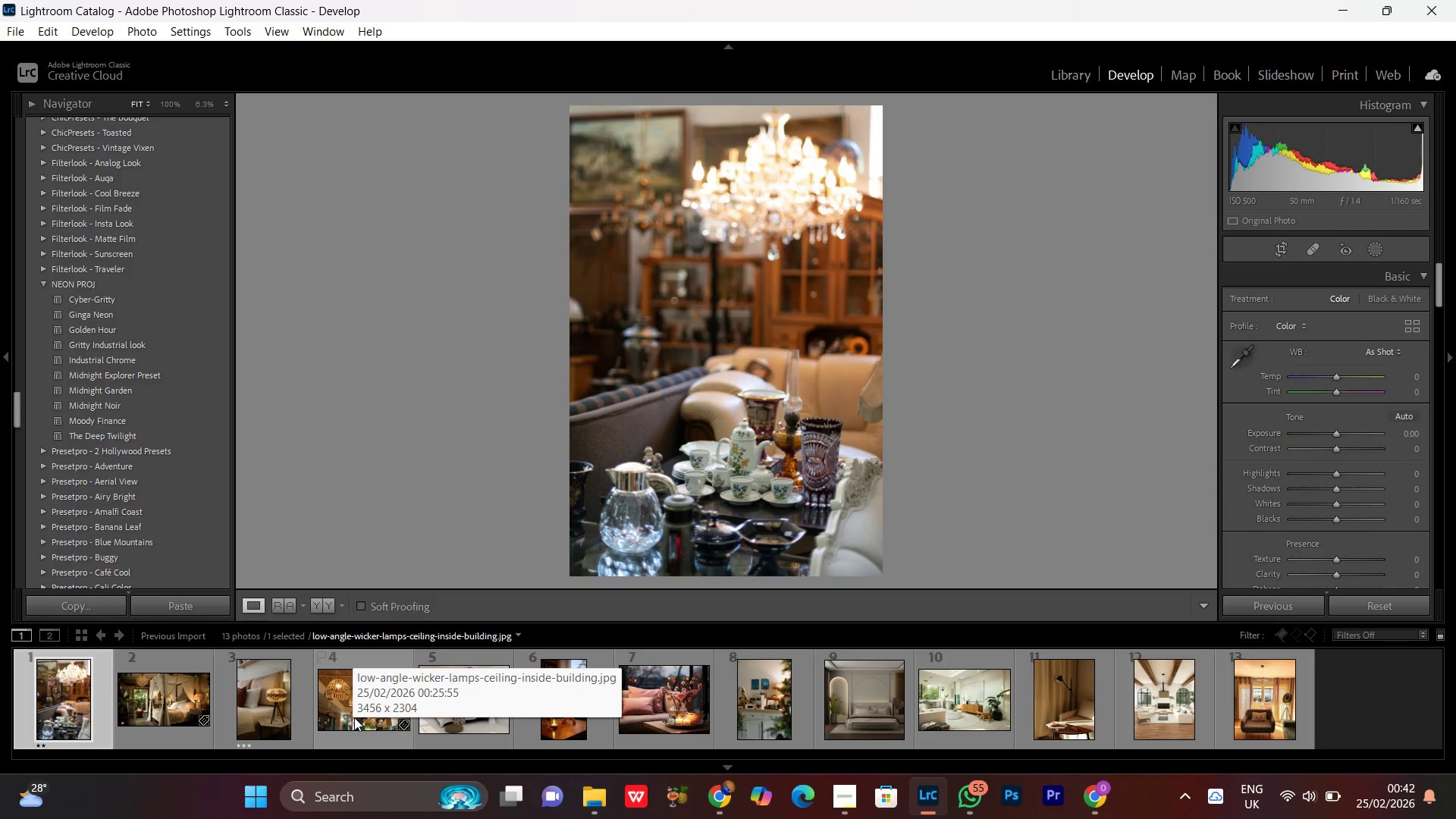 
double_click([354, 717])
 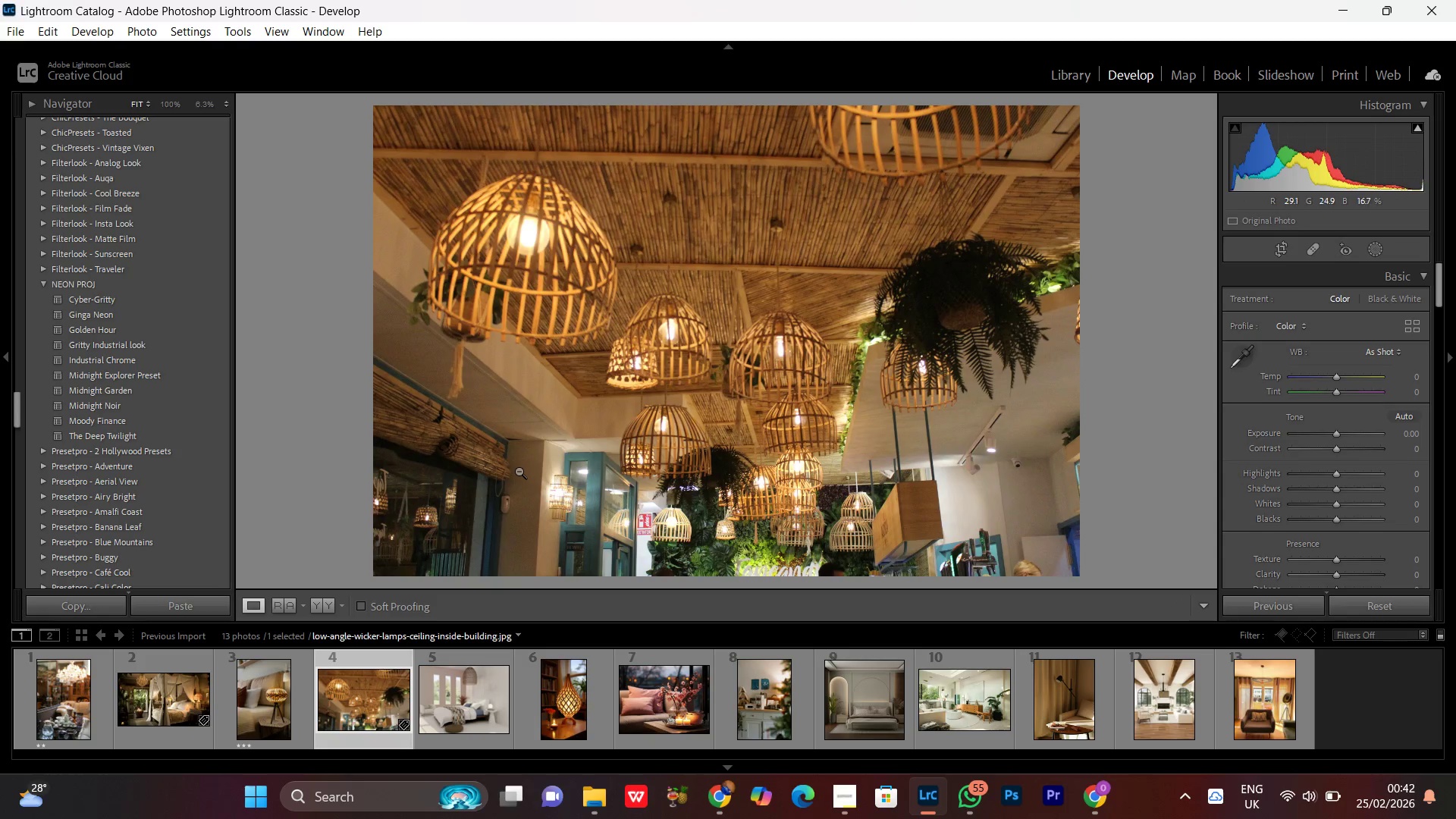 
wait(5.73)
 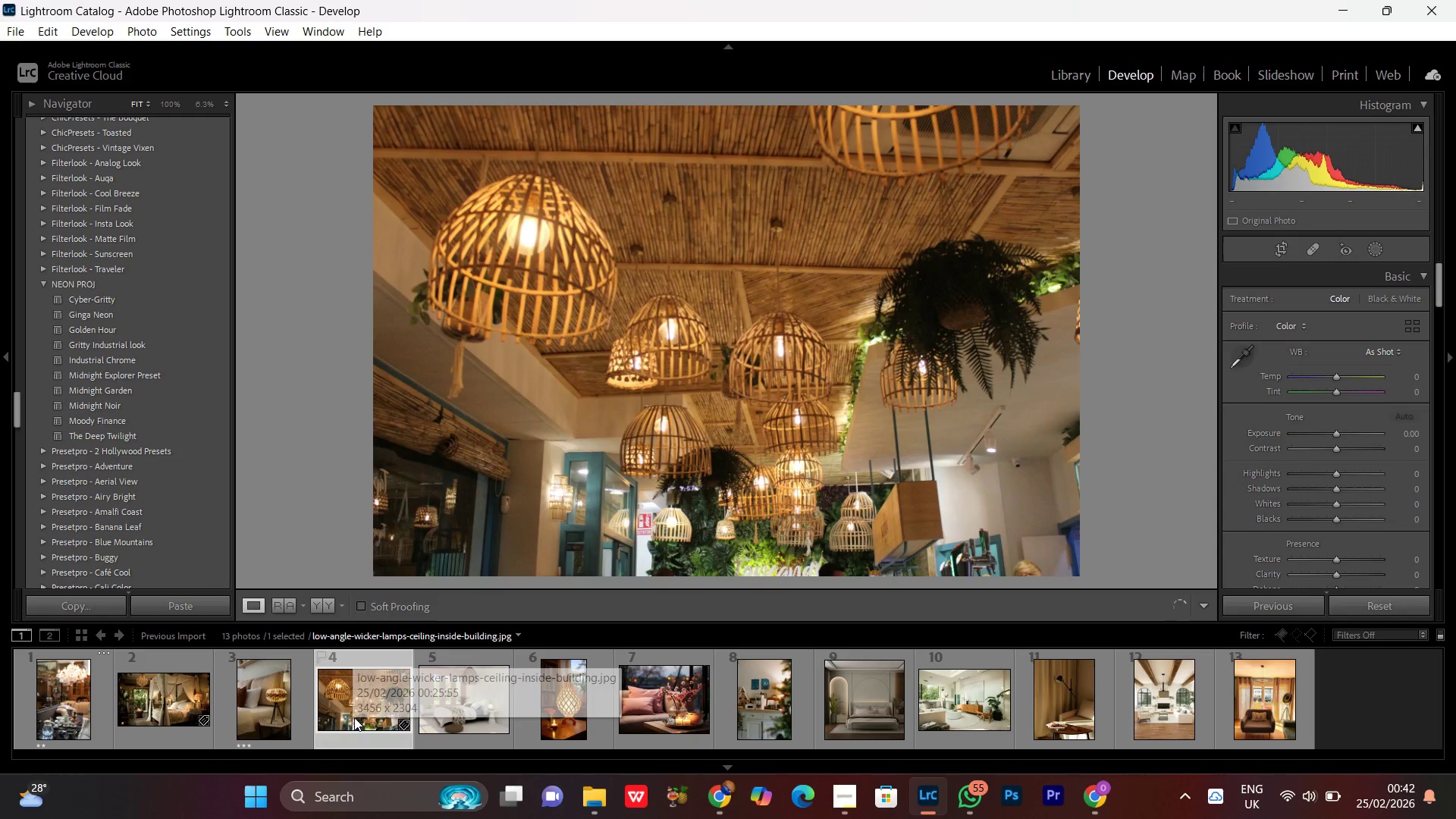 
double_click([709, 337])
 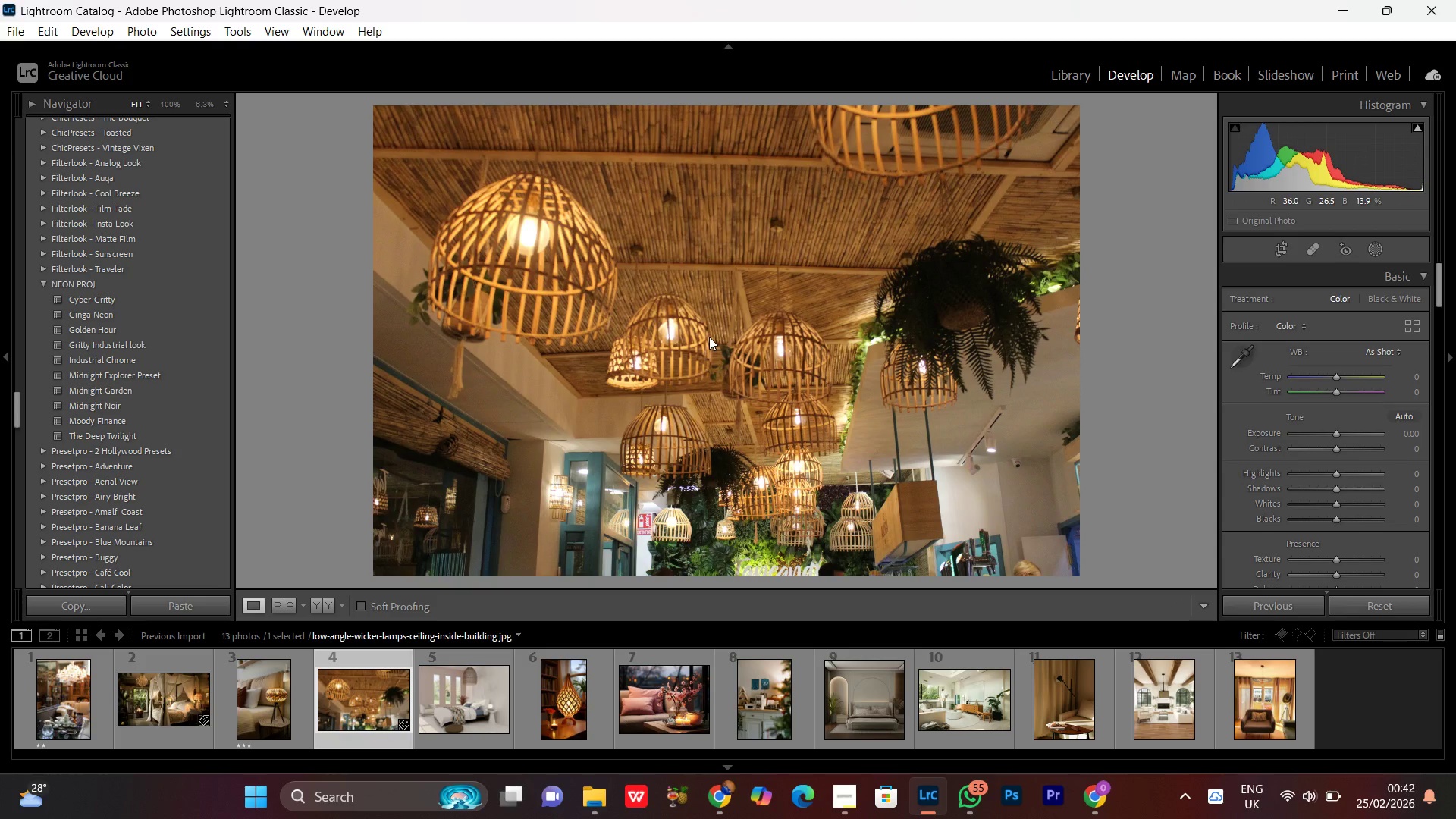 
triple_click([709, 337])
 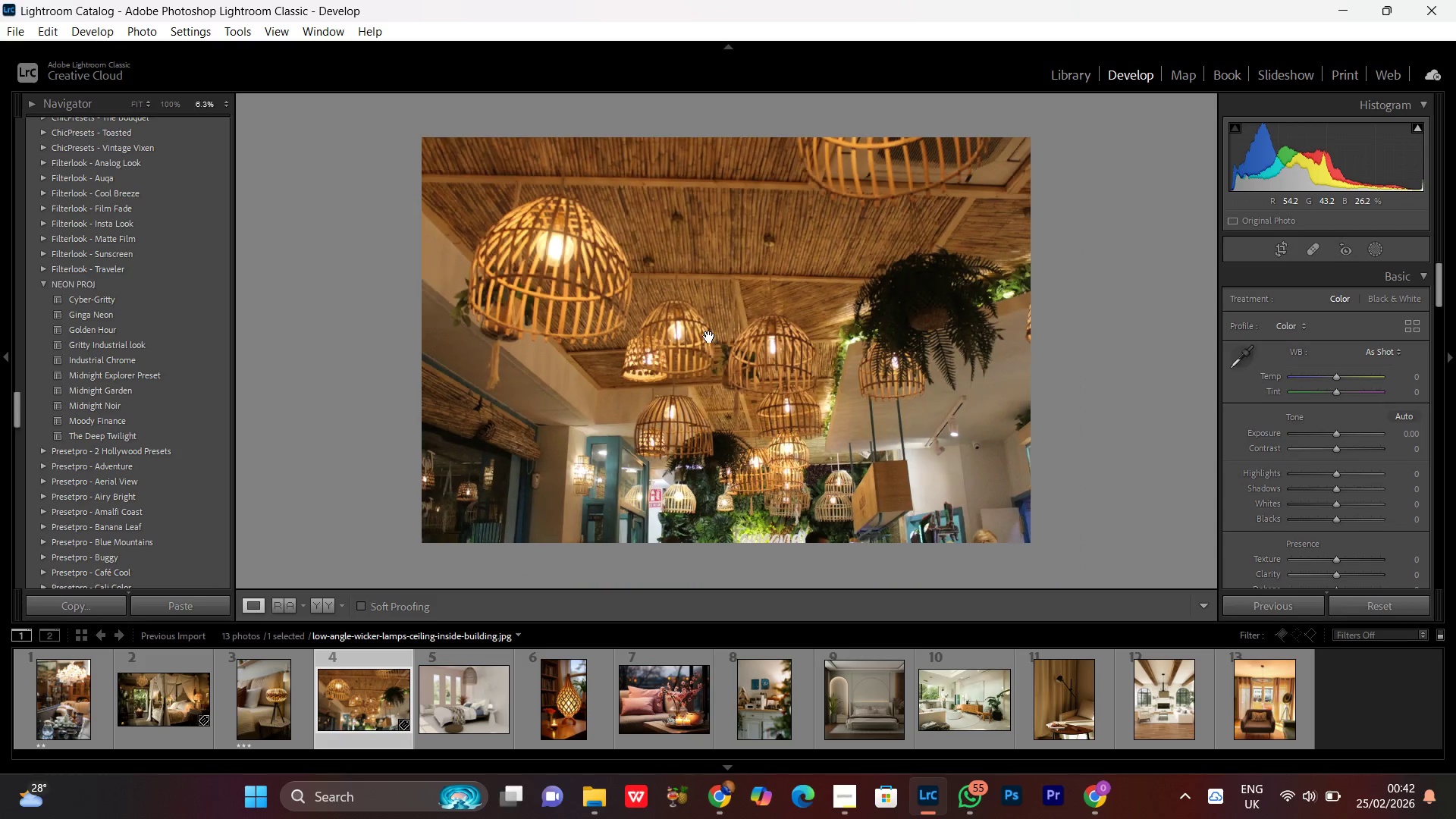 
triple_click([709, 337])
 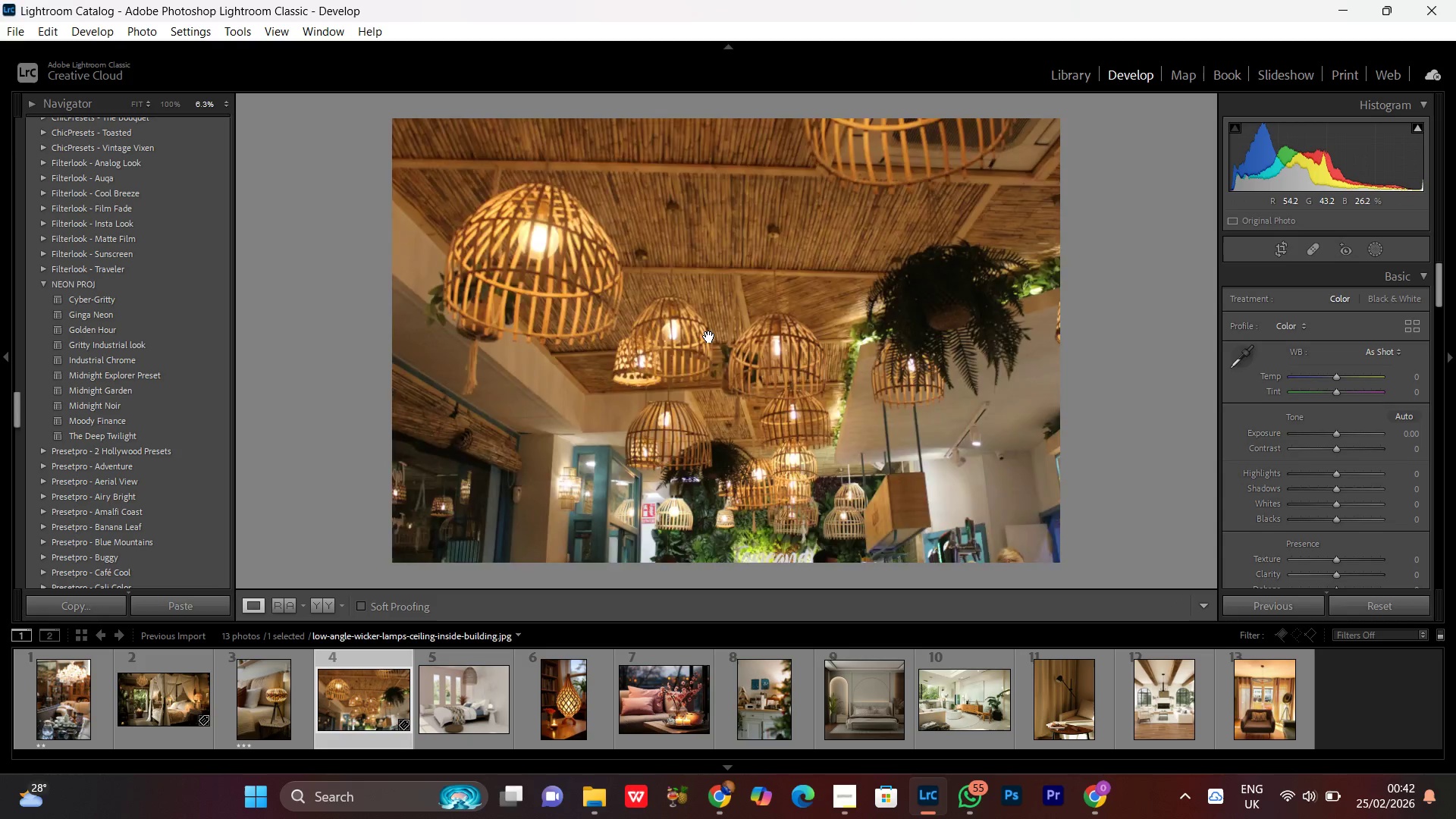 
double_click([709, 337])
 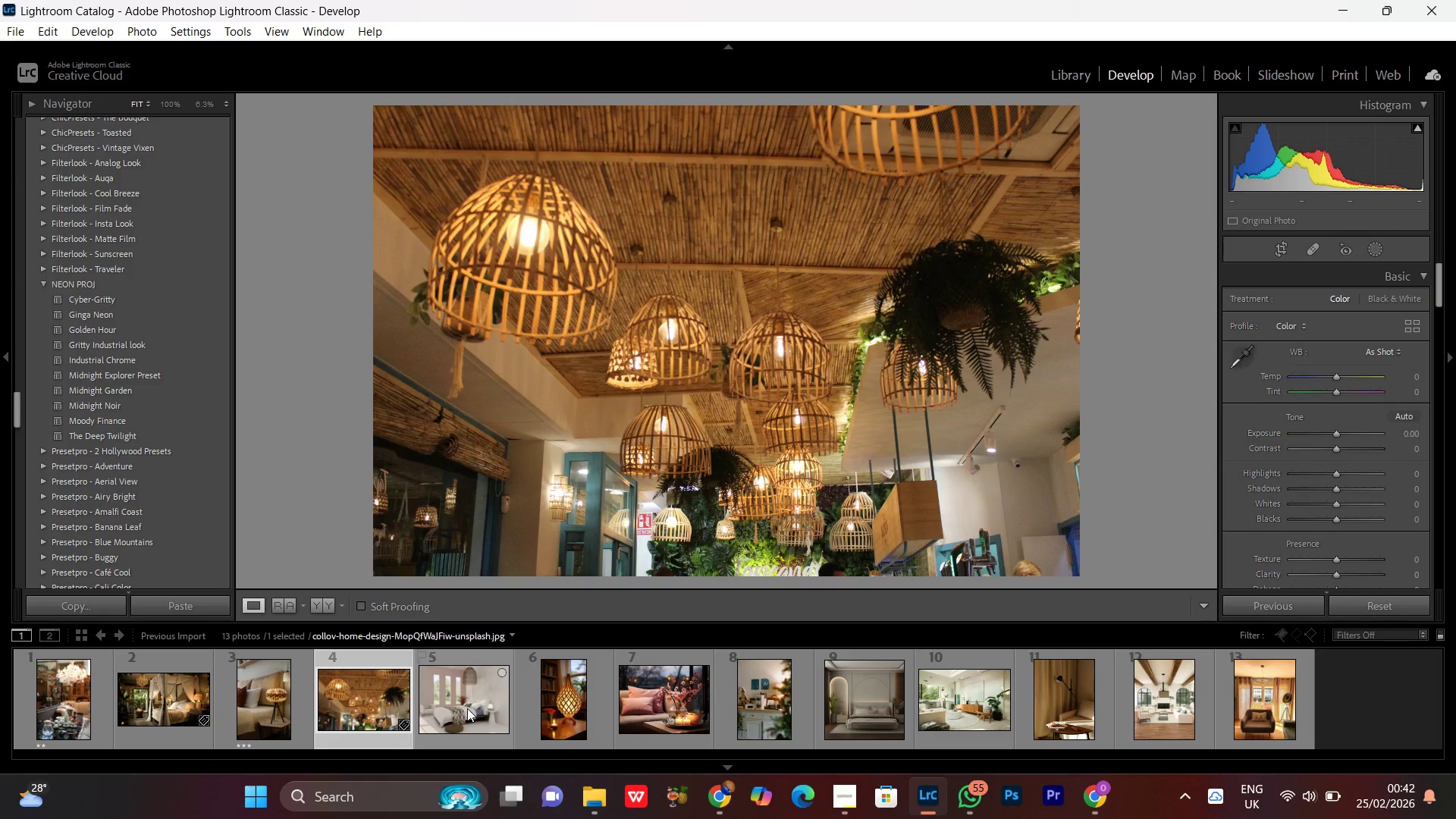 
double_click([155, 723])
 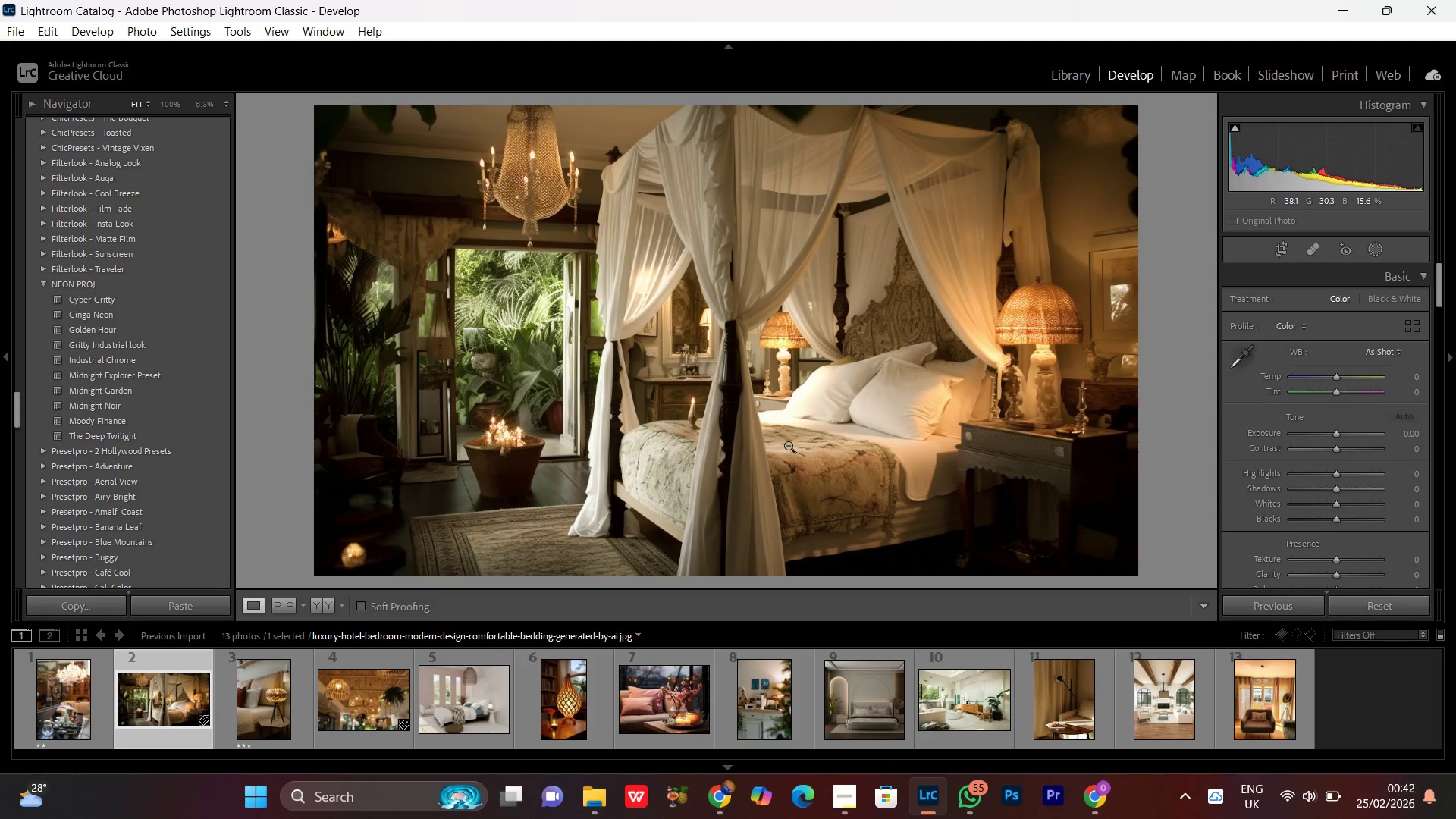 
double_click([816, 440])
 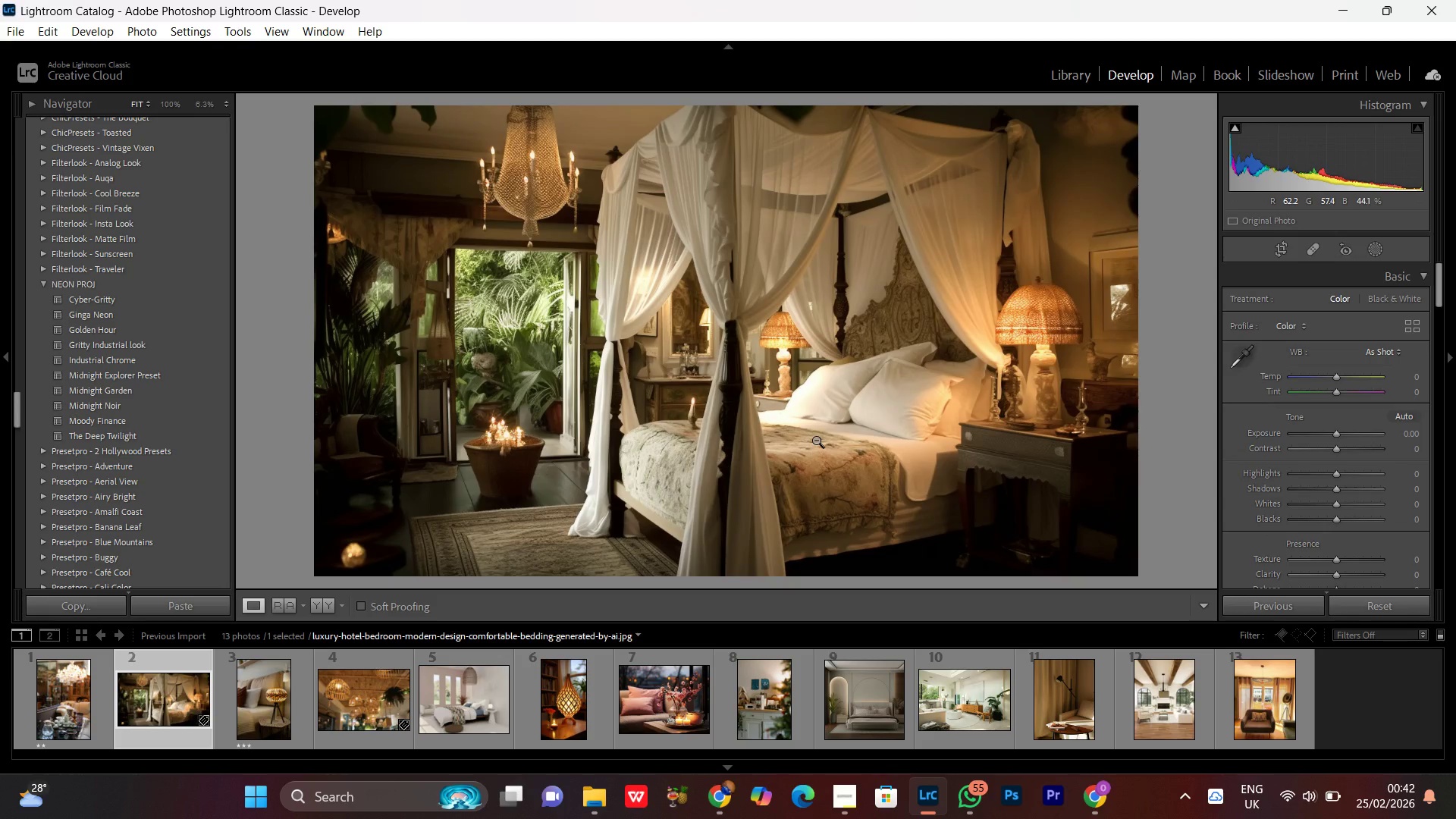 
triple_click([816, 440])
 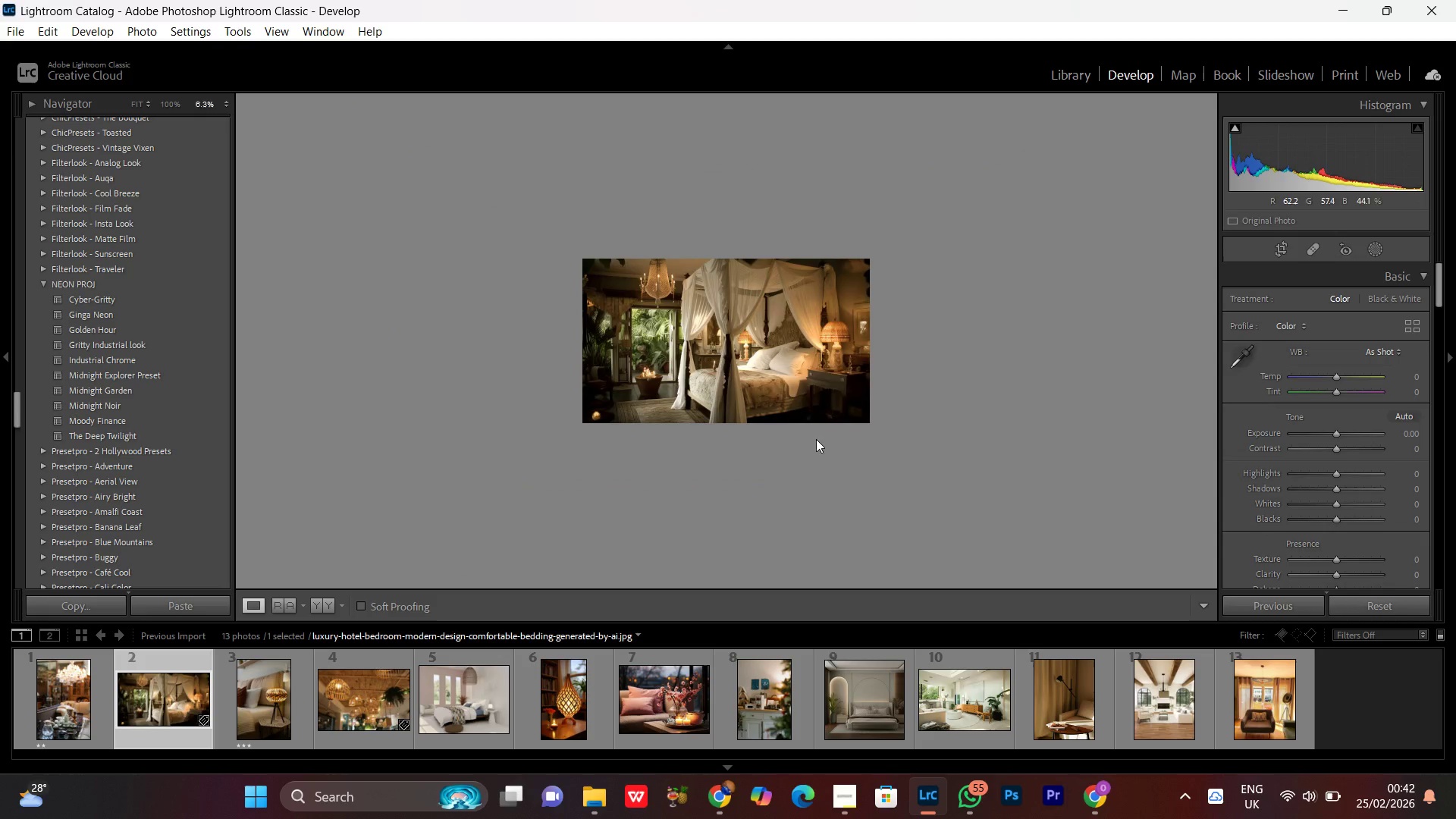 
triple_click([816, 439])
 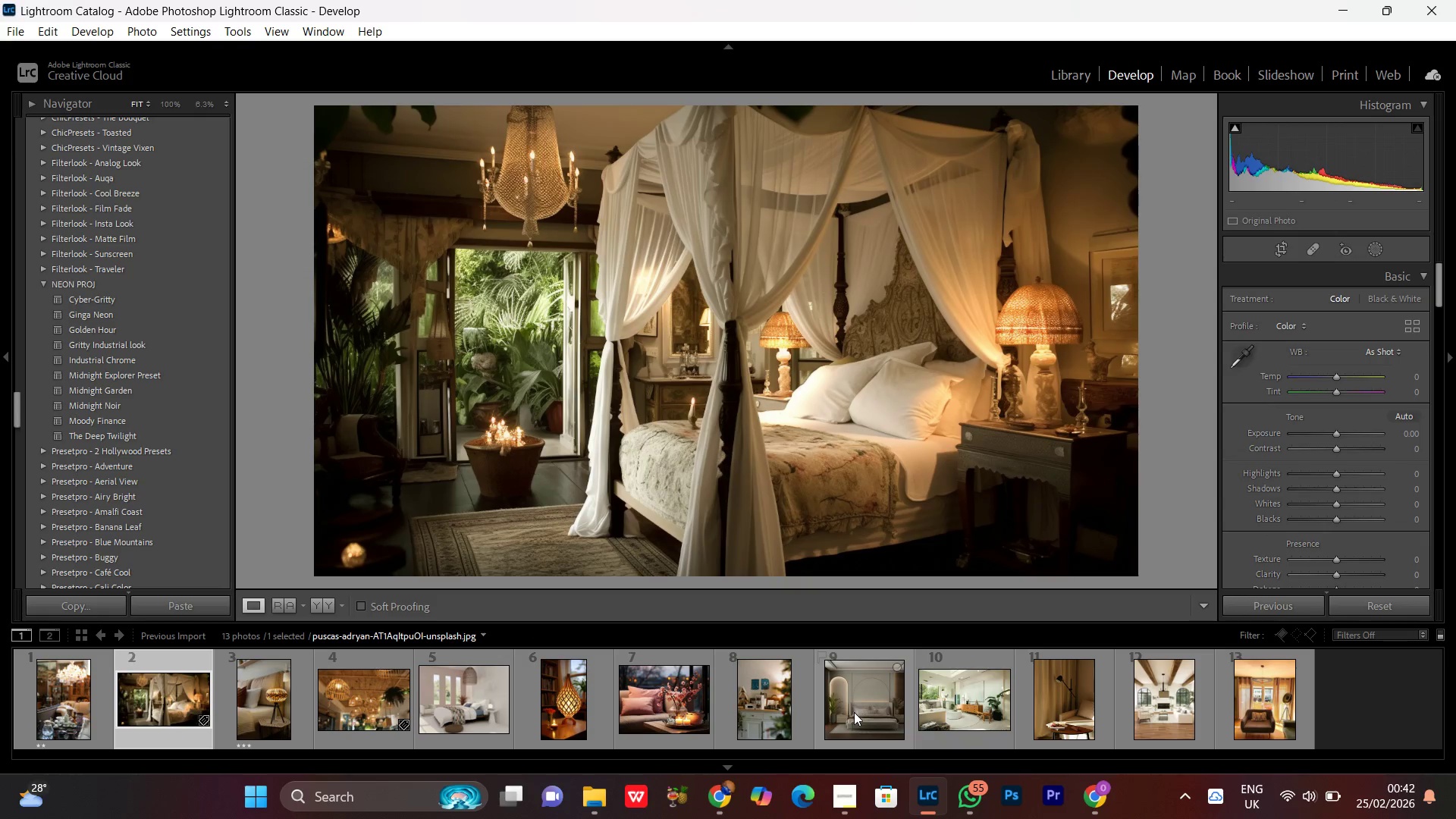 
left_click([856, 717])
 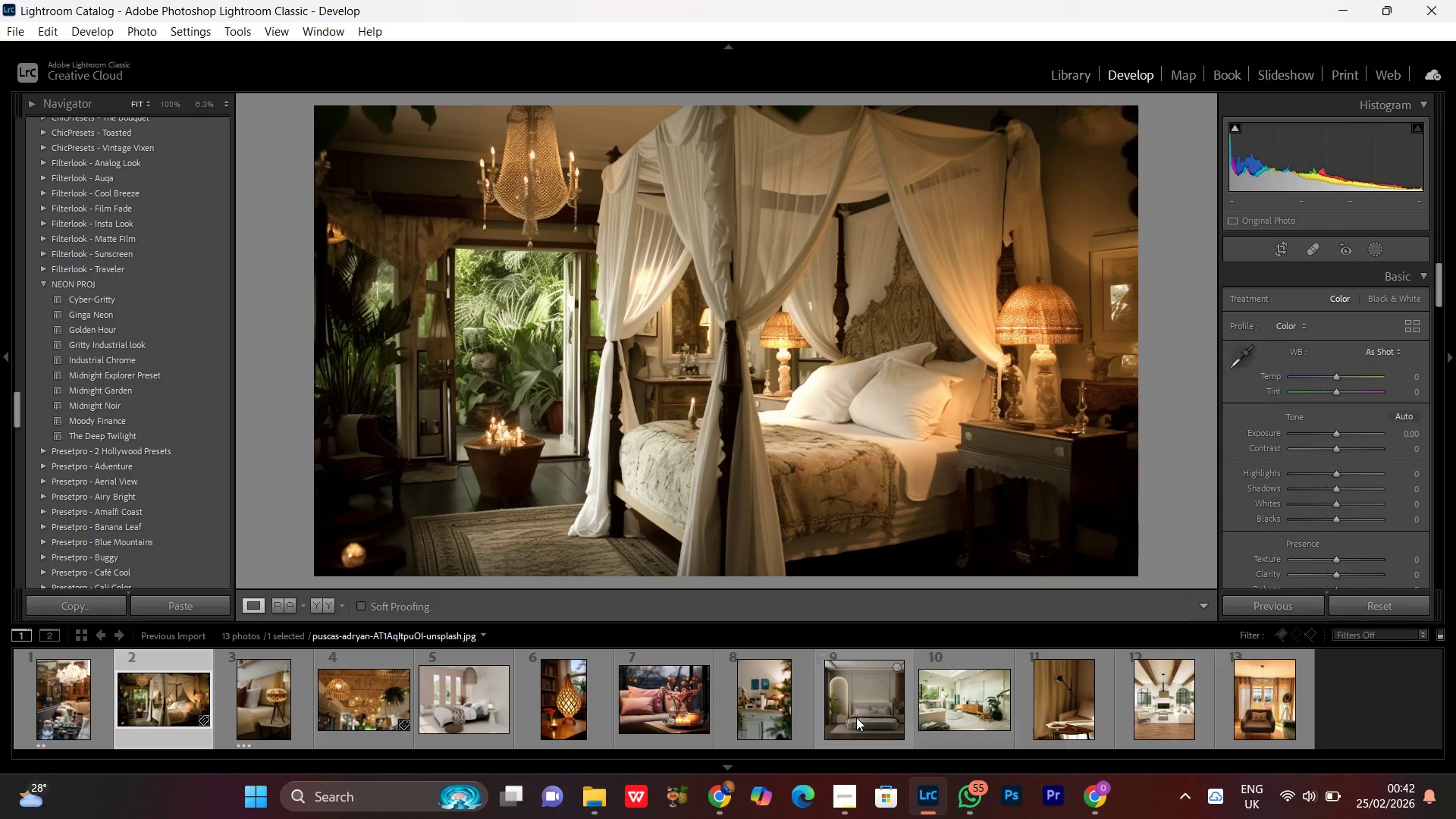 
triple_click([856, 717])
 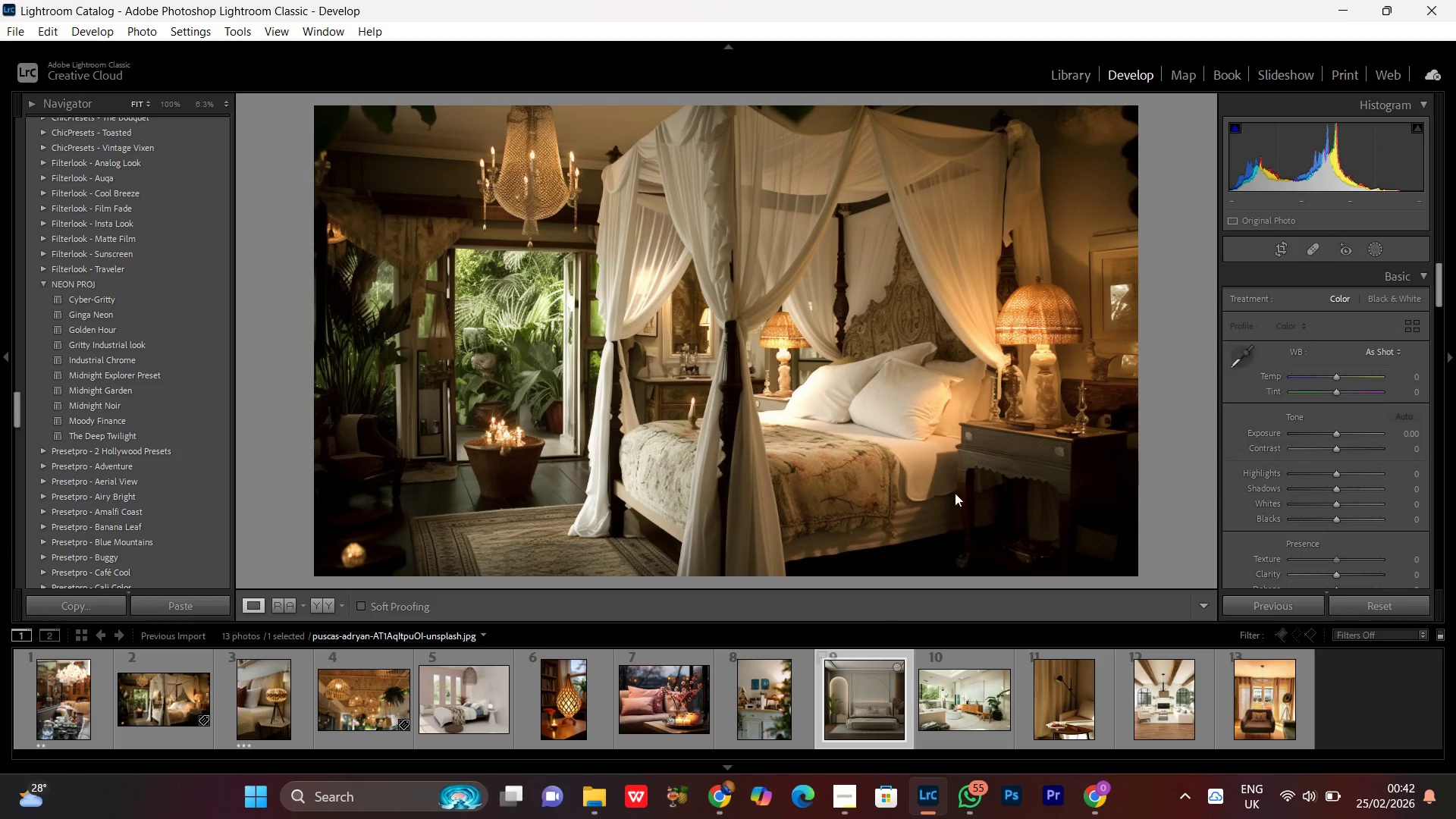 
left_click([858, 377])
 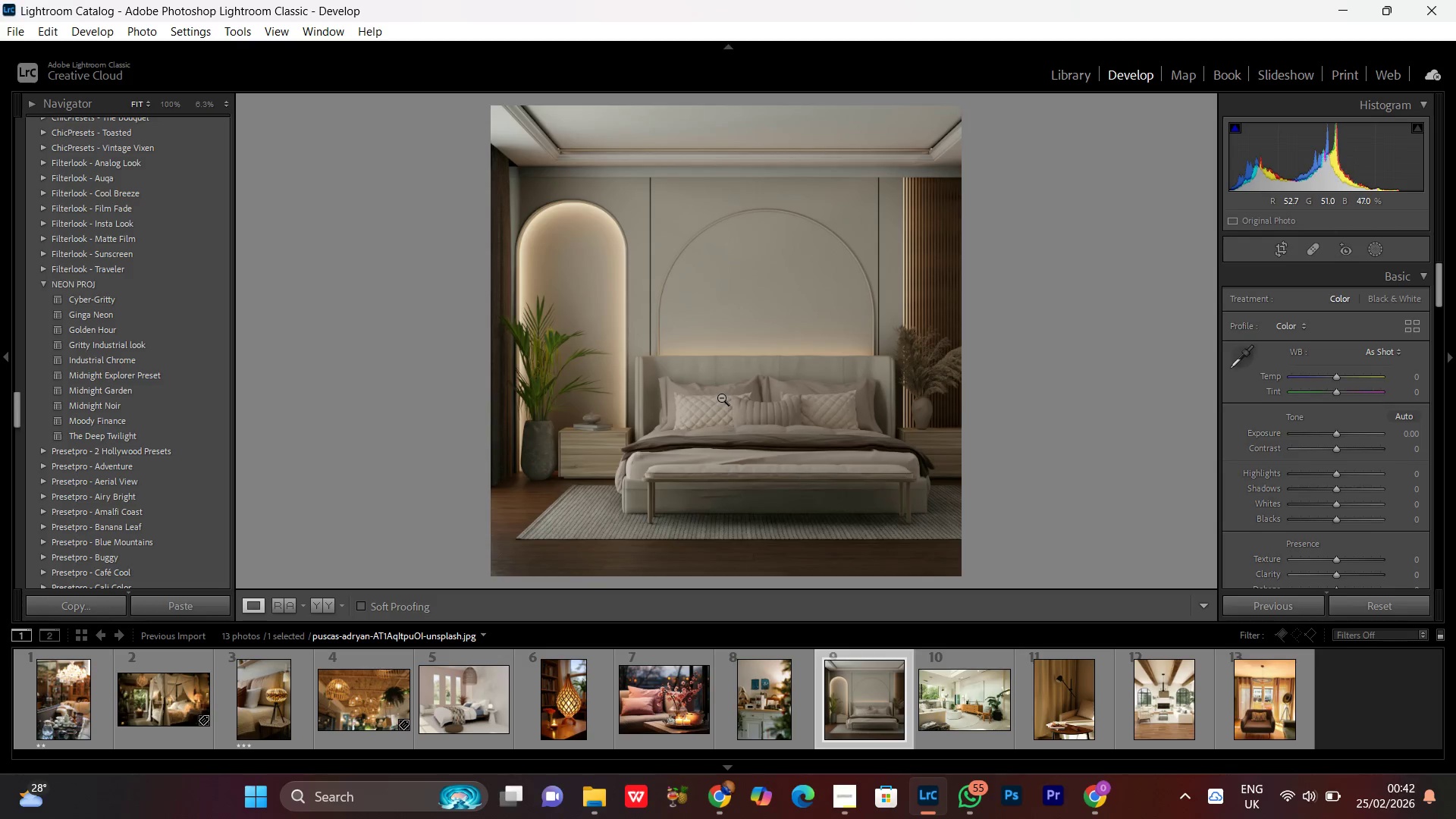 
double_click([721, 397])
 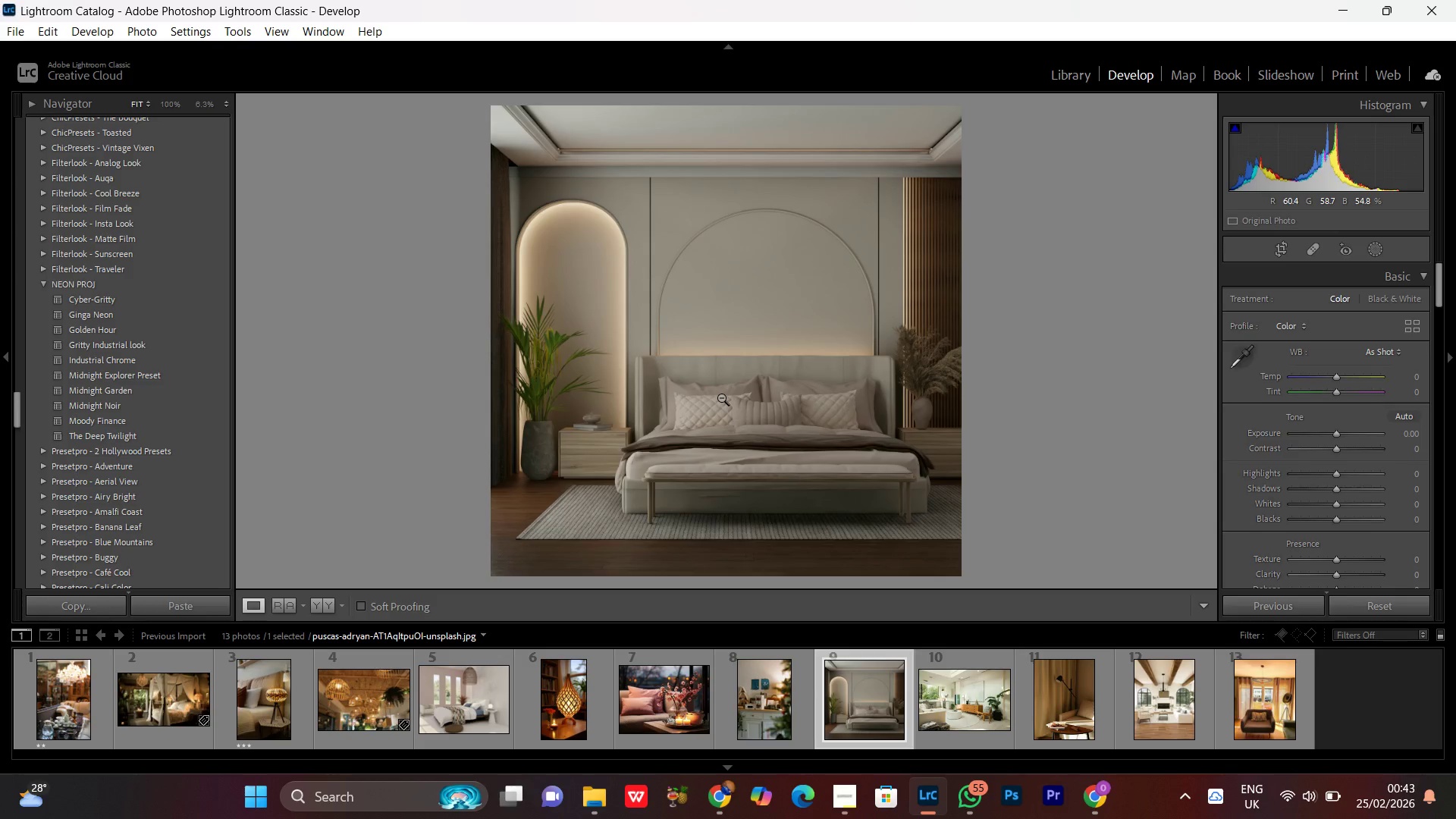 
left_click([721, 397])
 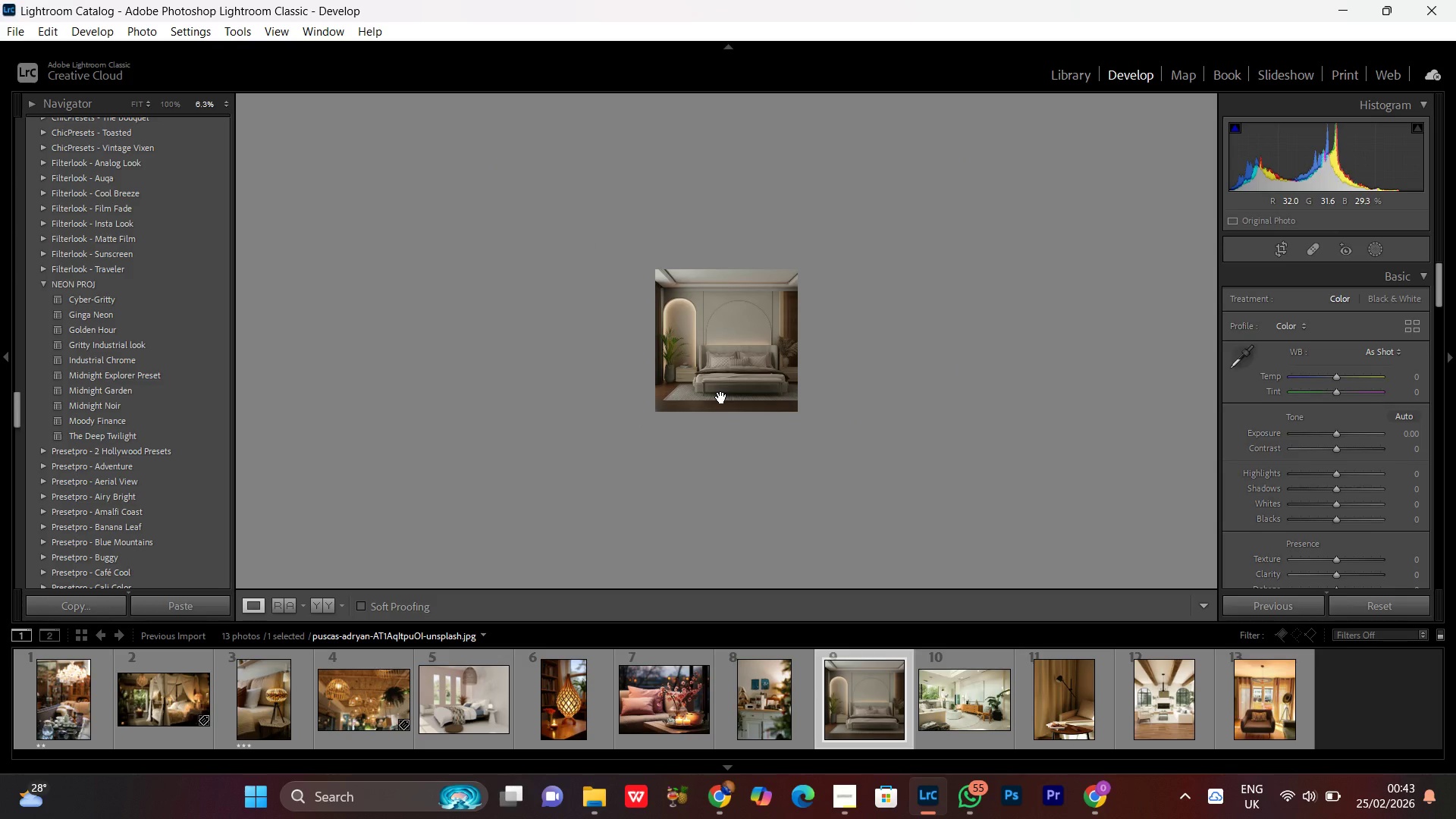 
double_click([721, 397])
 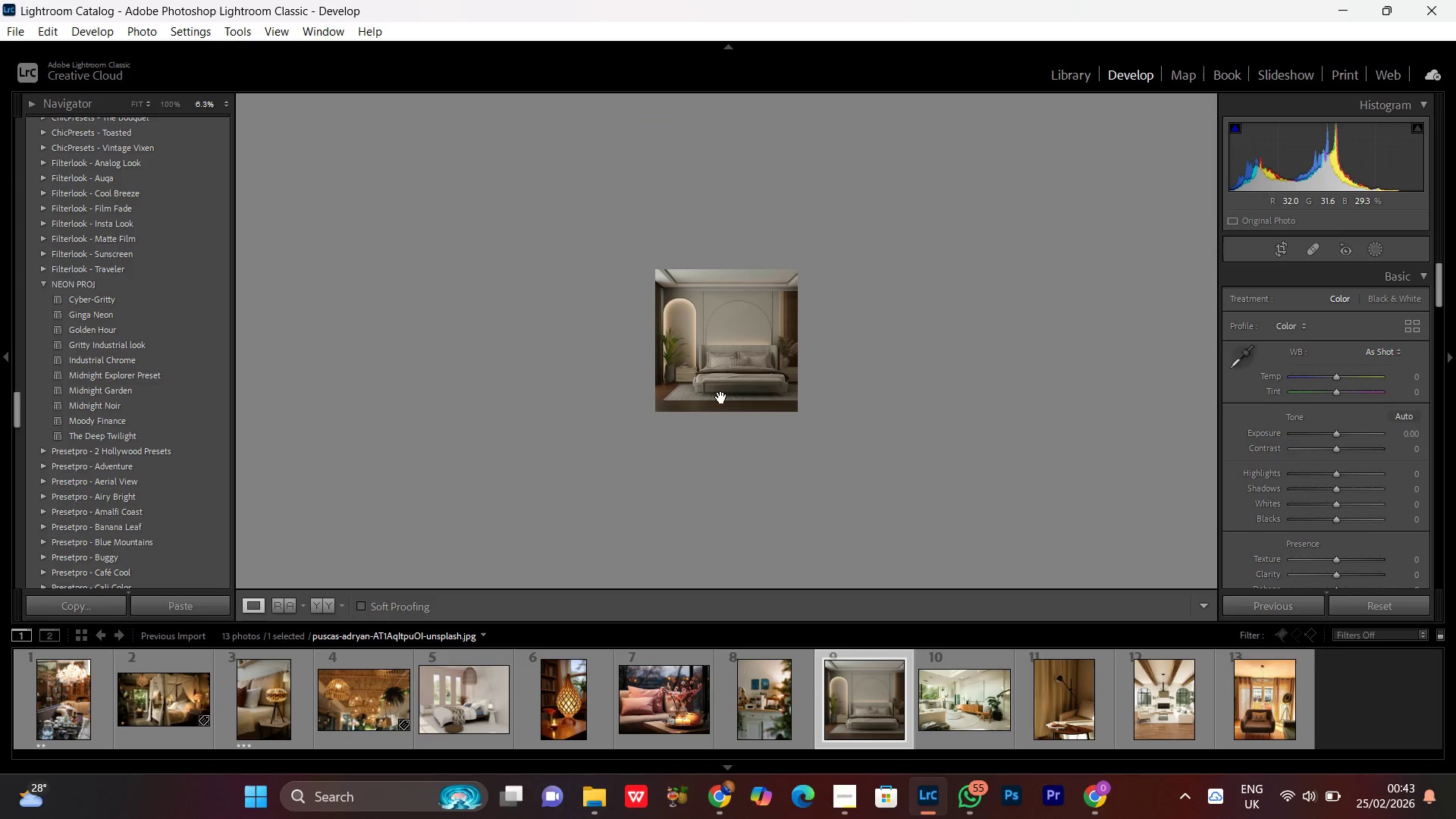 
triple_click([721, 397])
 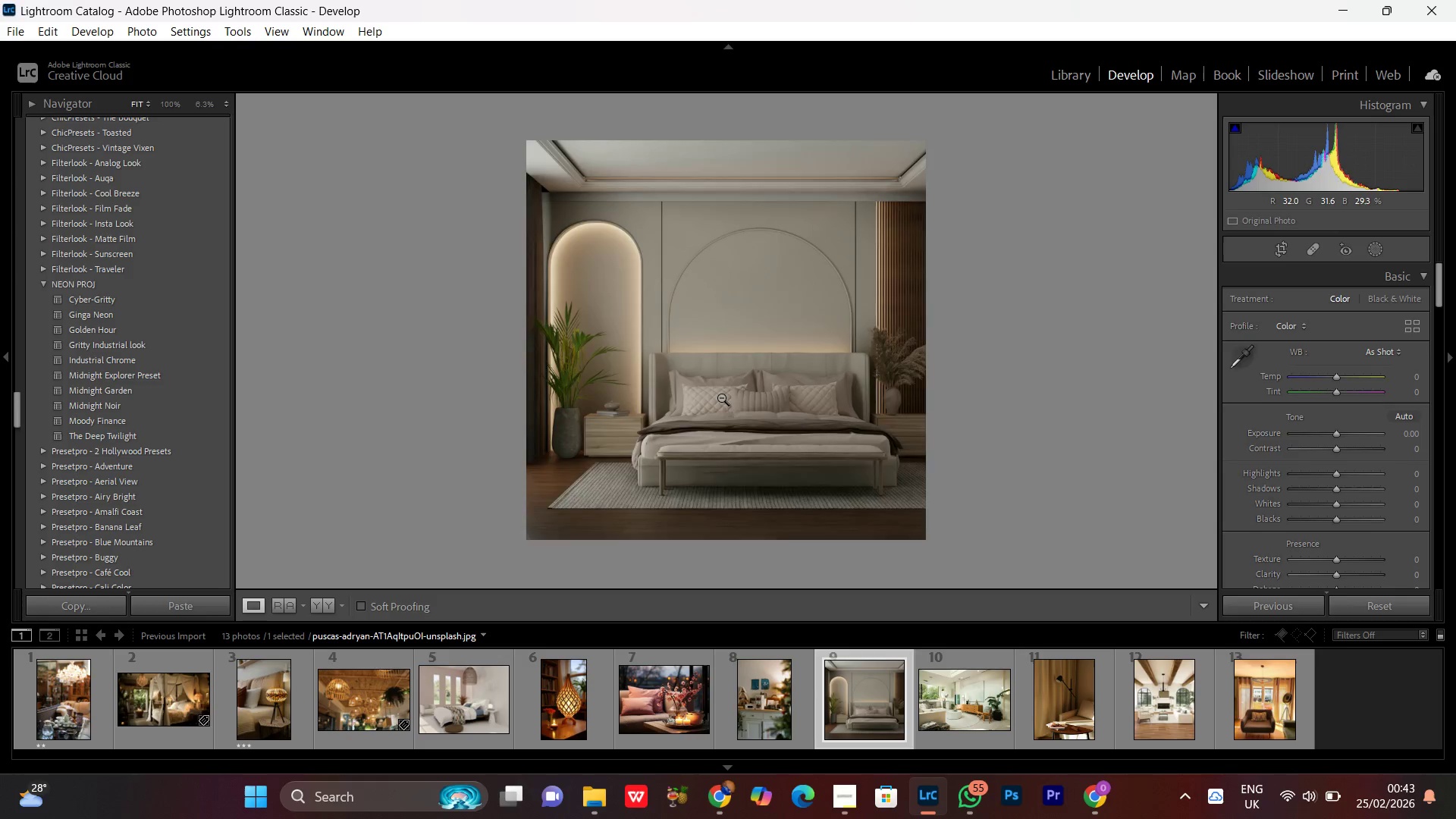 
triple_click([721, 397])
 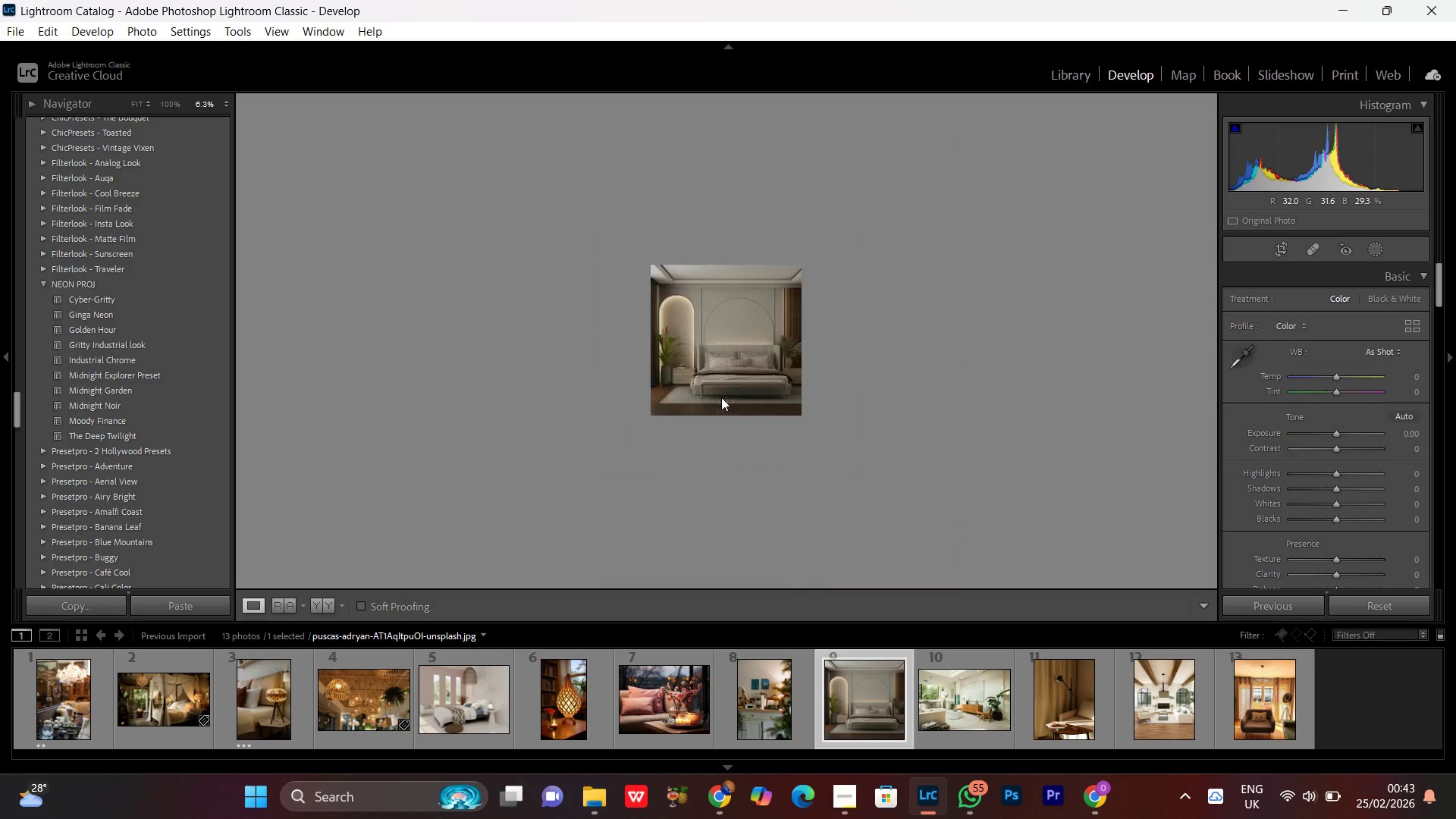 
triple_click([721, 397])
 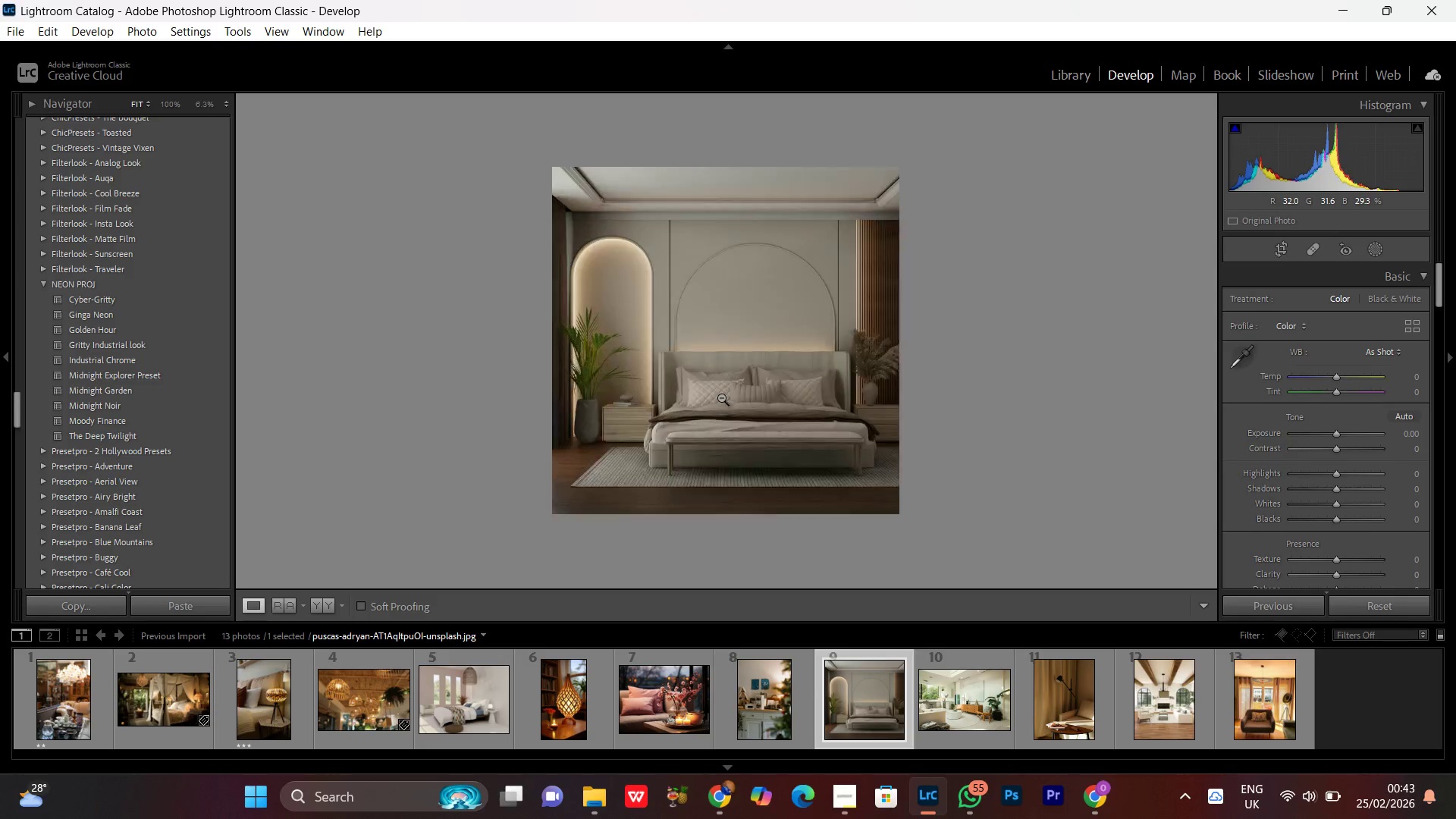 
triple_click([721, 397])
 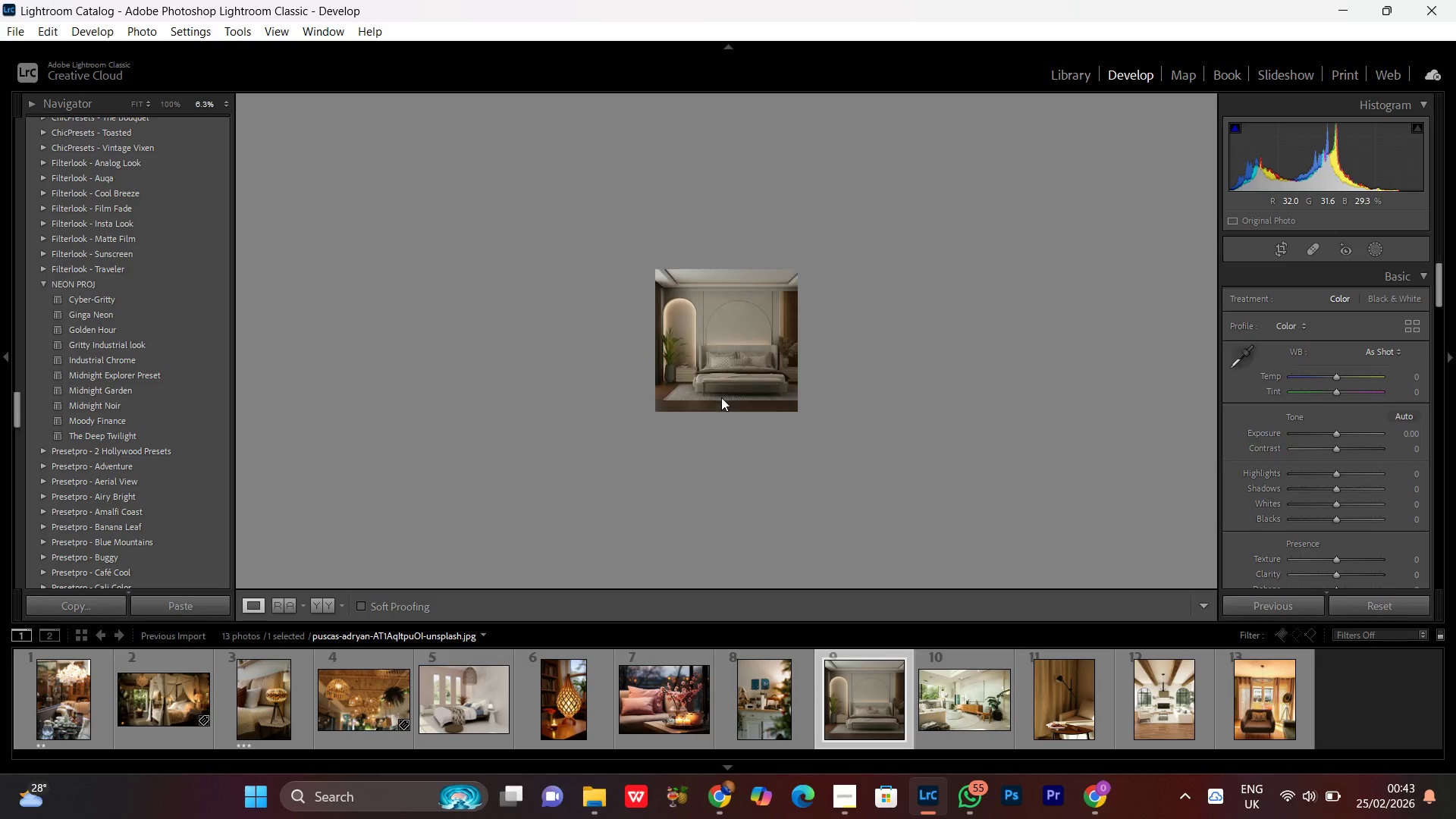 
triple_click([721, 397])
 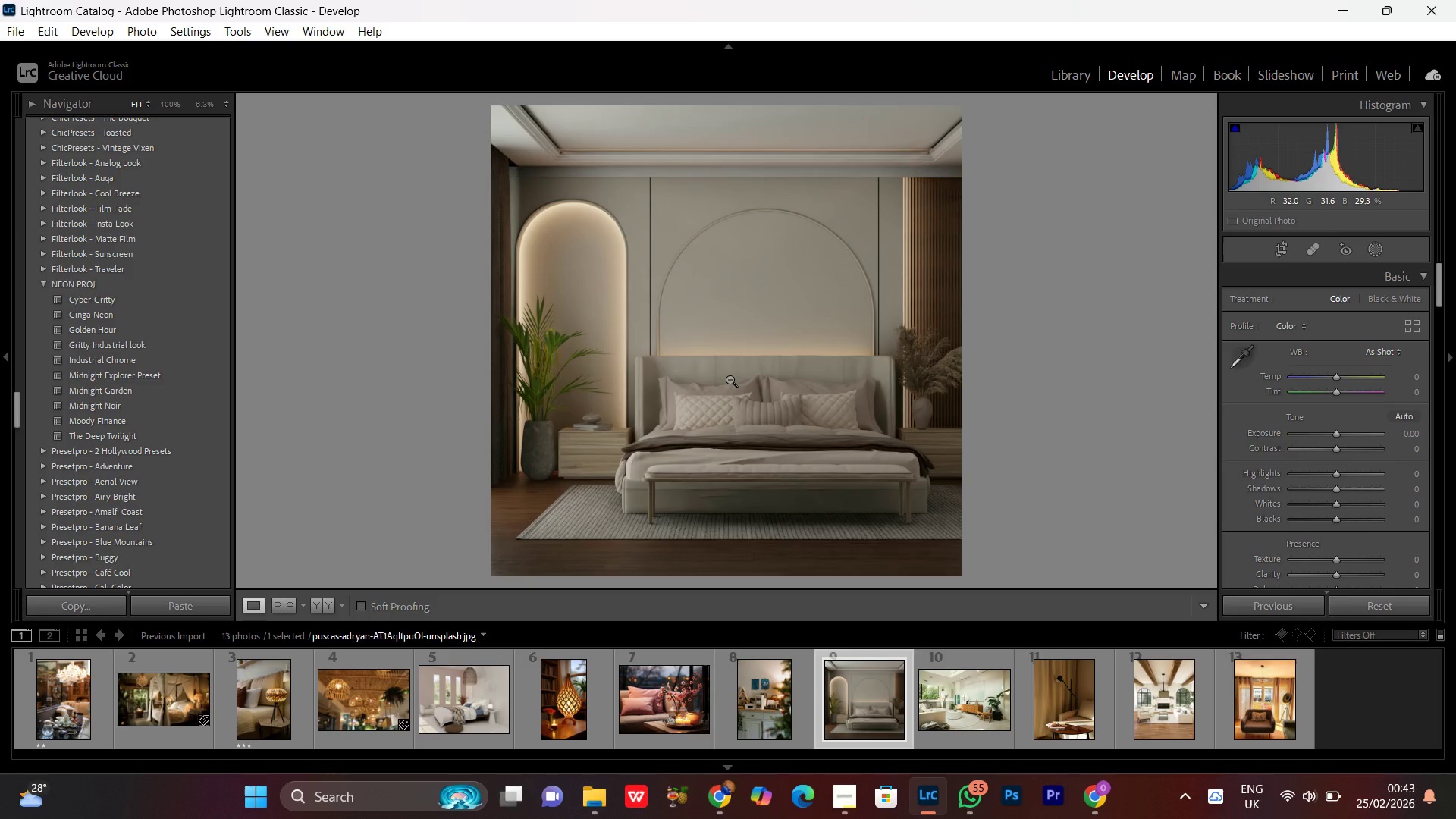 
wait(11.86)
 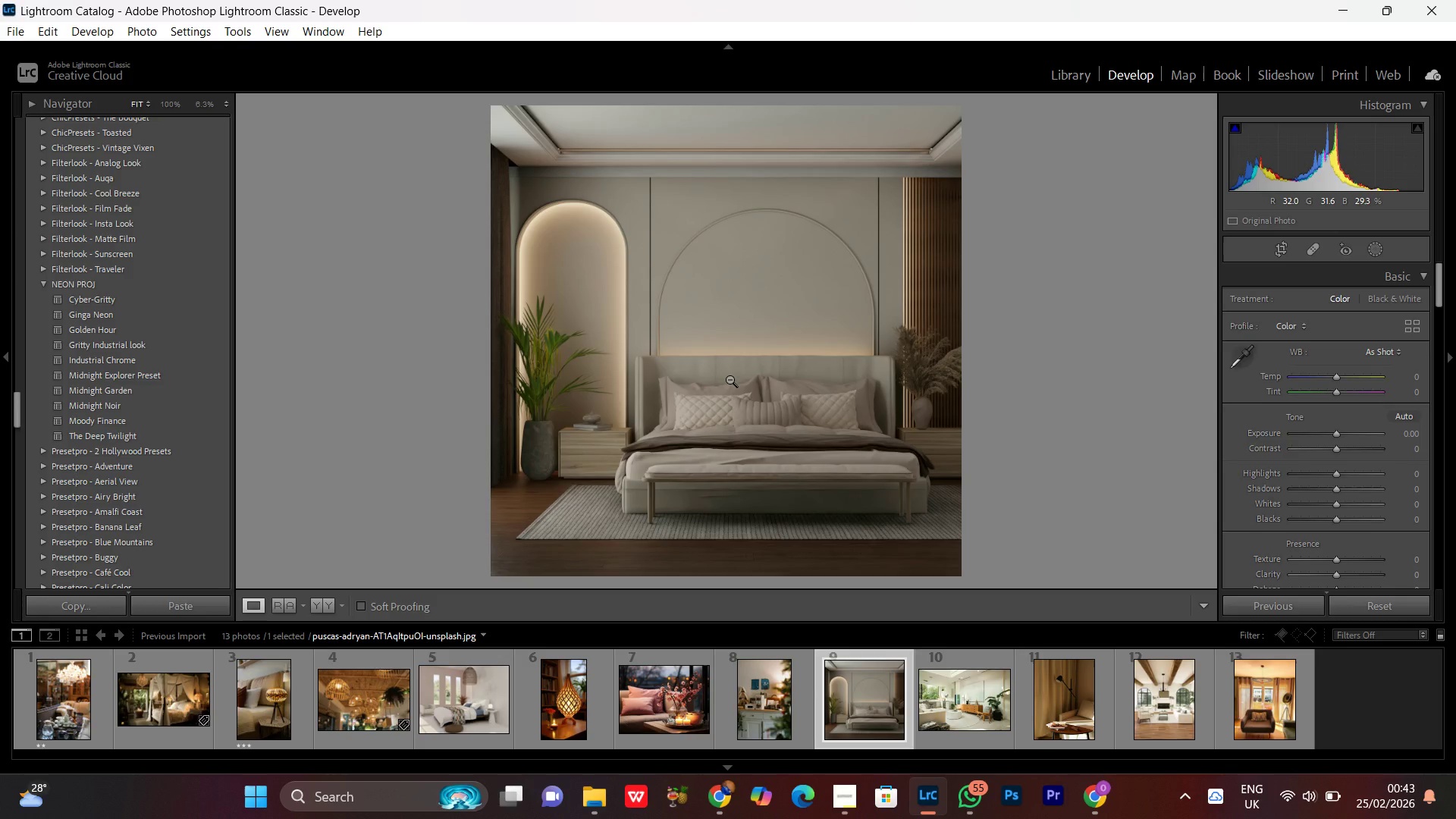 
double_click([1270, 721])
 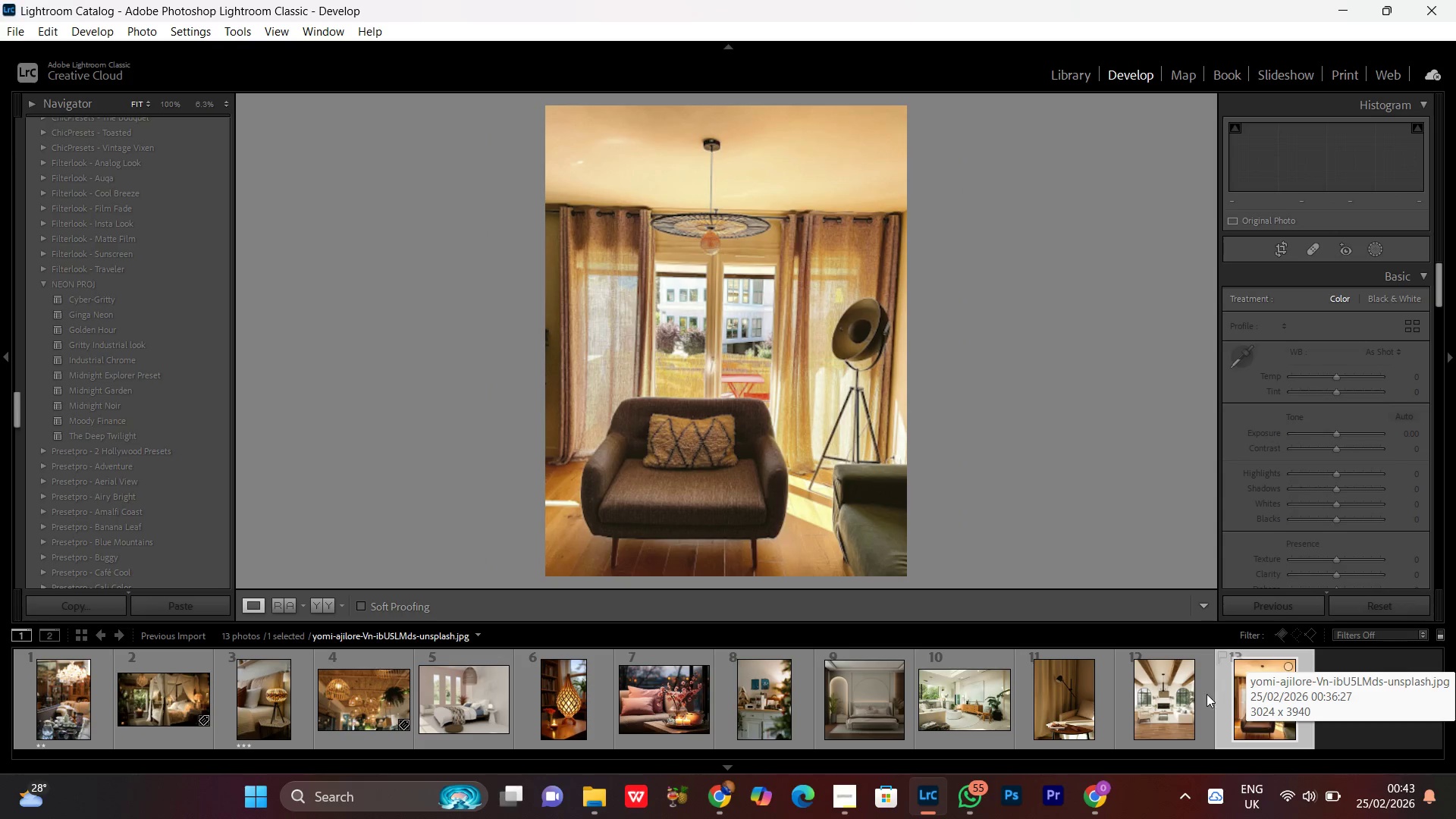 
left_click([836, 496])
 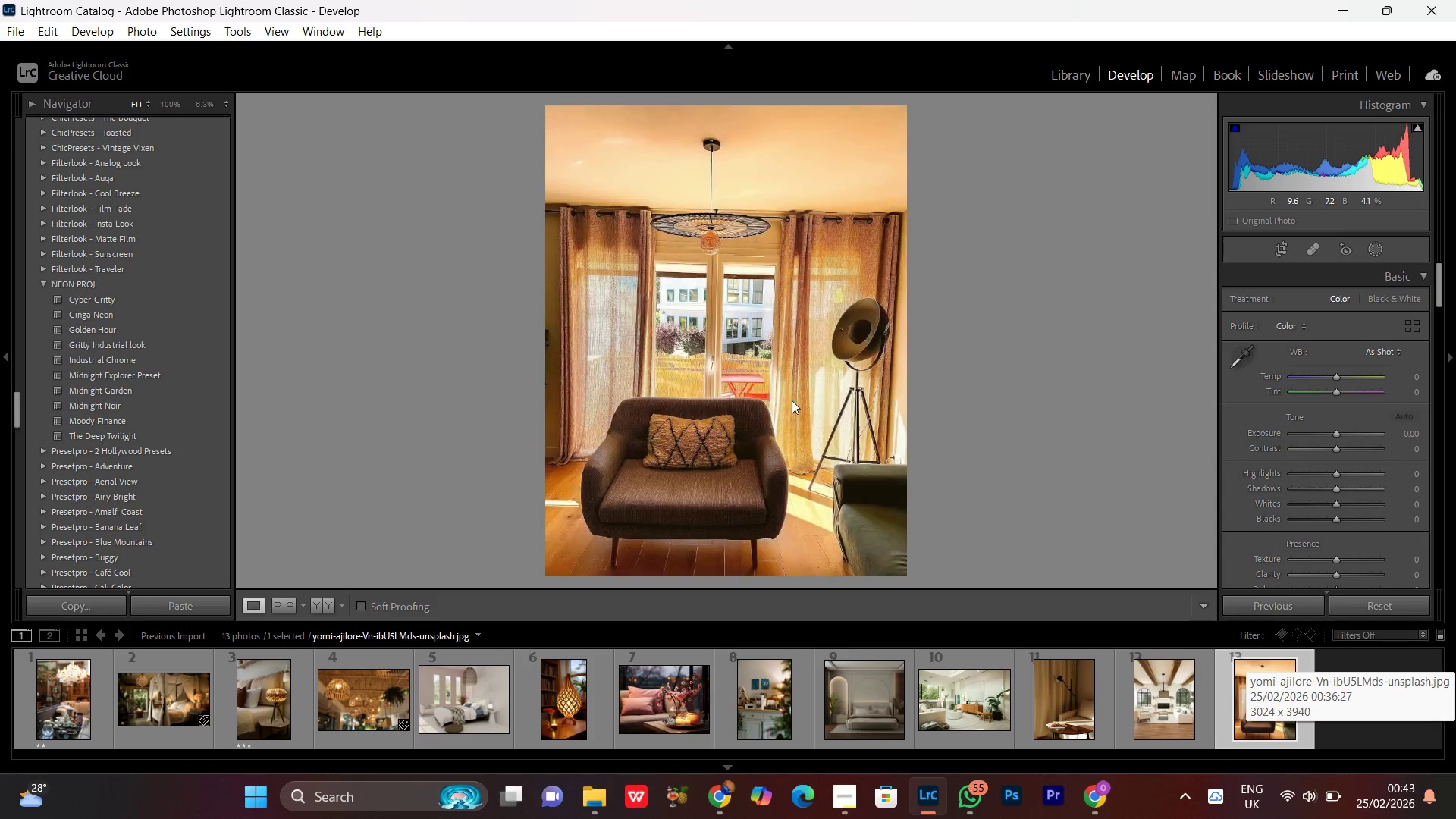 
left_click([776, 400])
 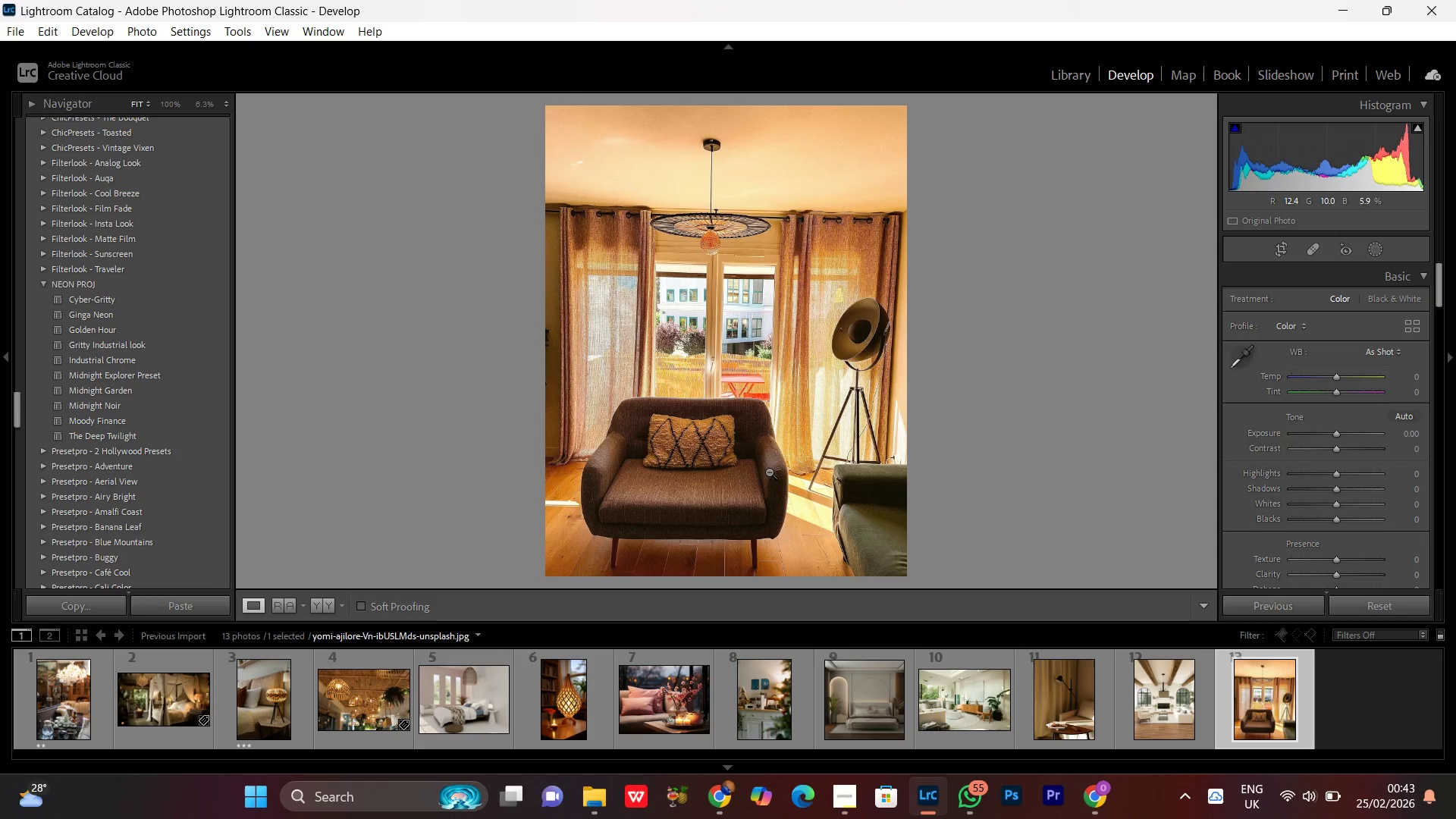 
double_click([769, 469])
 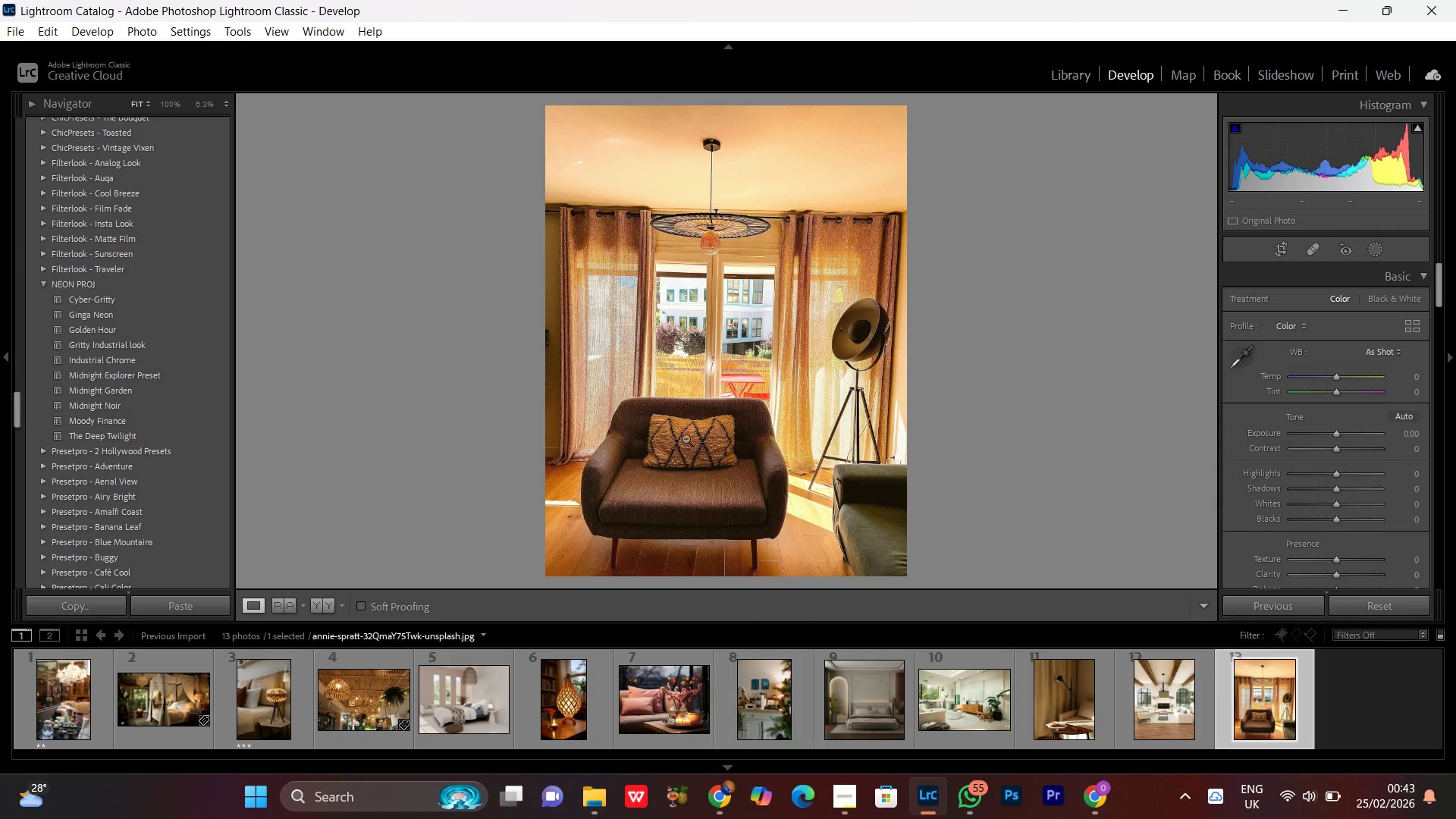 
double_click([689, 431])
 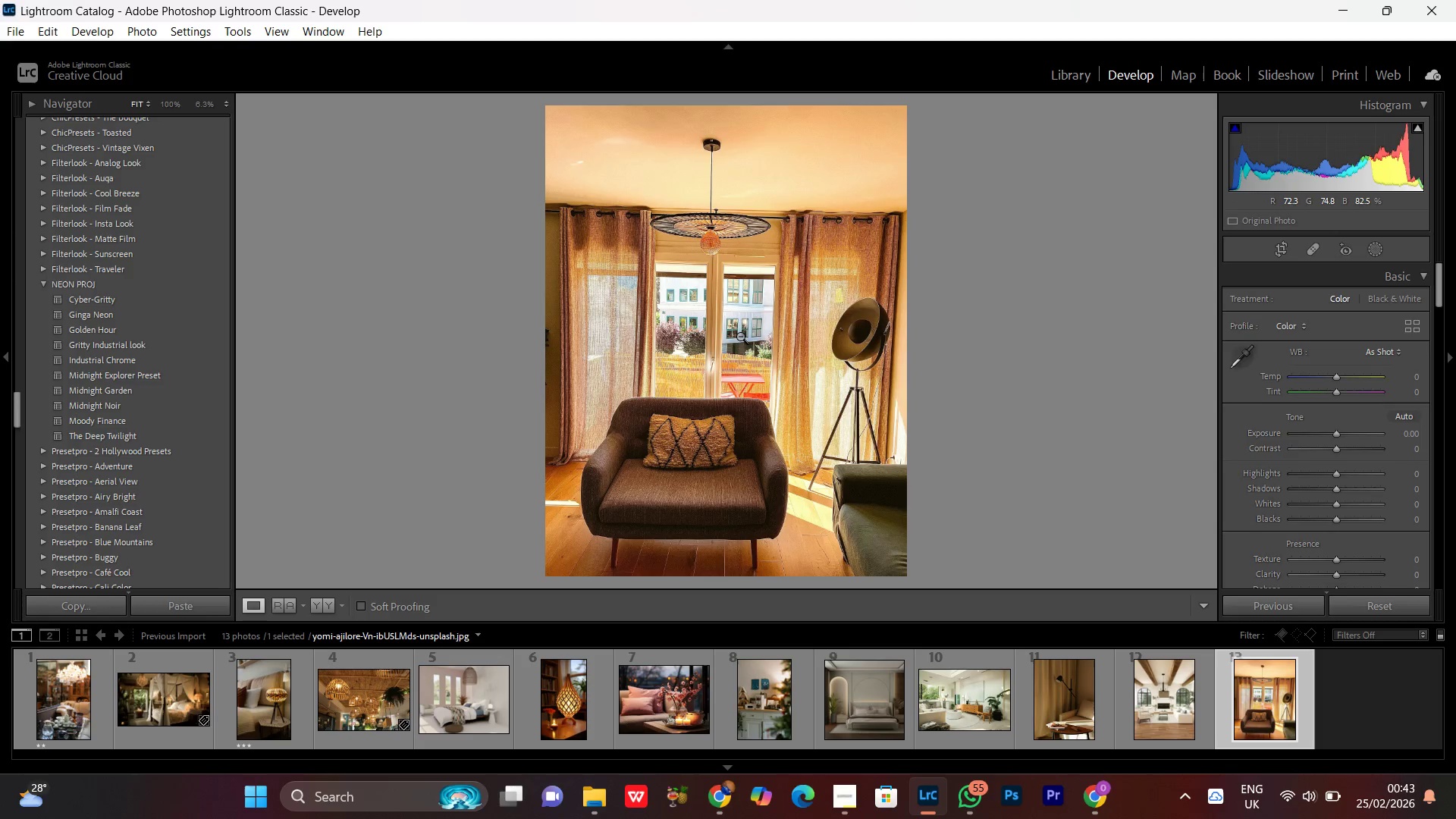 
double_click([740, 336])
 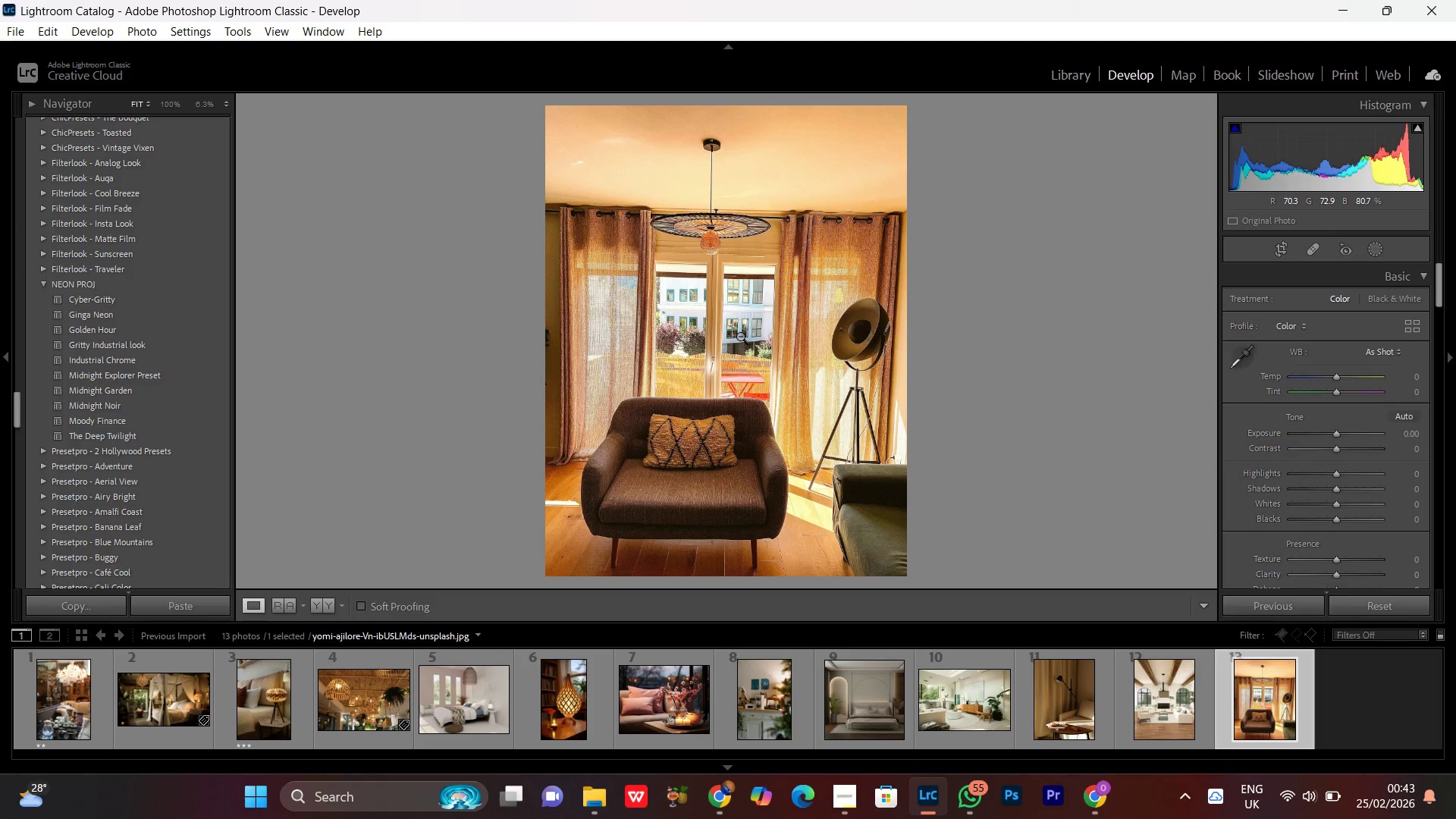 
double_click([740, 336])
 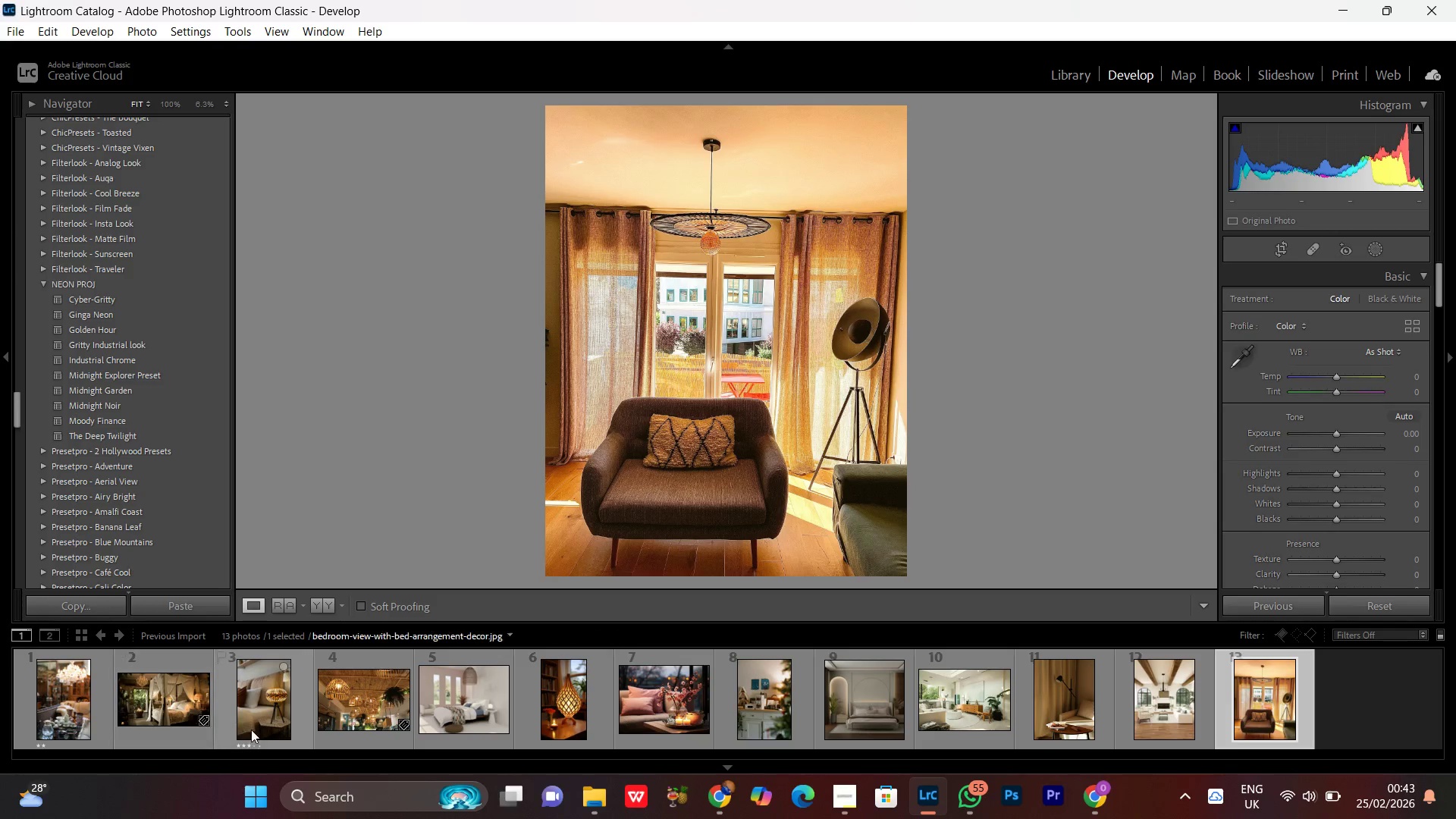 
double_click([271, 717])
 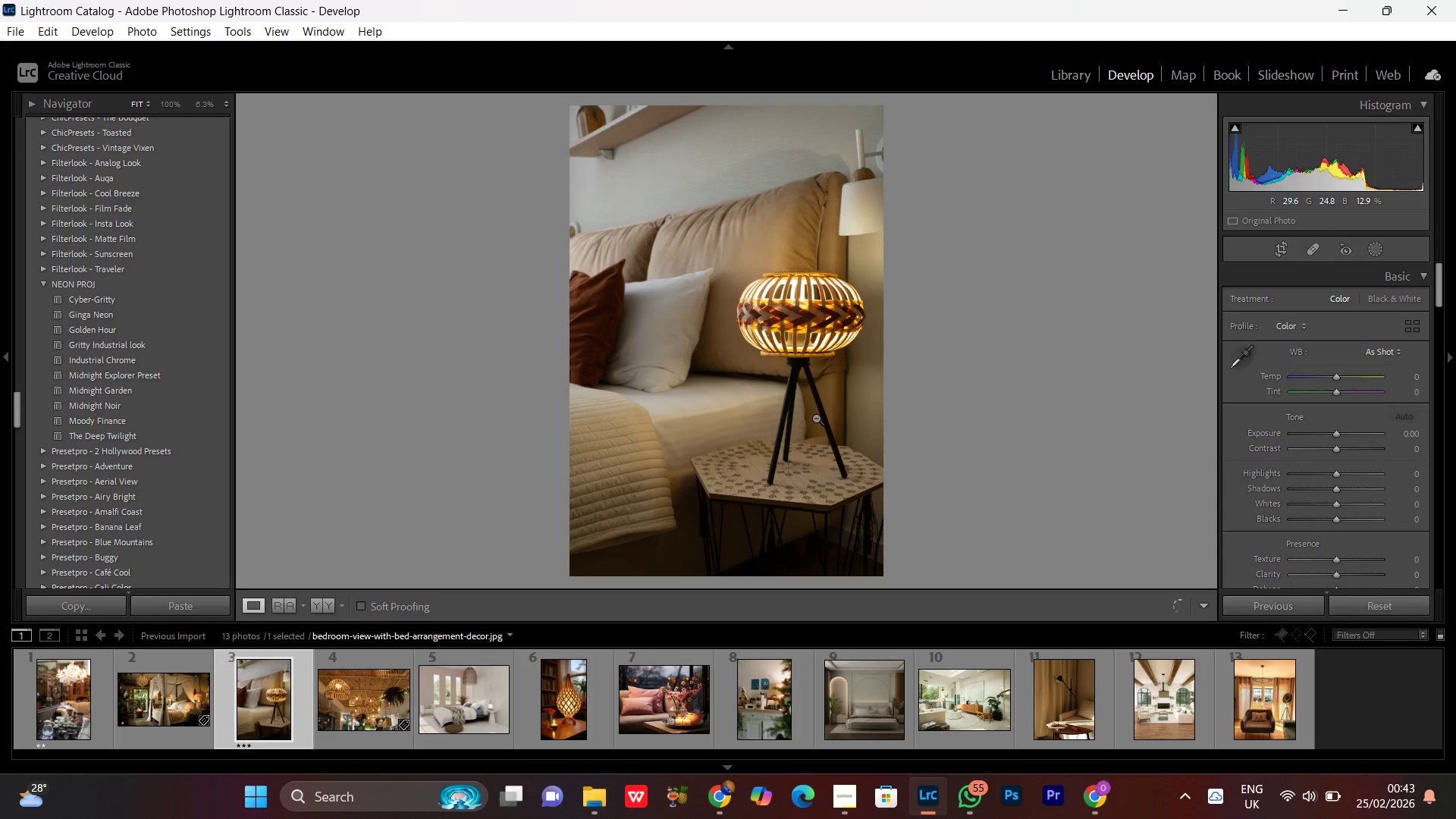 
double_click([789, 337])
 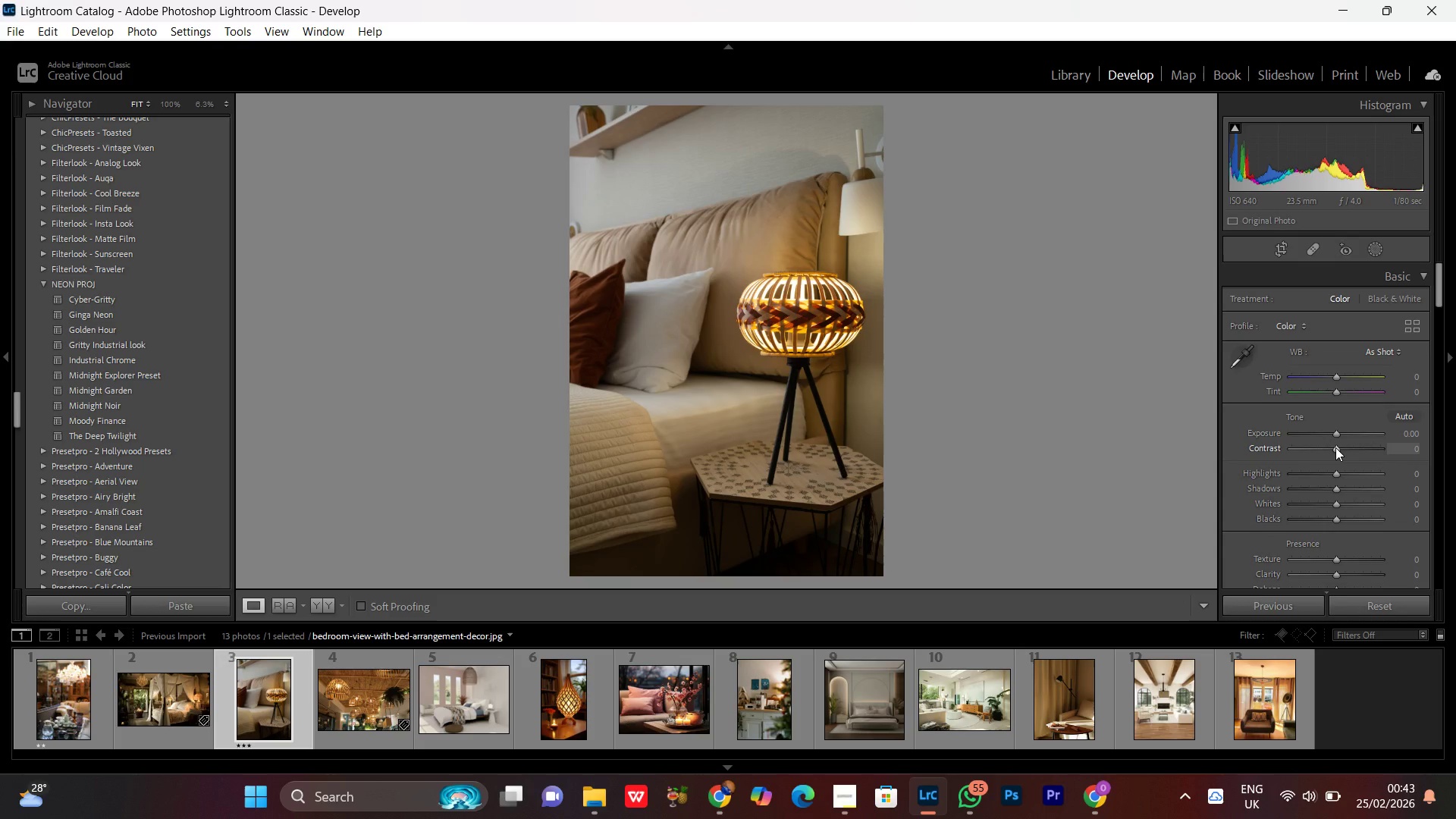 
left_click([1336, 451])
 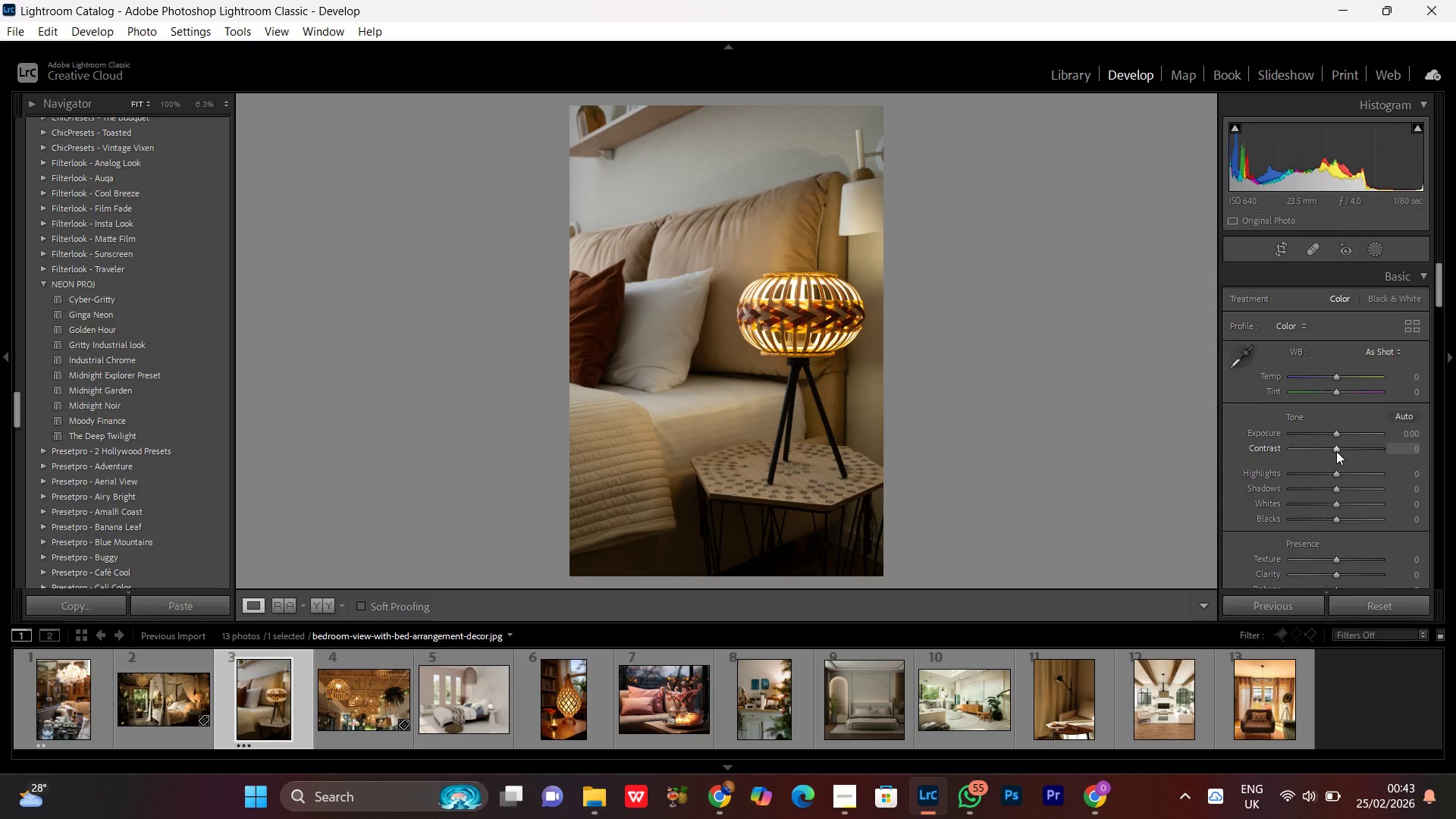 
scroll: coordinate [1336, 451], scroll_direction: up, amount: 8.0
 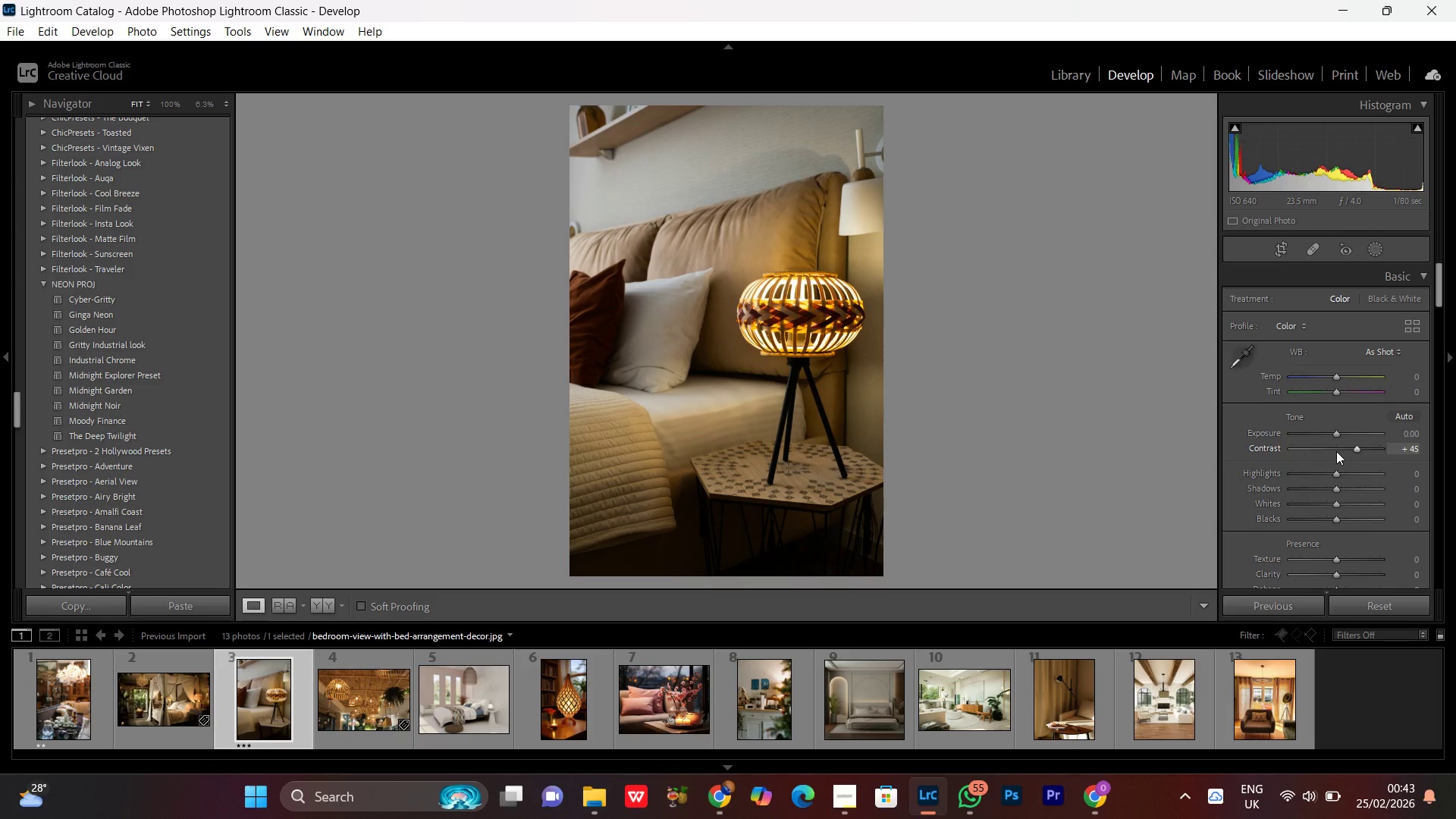 
scroll: coordinate [1336, 451], scroll_direction: down, amount: 1.0
 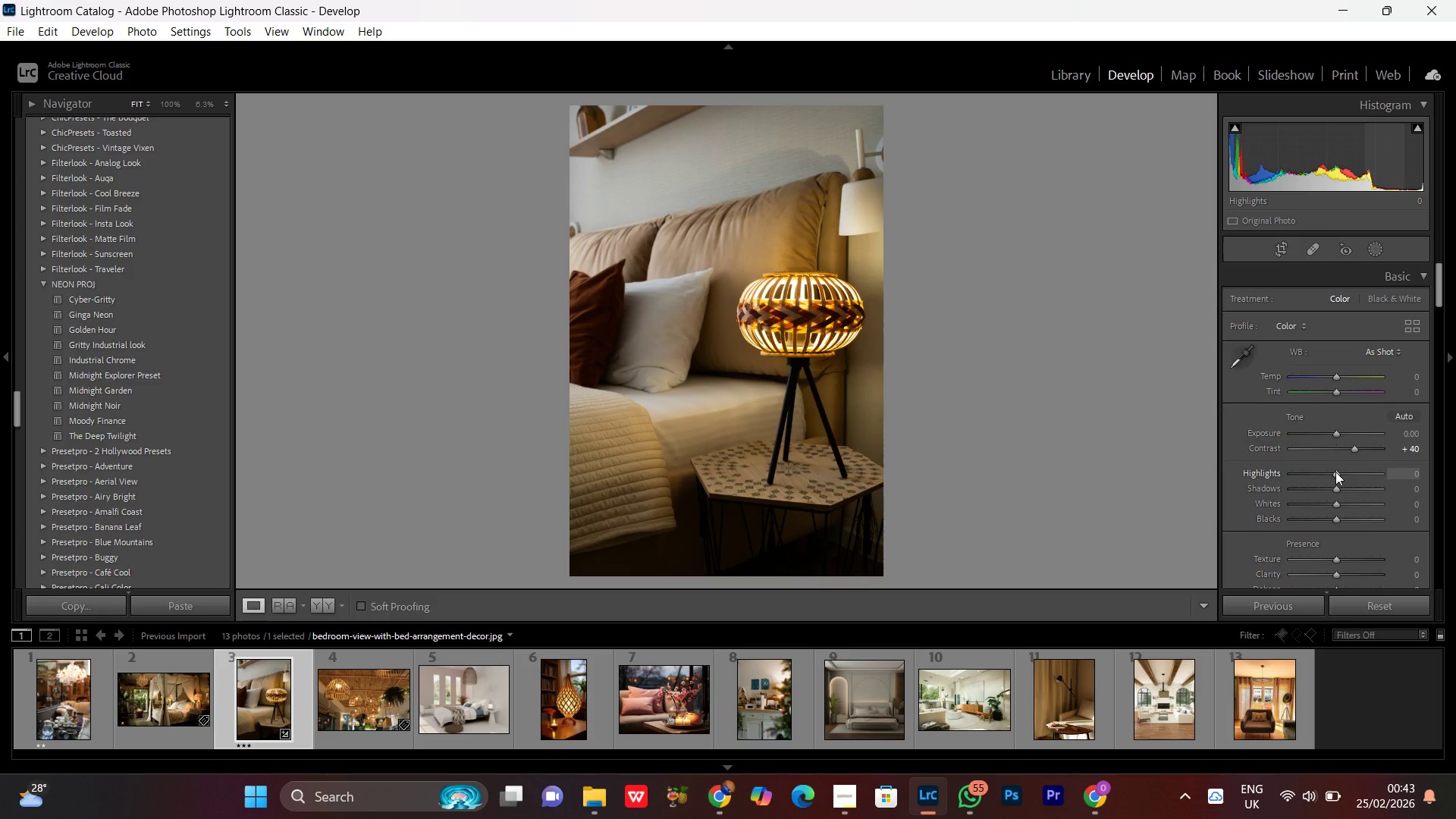 
left_click([1335, 472])
 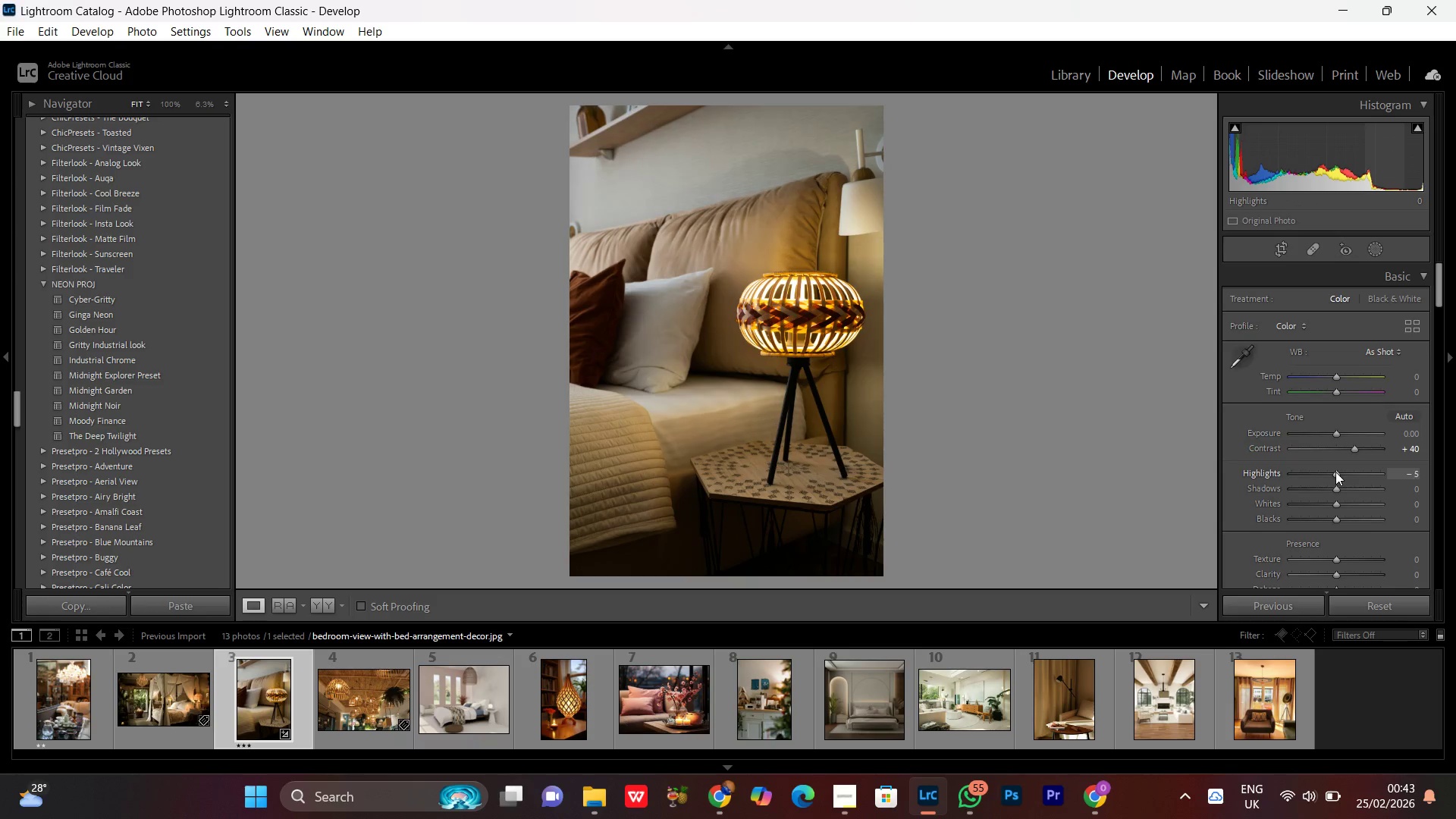 
scroll: coordinate [1335, 472], scroll_direction: down, amount: 9.0
 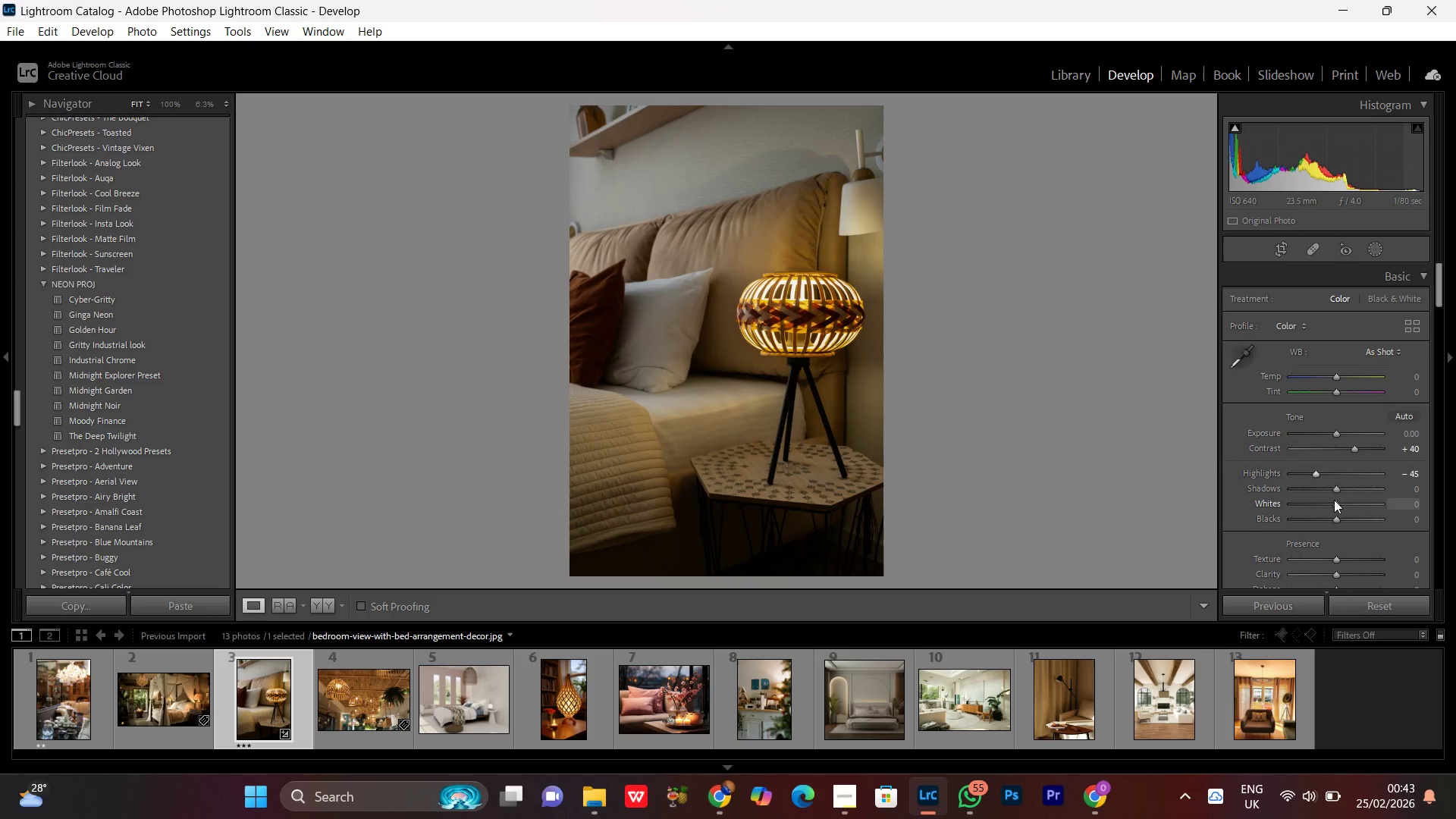 
left_click([1334, 500])
 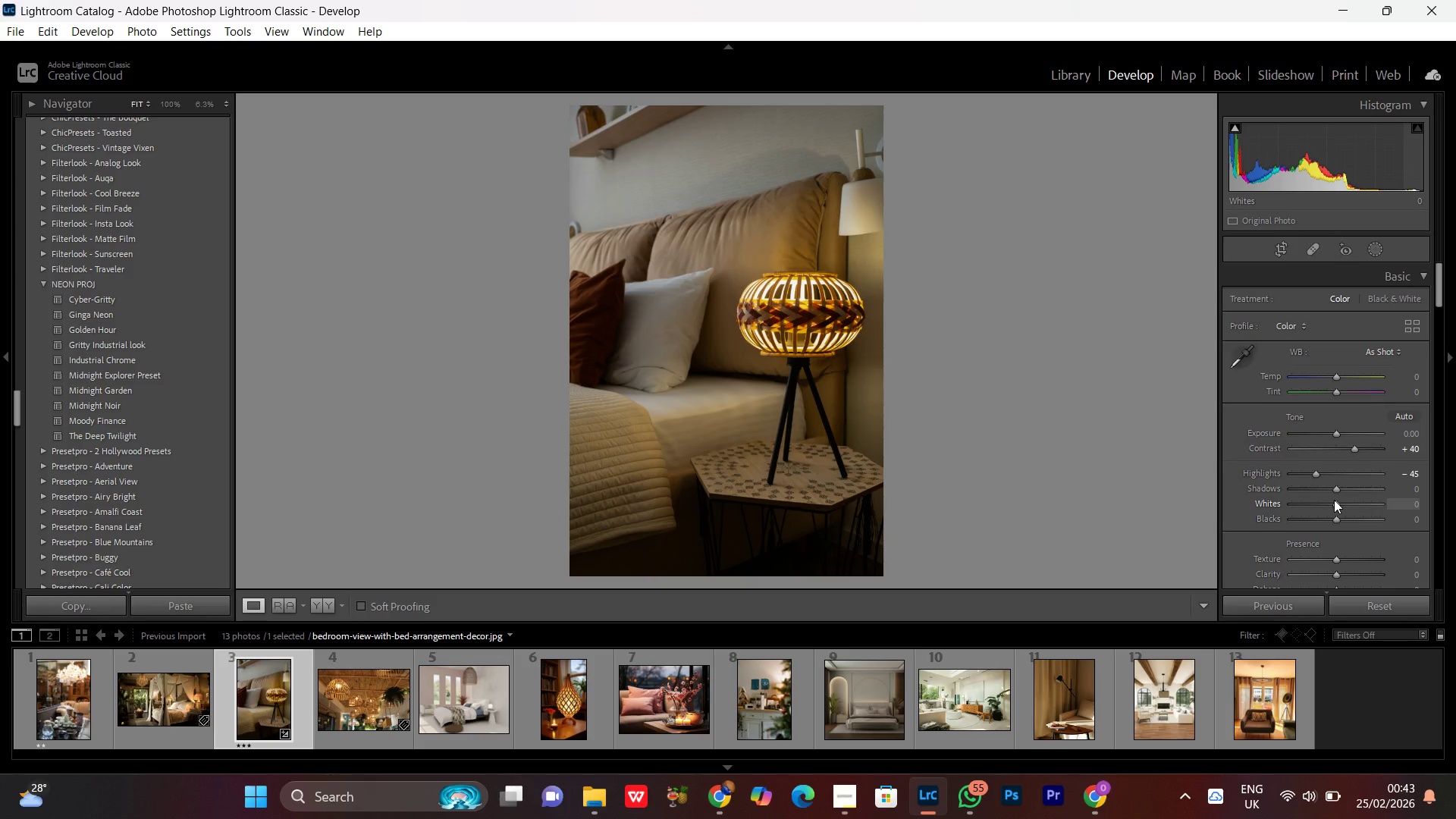 
scroll: coordinate [1332, 496], scroll_direction: down, amount: 6.0
 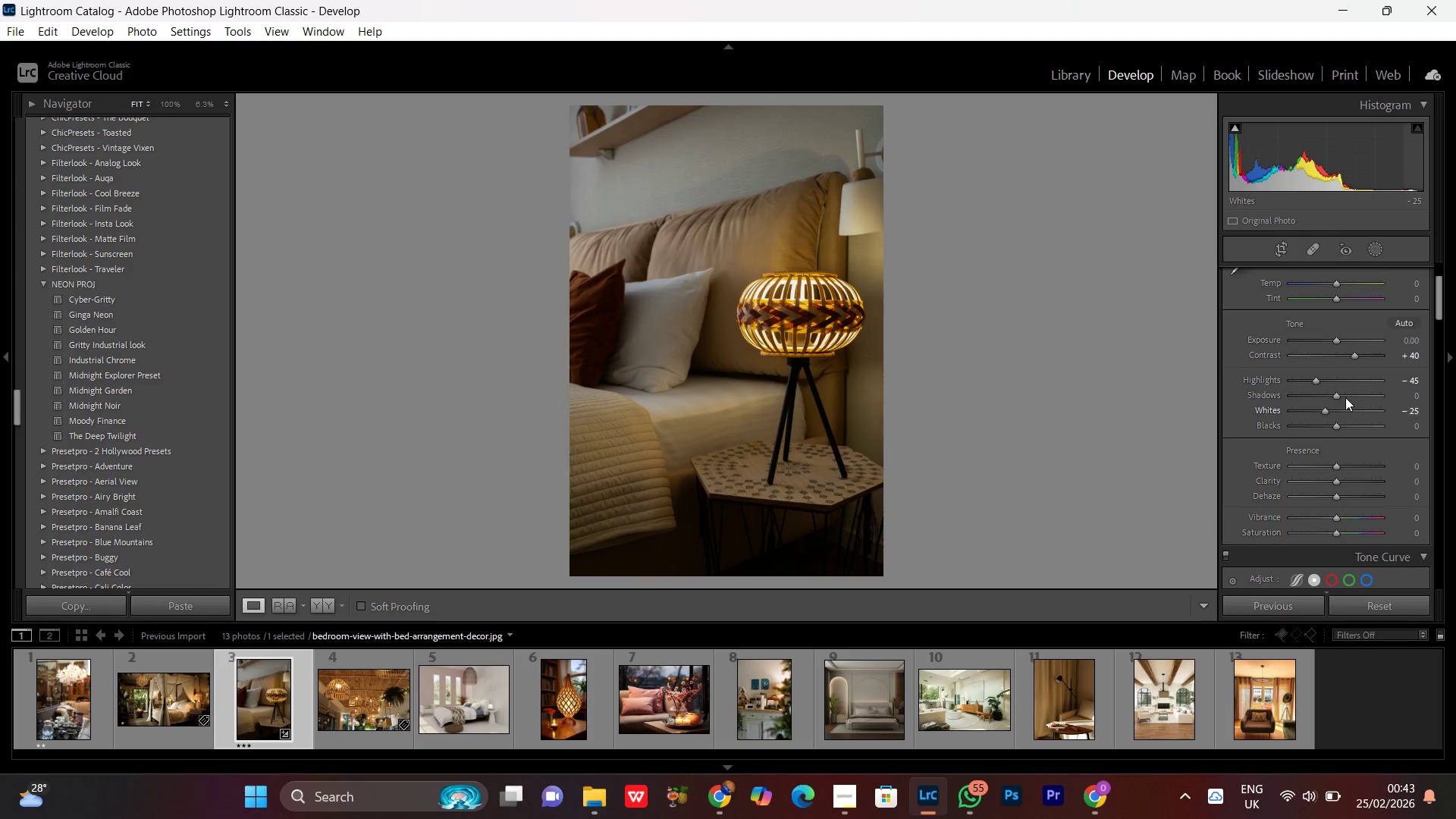 
left_click([1337, 394])
 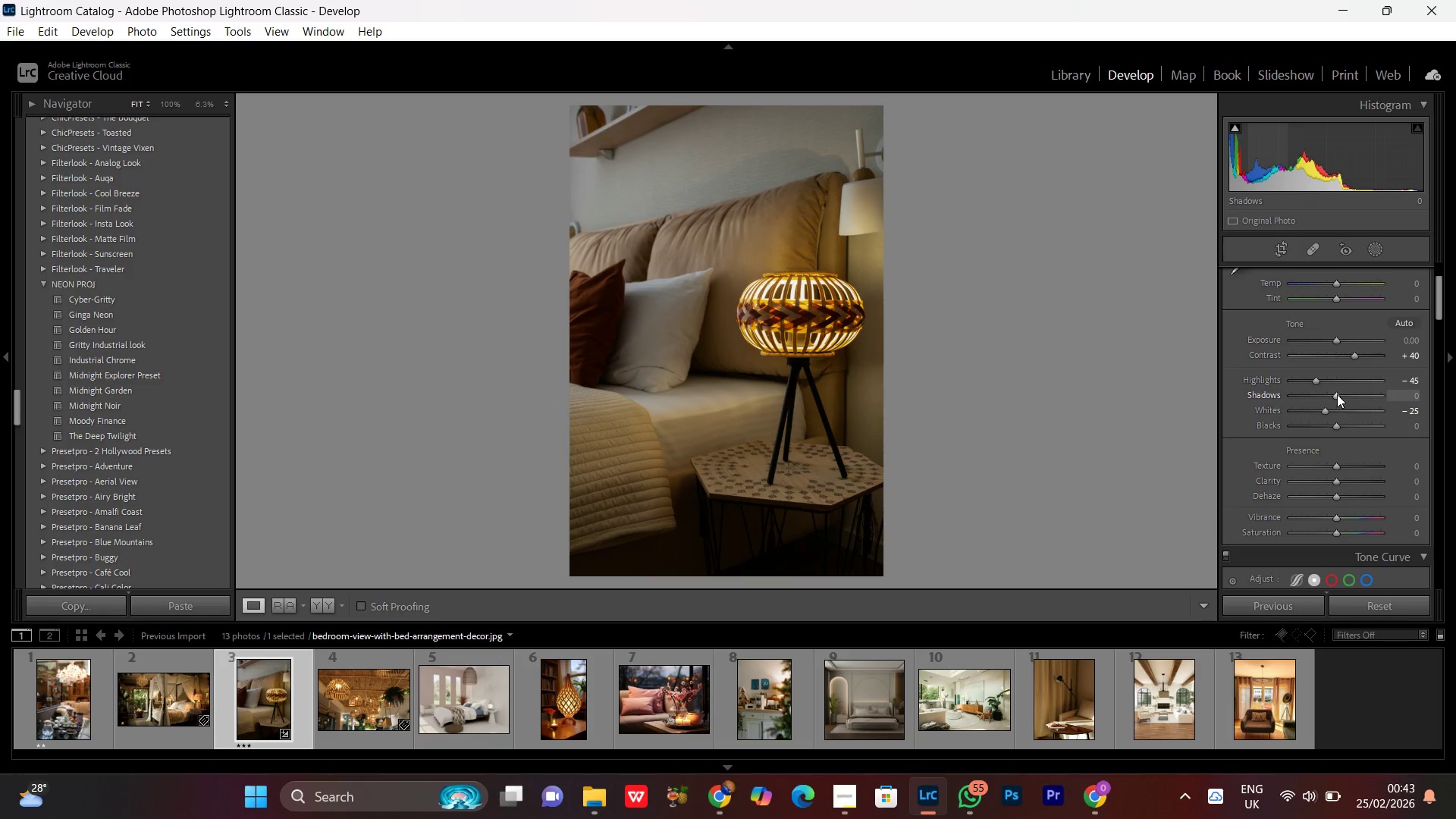 
scroll: coordinate [1349, 395], scroll_direction: up, amount: 6.0
 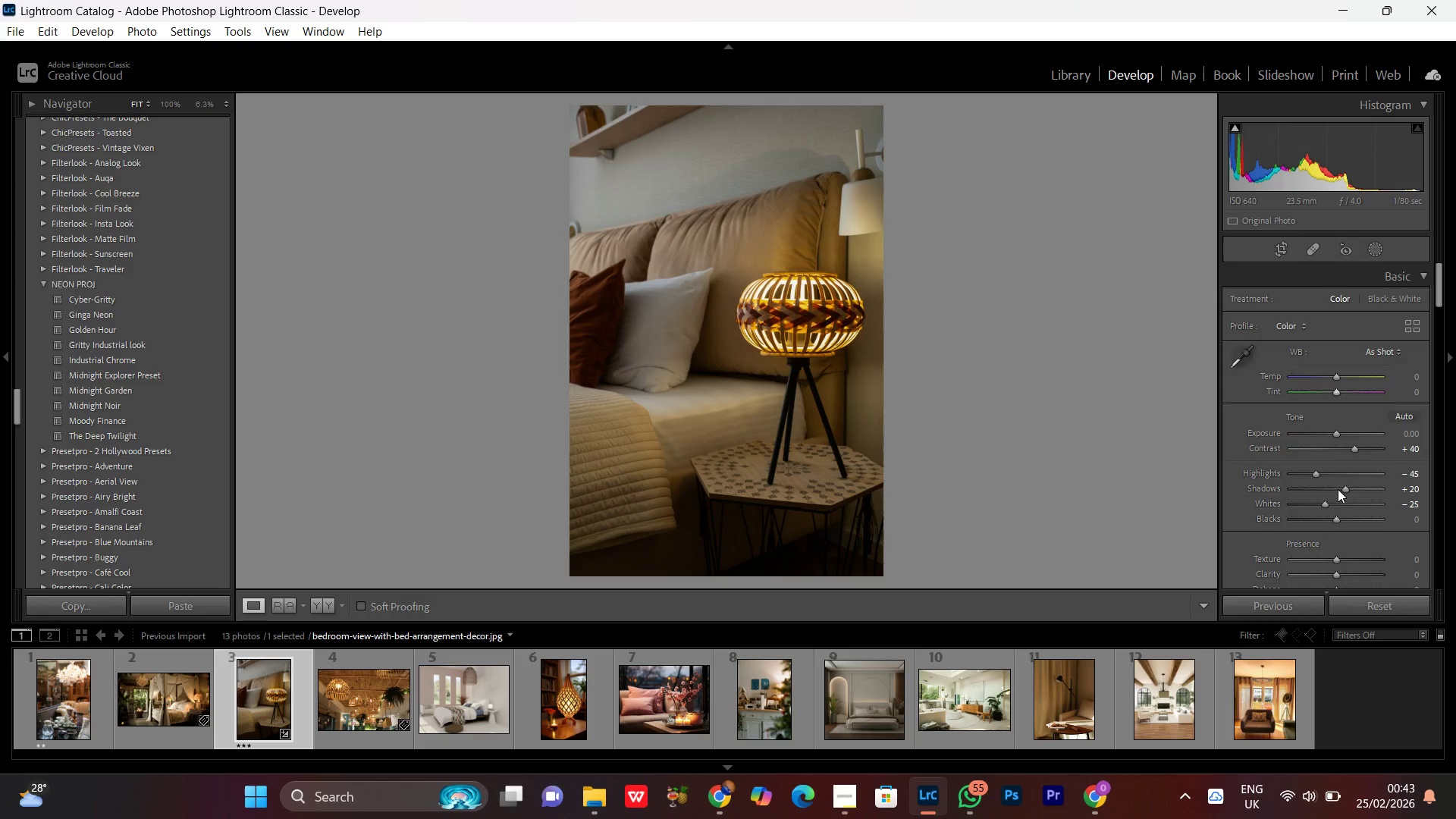 
left_click([1345, 489])
 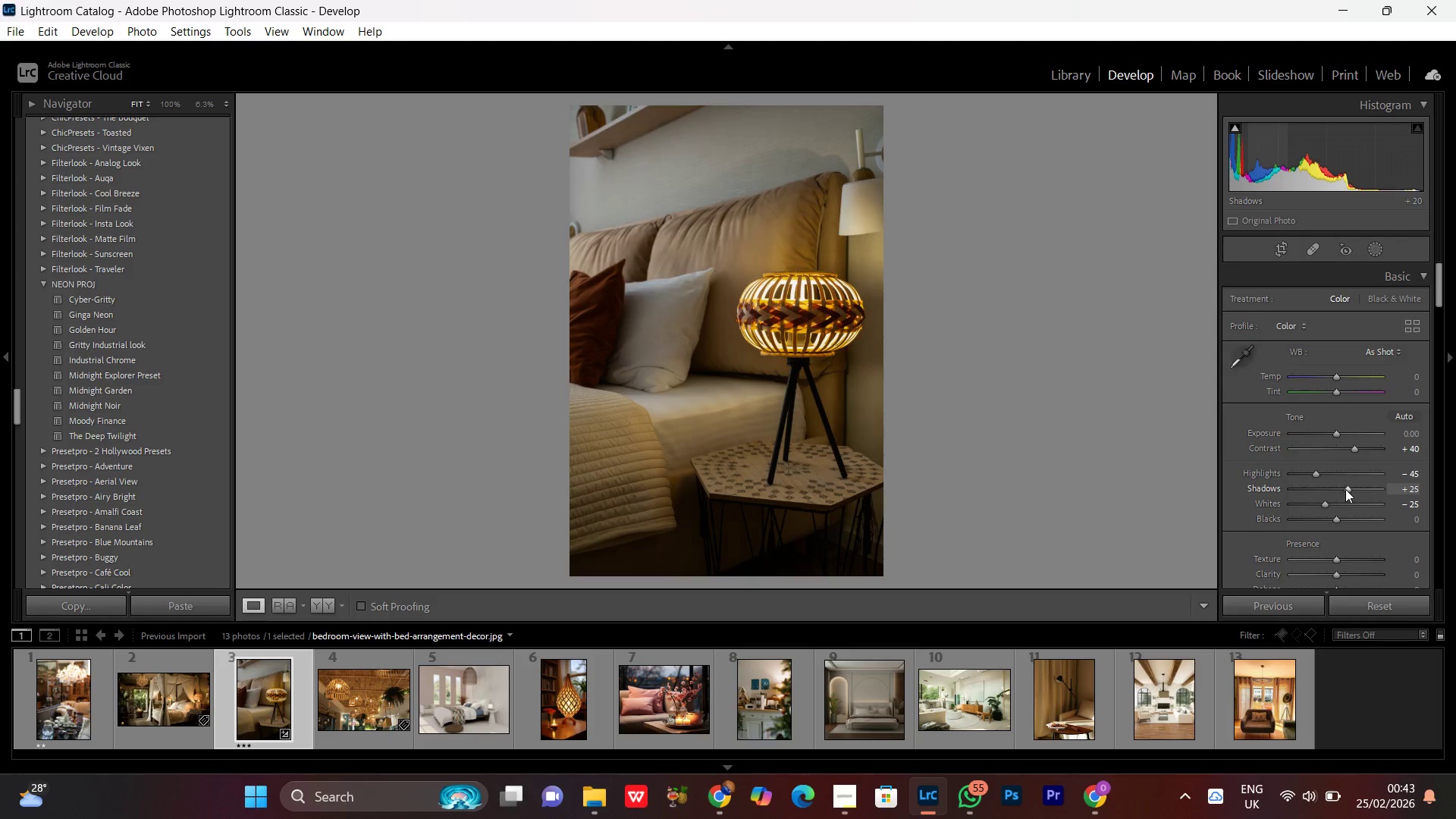 
scroll: coordinate [1345, 489], scroll_direction: none, amount: 0.0
 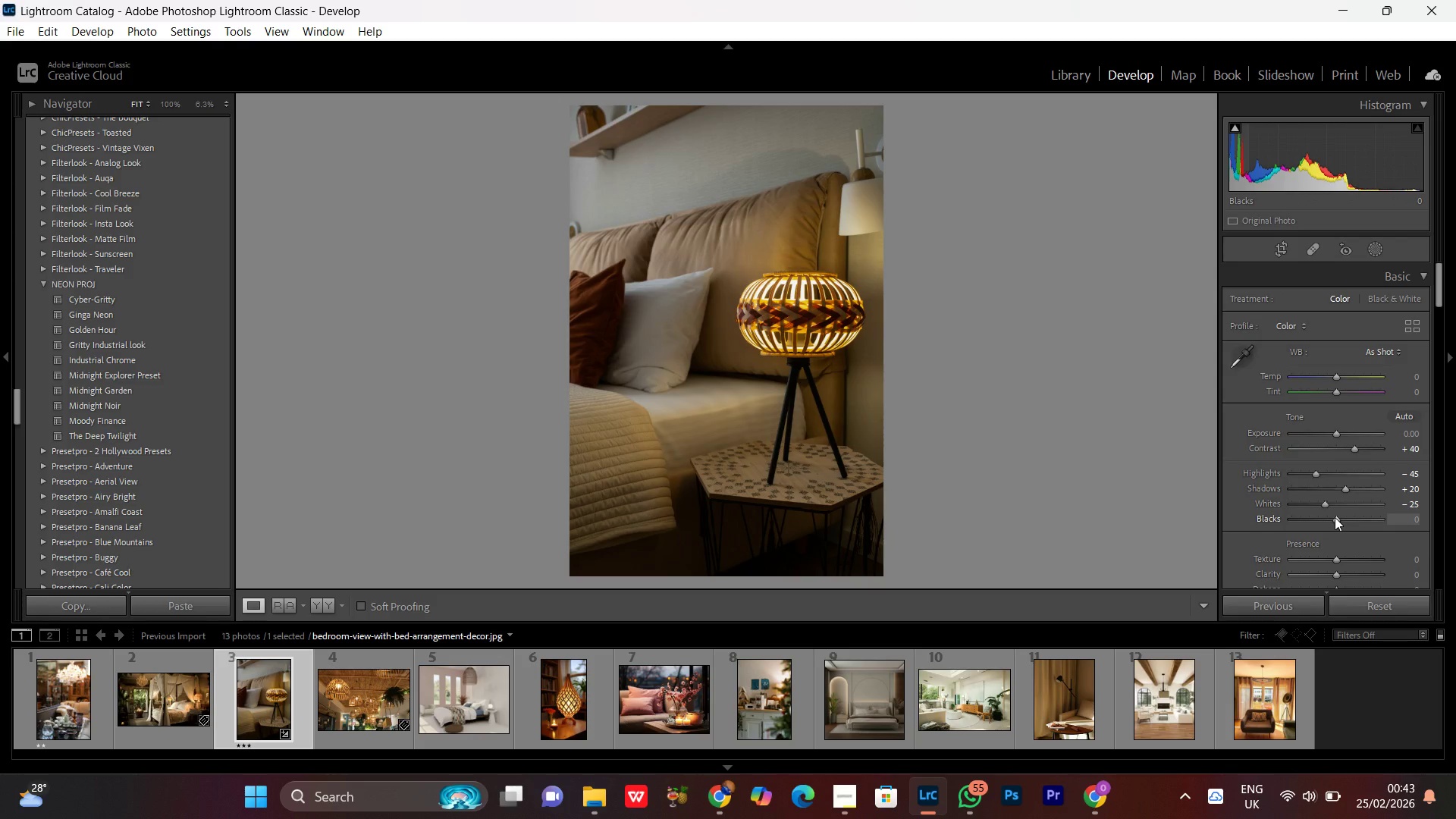 
left_click([1335, 517])
 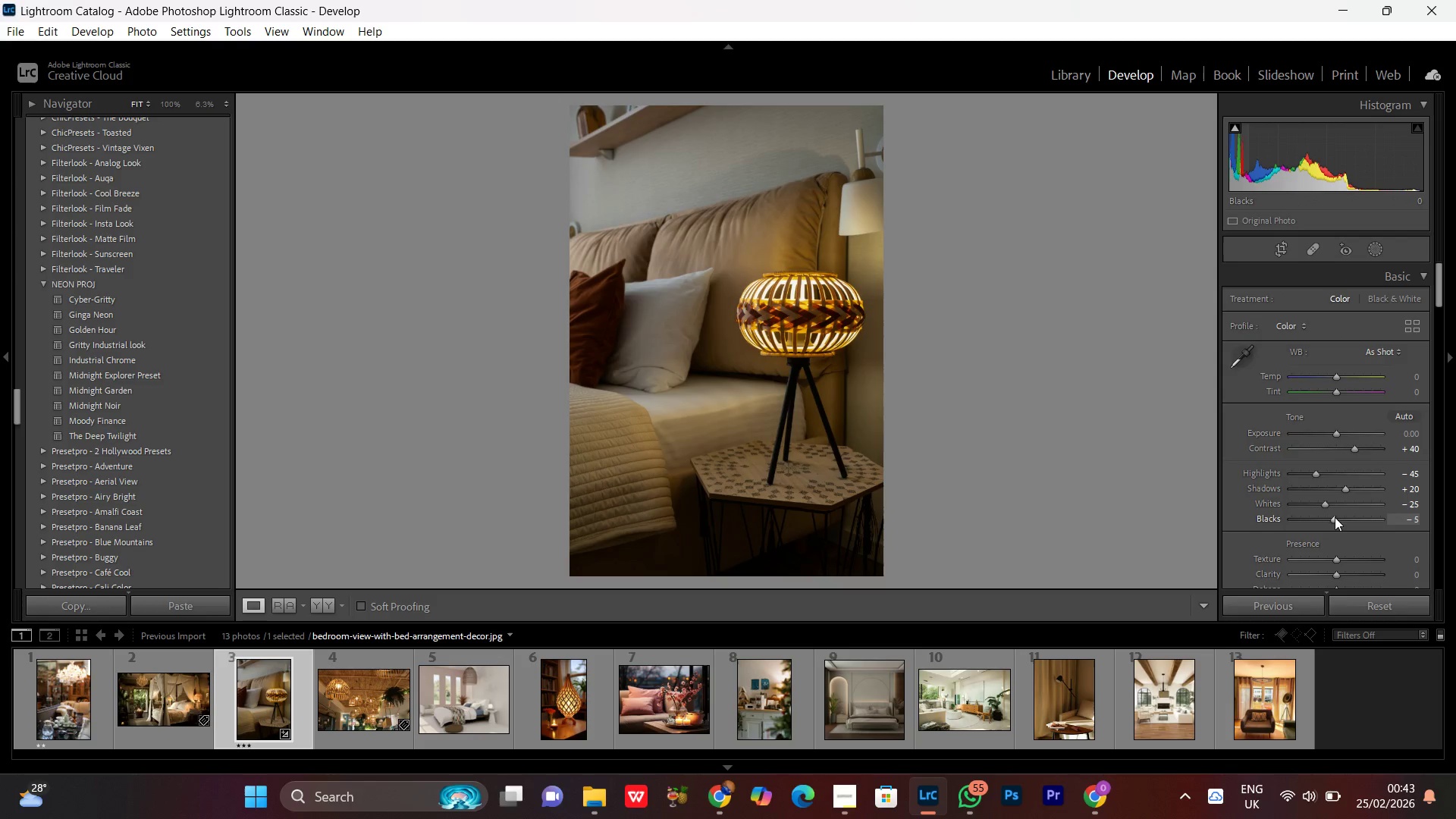 
scroll: coordinate [1335, 517], scroll_direction: down, amount: 5.0
 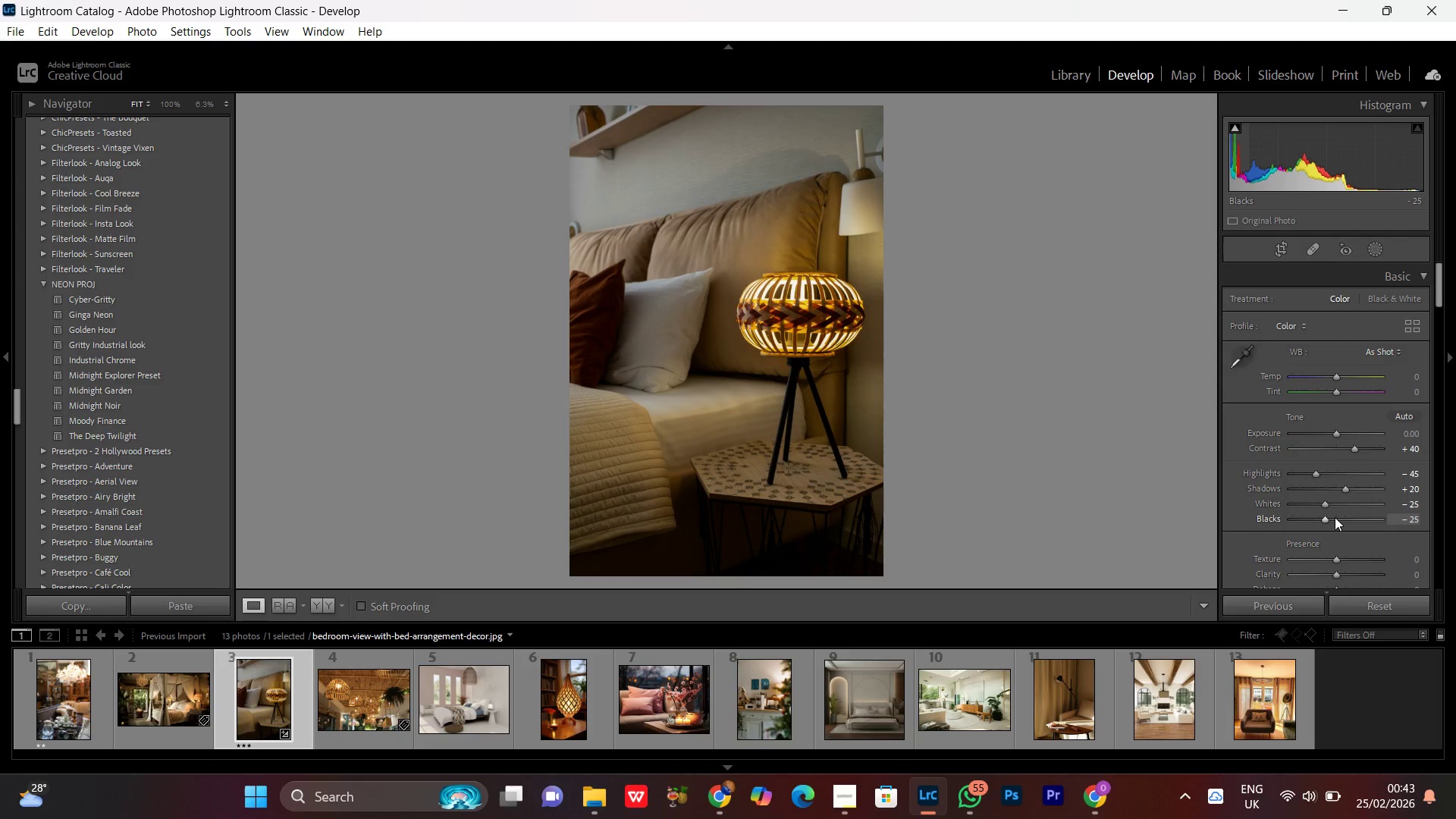 
scroll: coordinate [1335, 517], scroll_direction: up, amount: 1.0
 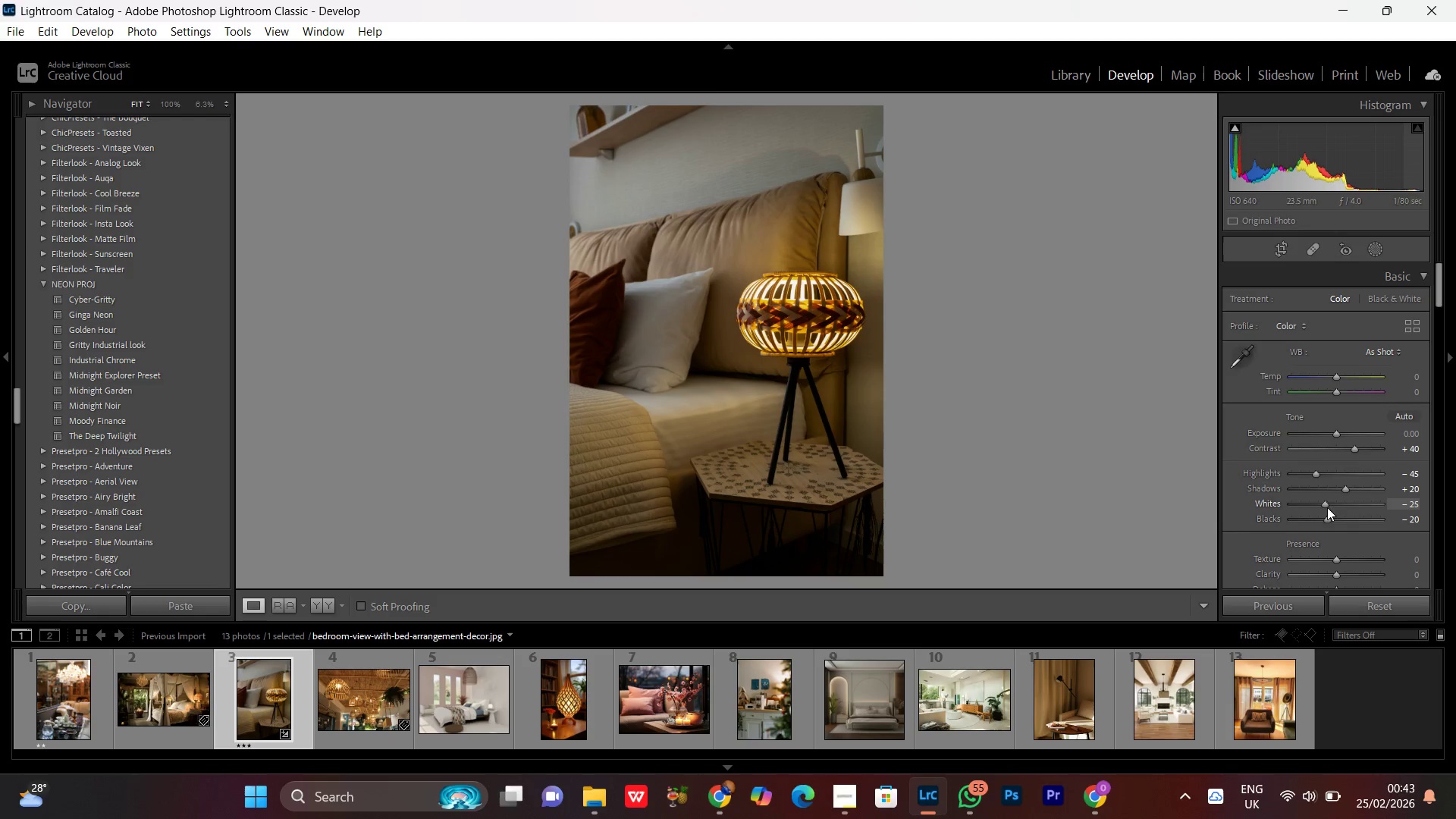 
left_click([1326, 500])
 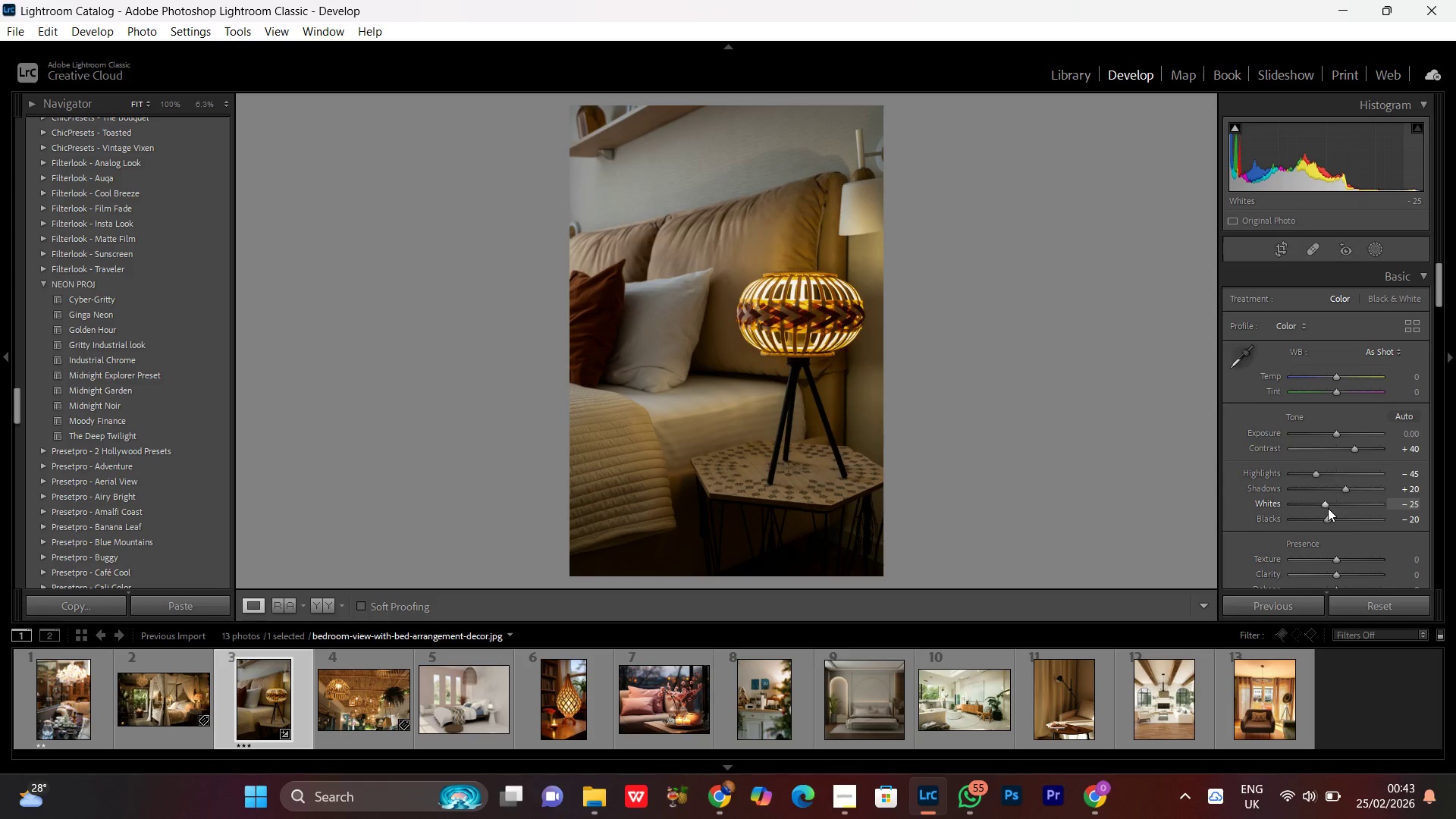 
scroll: coordinate [1333, 506], scroll_direction: up, amount: 13.0
 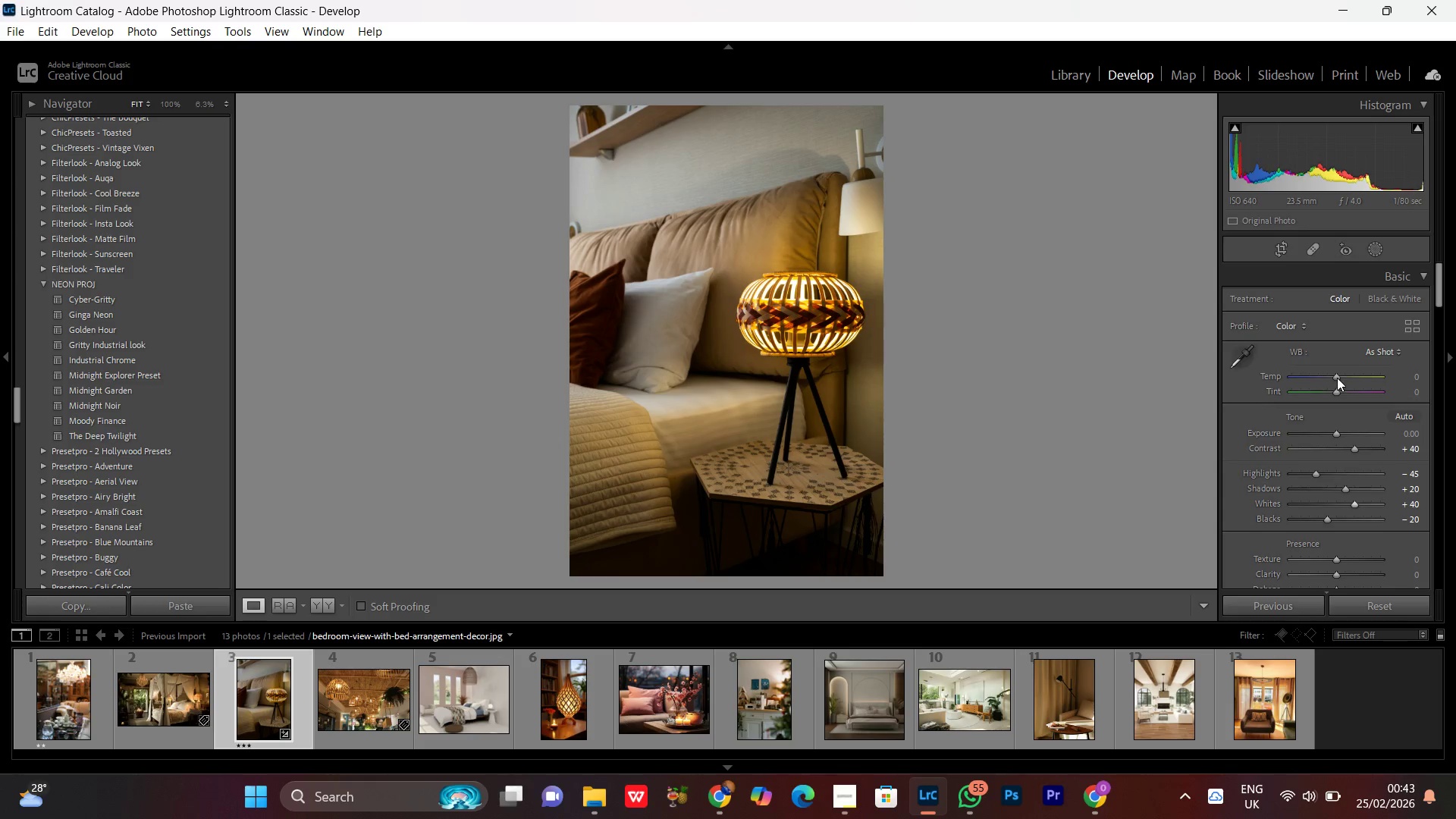 
left_click([1337, 378])
 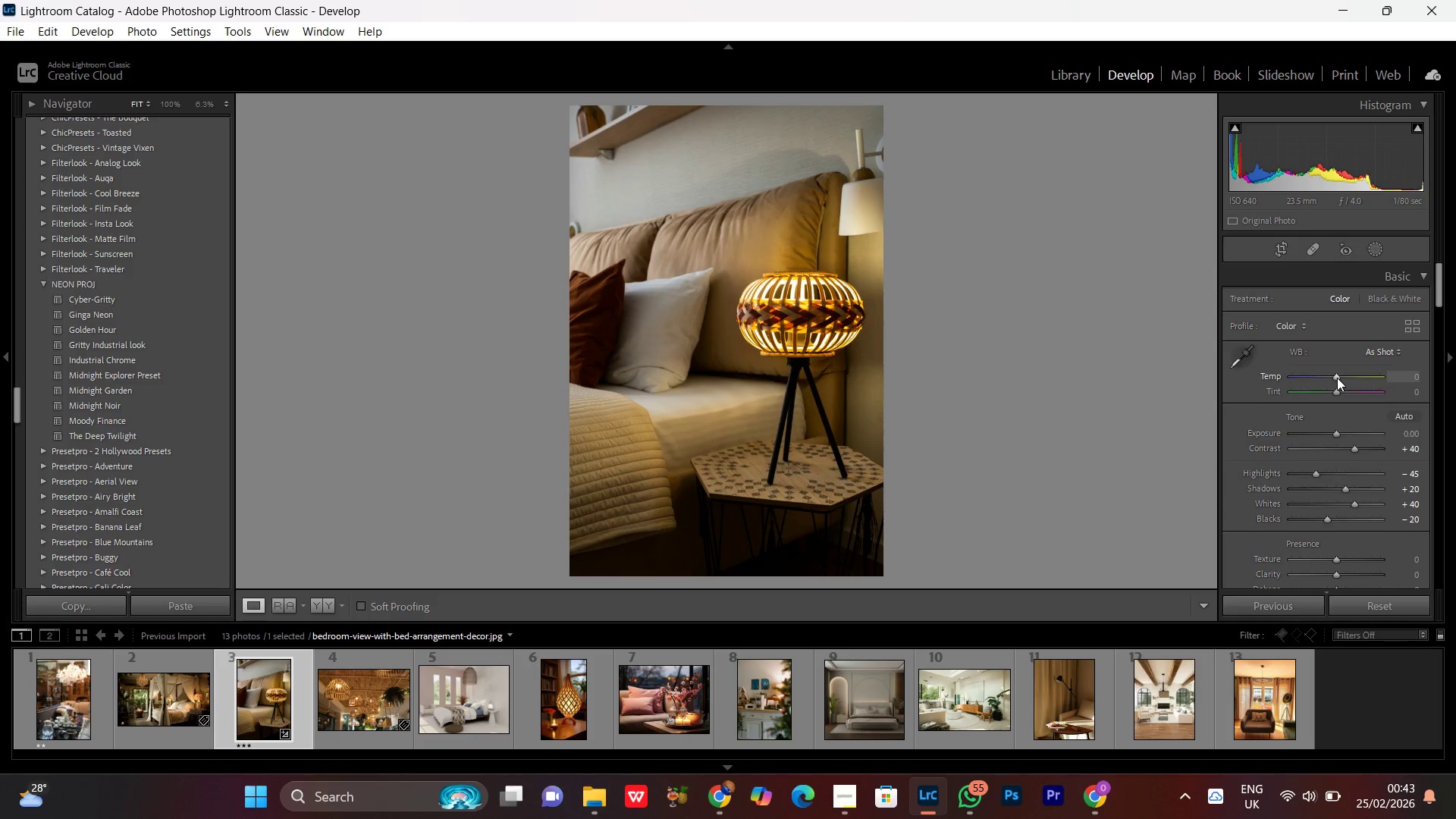 
scroll: coordinate [1337, 378], scroll_direction: up, amount: 1.0
 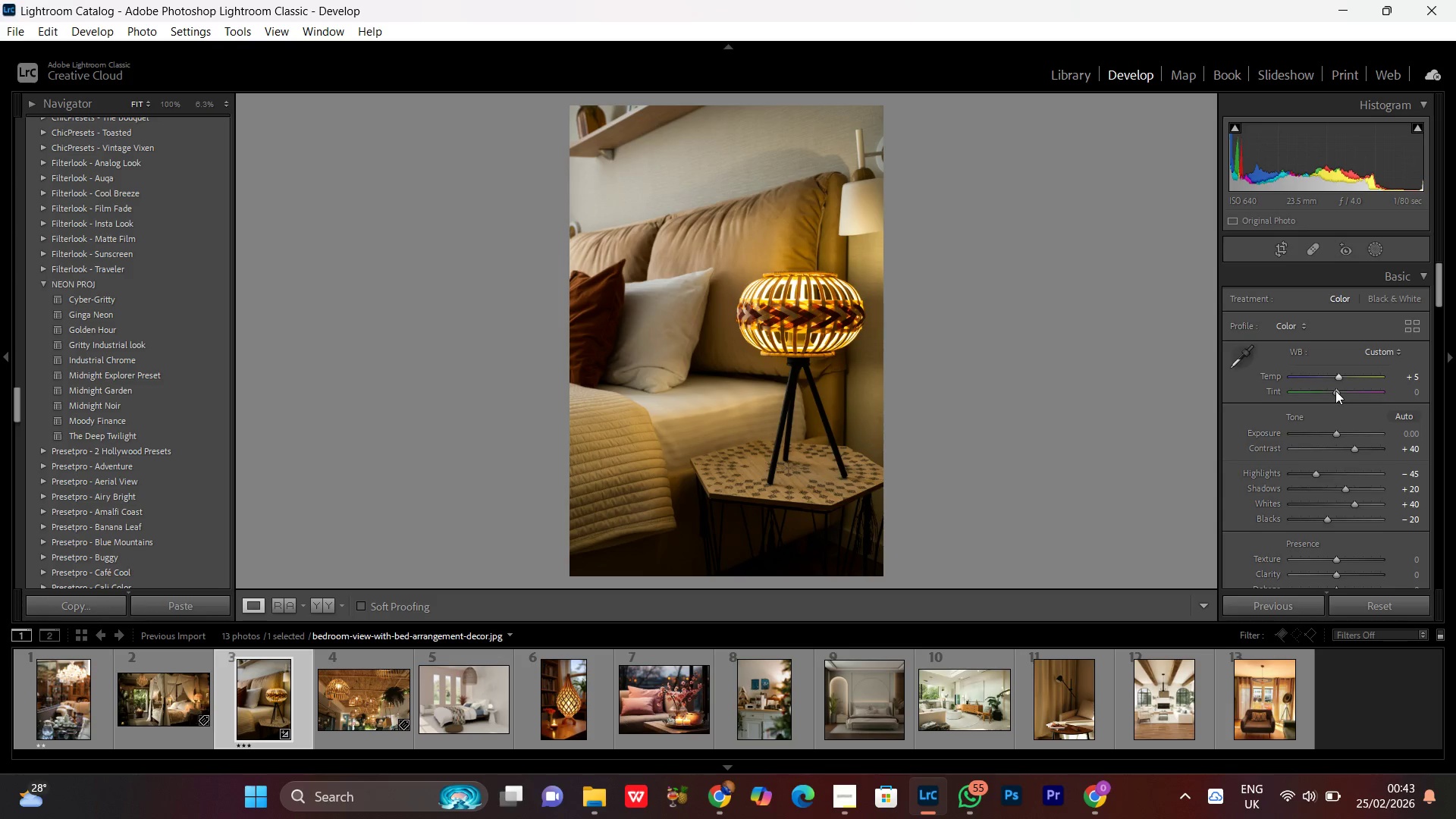 
left_click([1335, 391])
 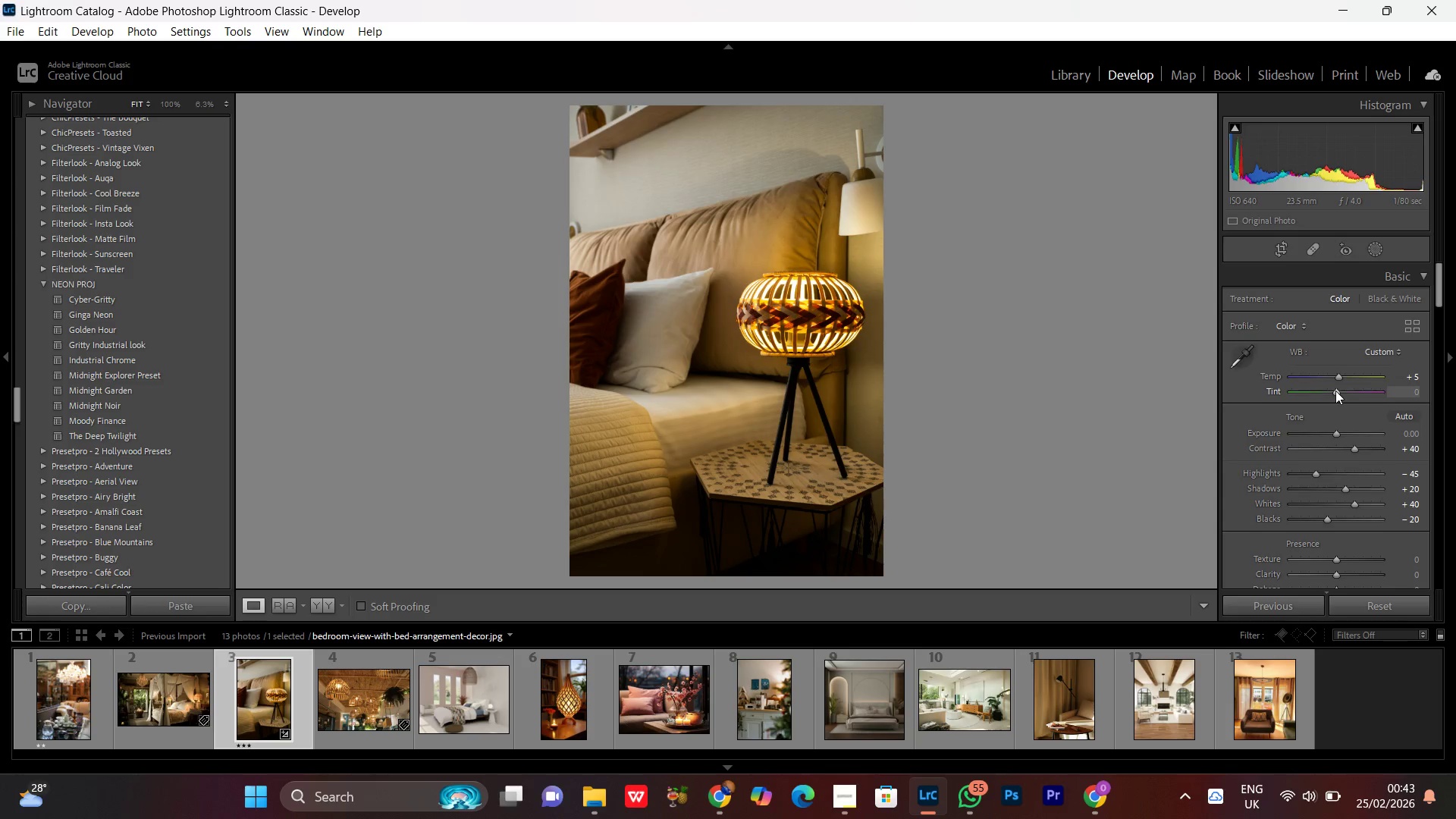 
scroll: coordinate [1335, 391], scroll_direction: up, amount: 2.0
 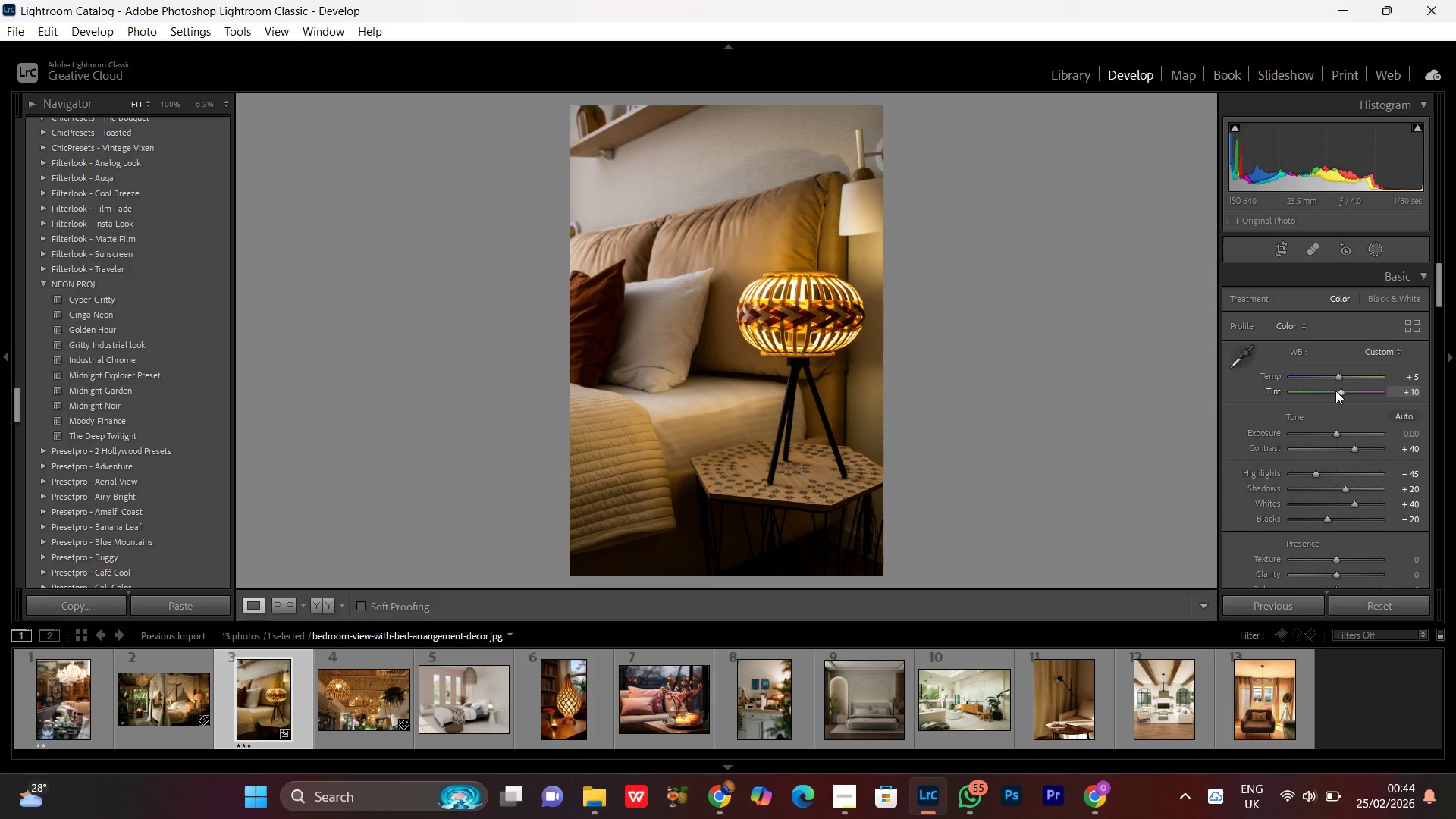 
scroll: coordinate [1335, 391], scroll_direction: down, amount: 1.0
 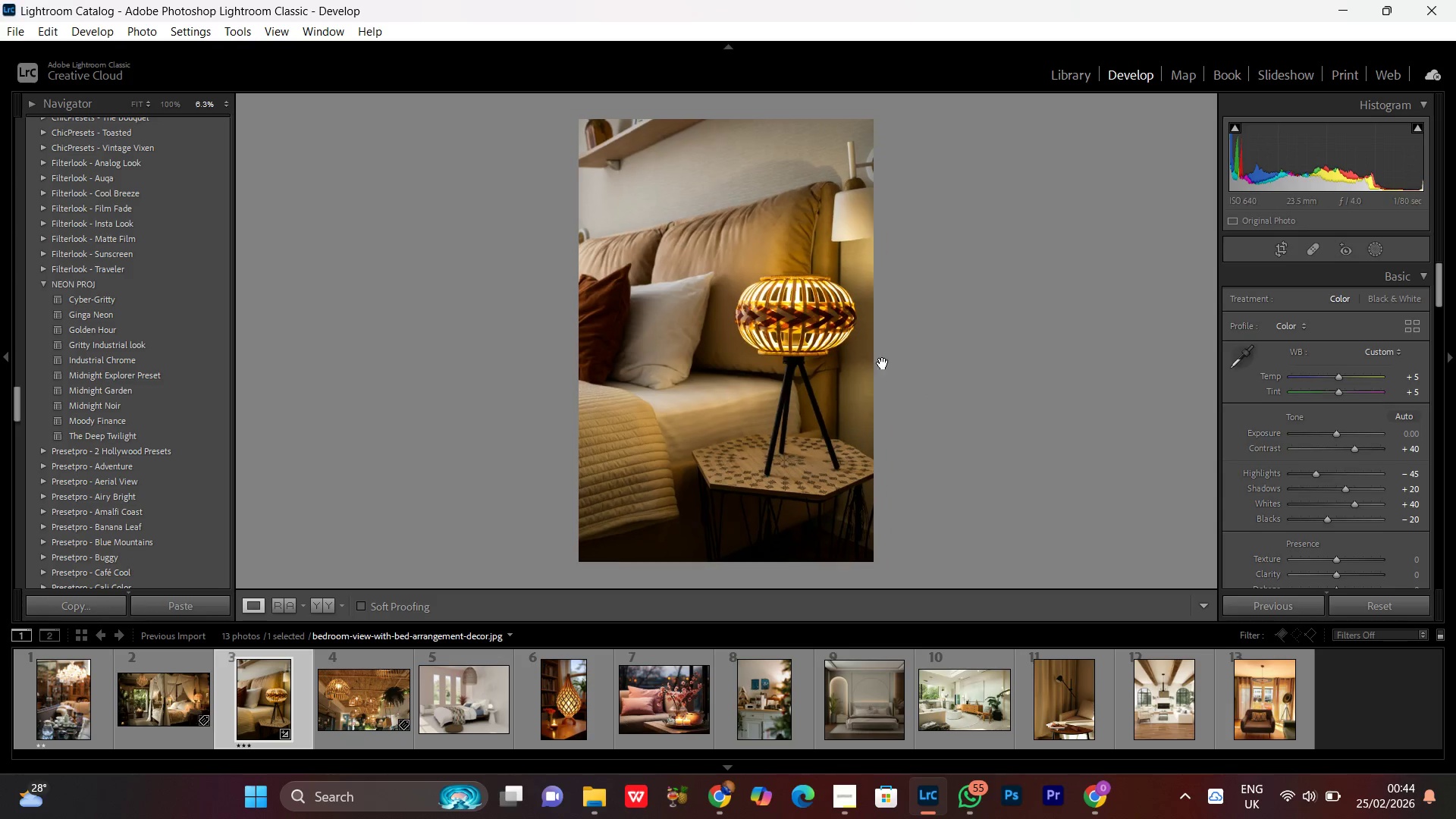 
double_click([731, 362])
 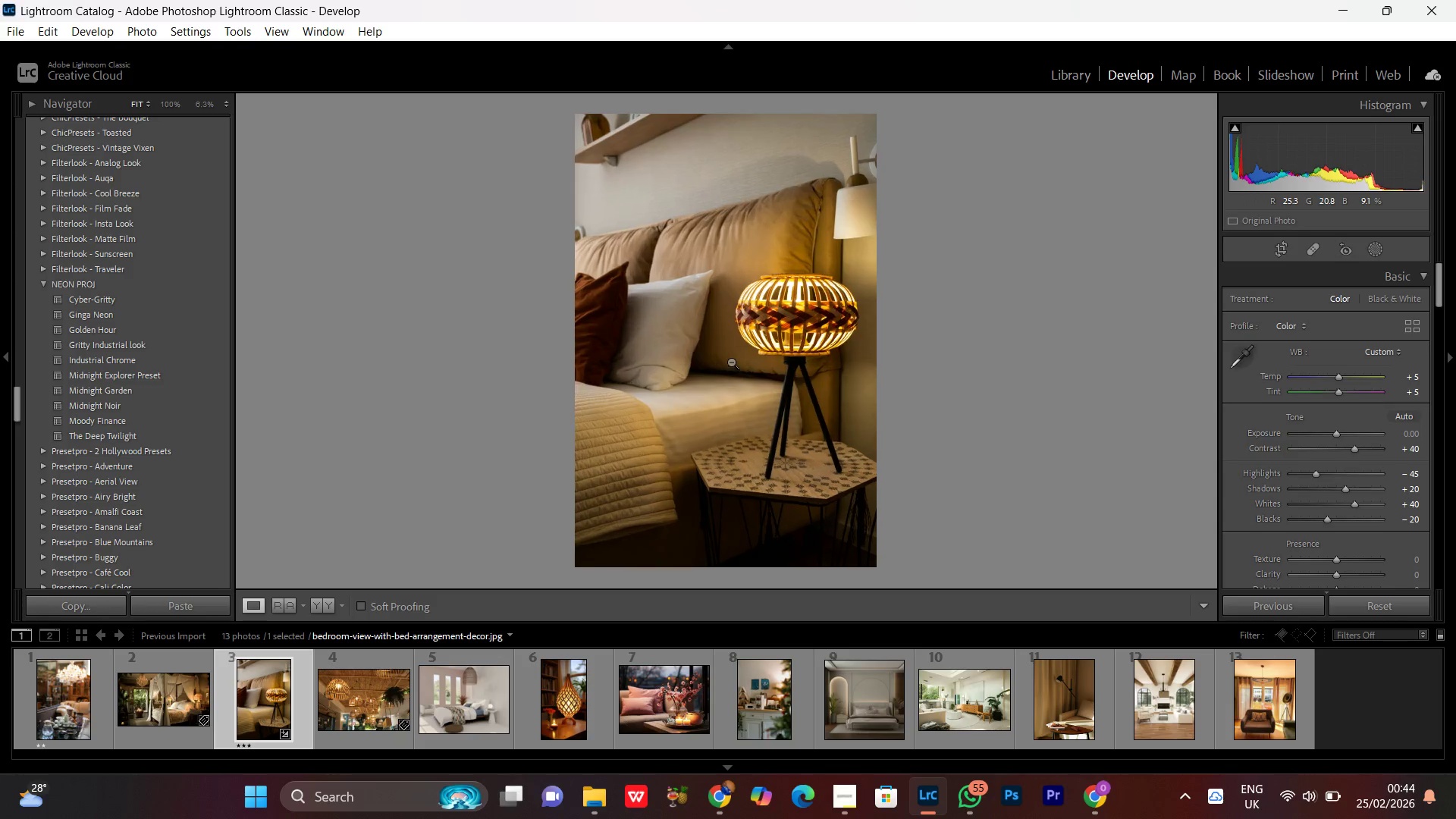 
triple_click([731, 362])
 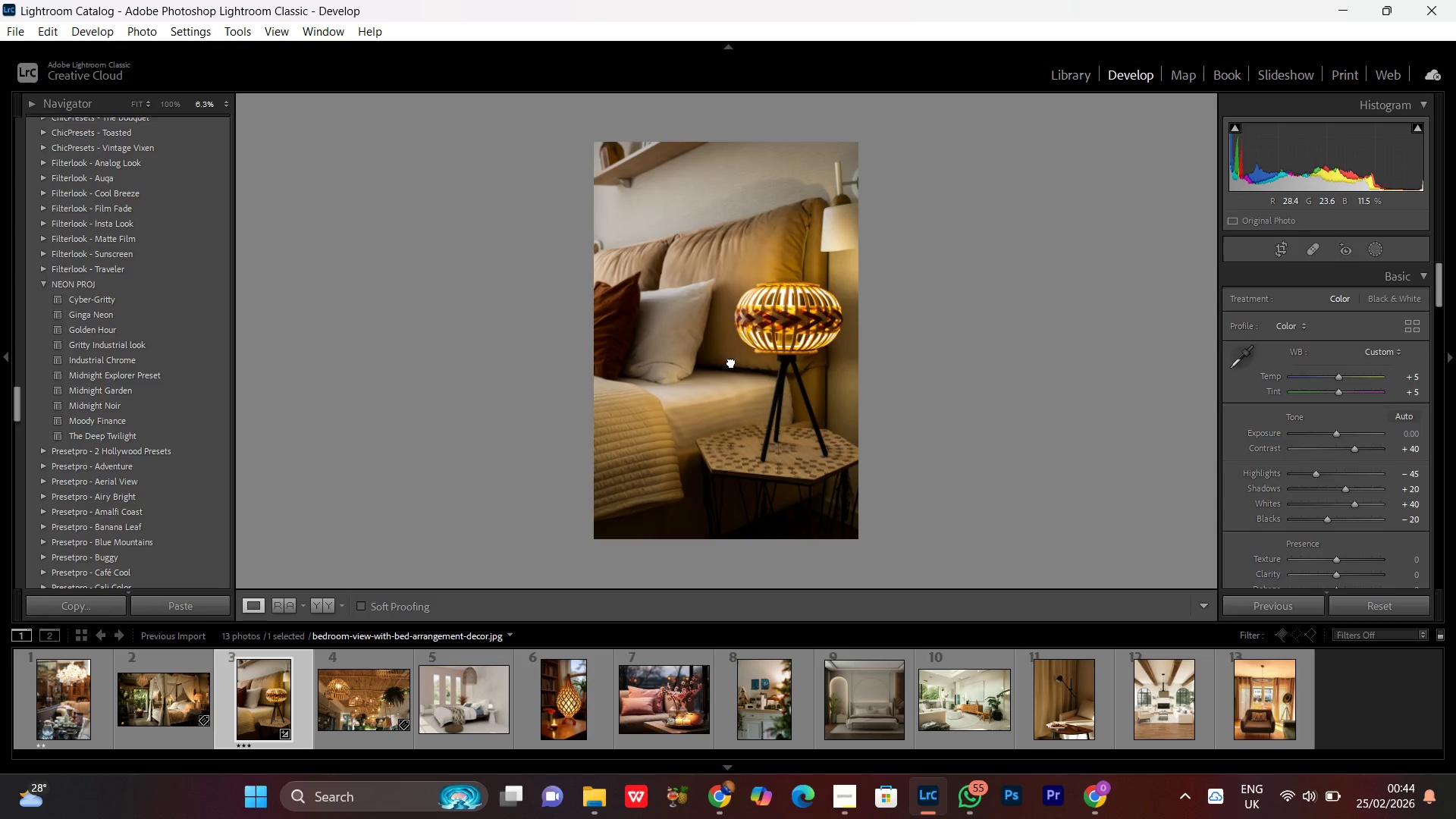 
triple_click([731, 362])
 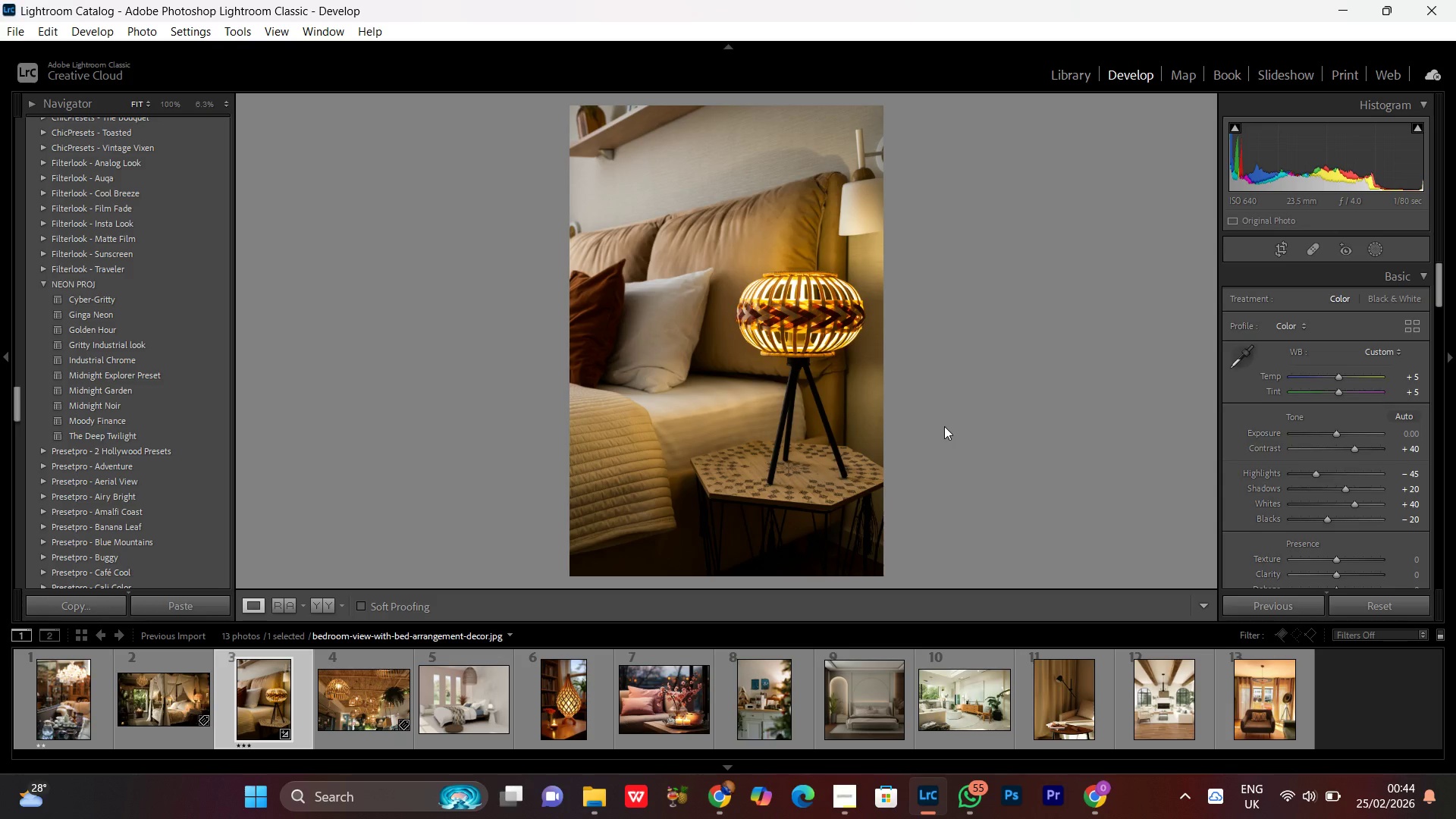 
wait(6.48)
 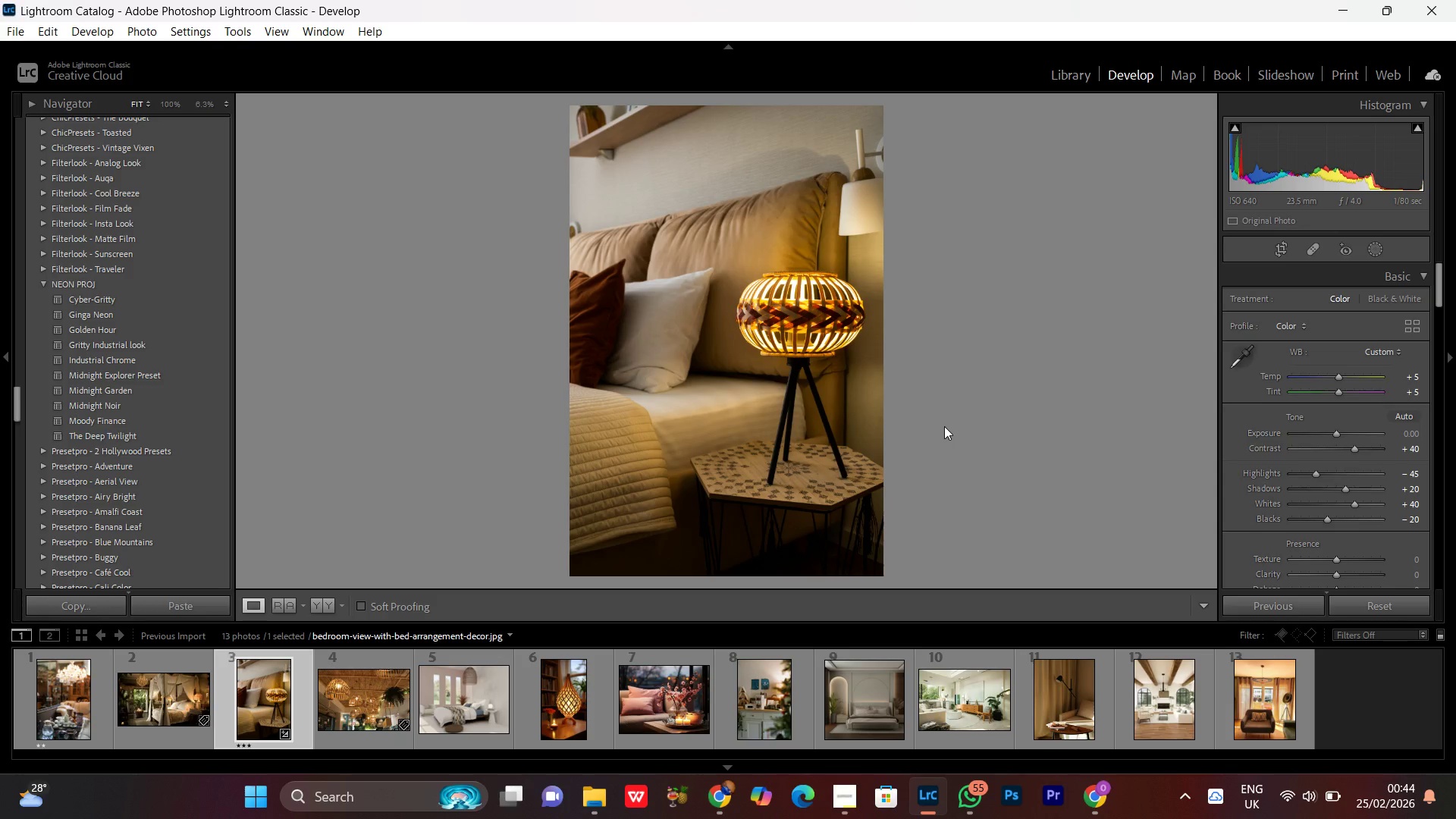 
double_click([786, 410])
 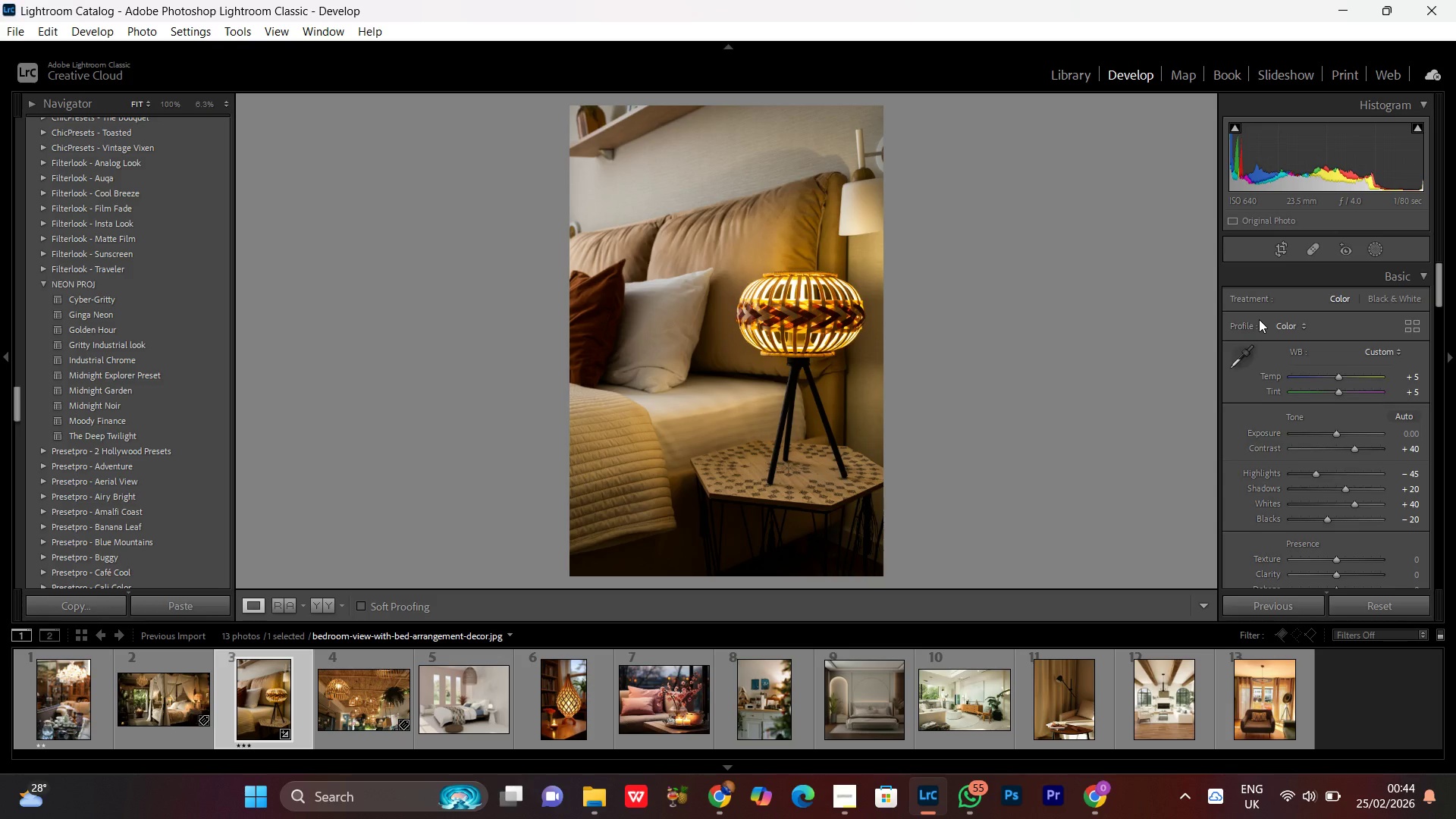 
wait(7.98)
 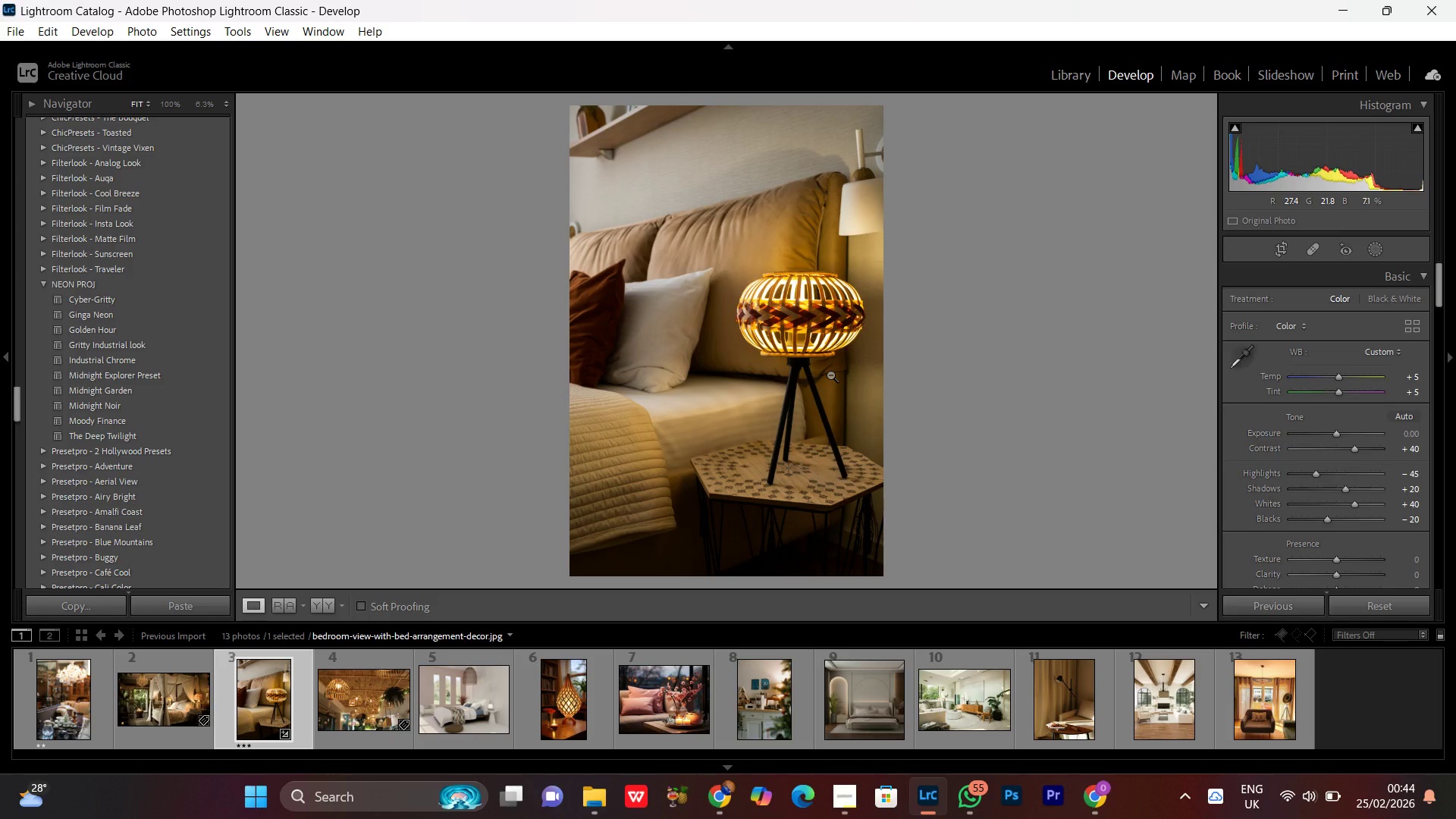 
scroll: coordinate [1305, 482], scroll_direction: down, amount: 5.0
 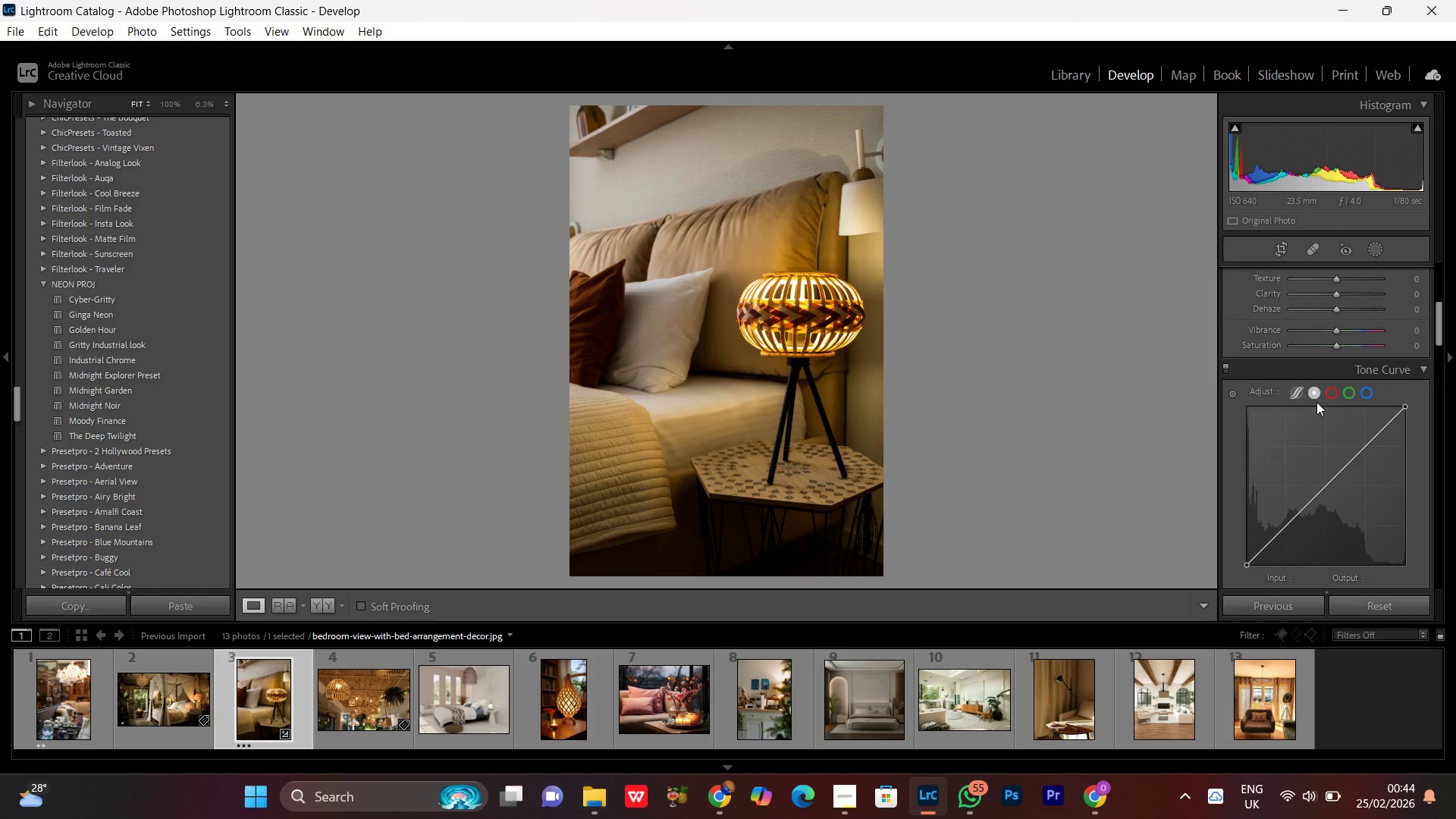 
double_click([1315, 394])
 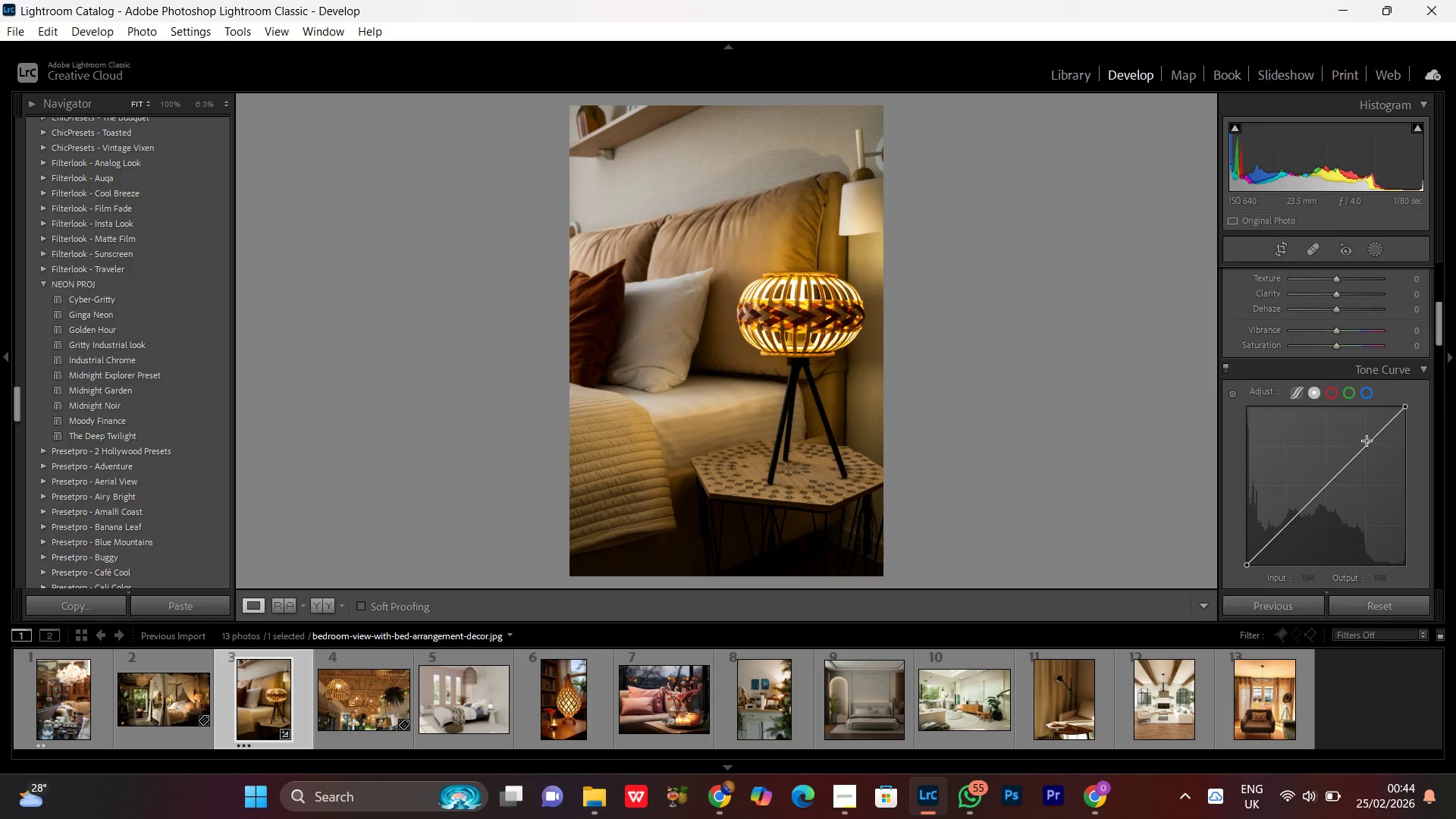 
left_click([1366, 441])
 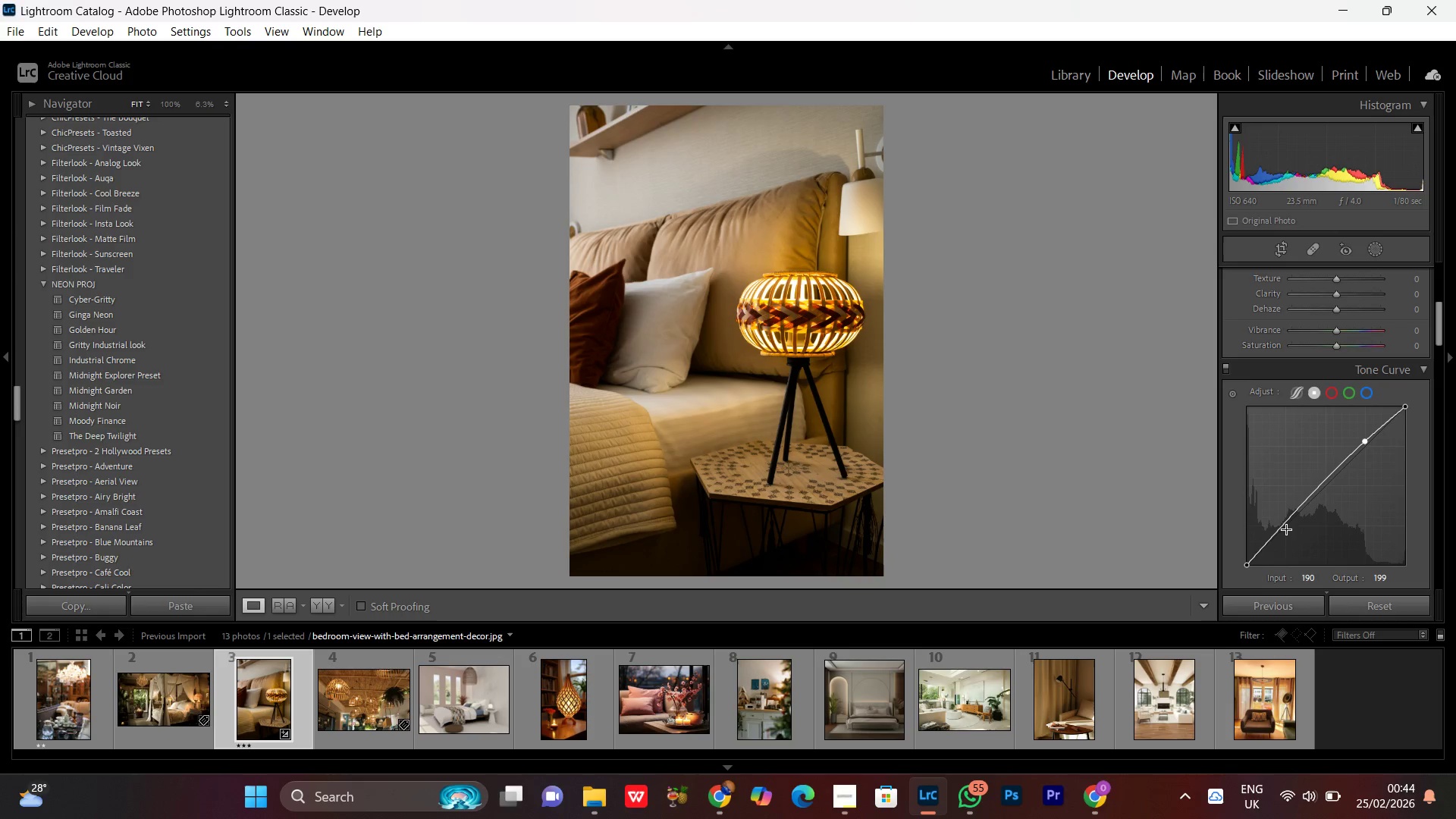 
left_click([1285, 528])
 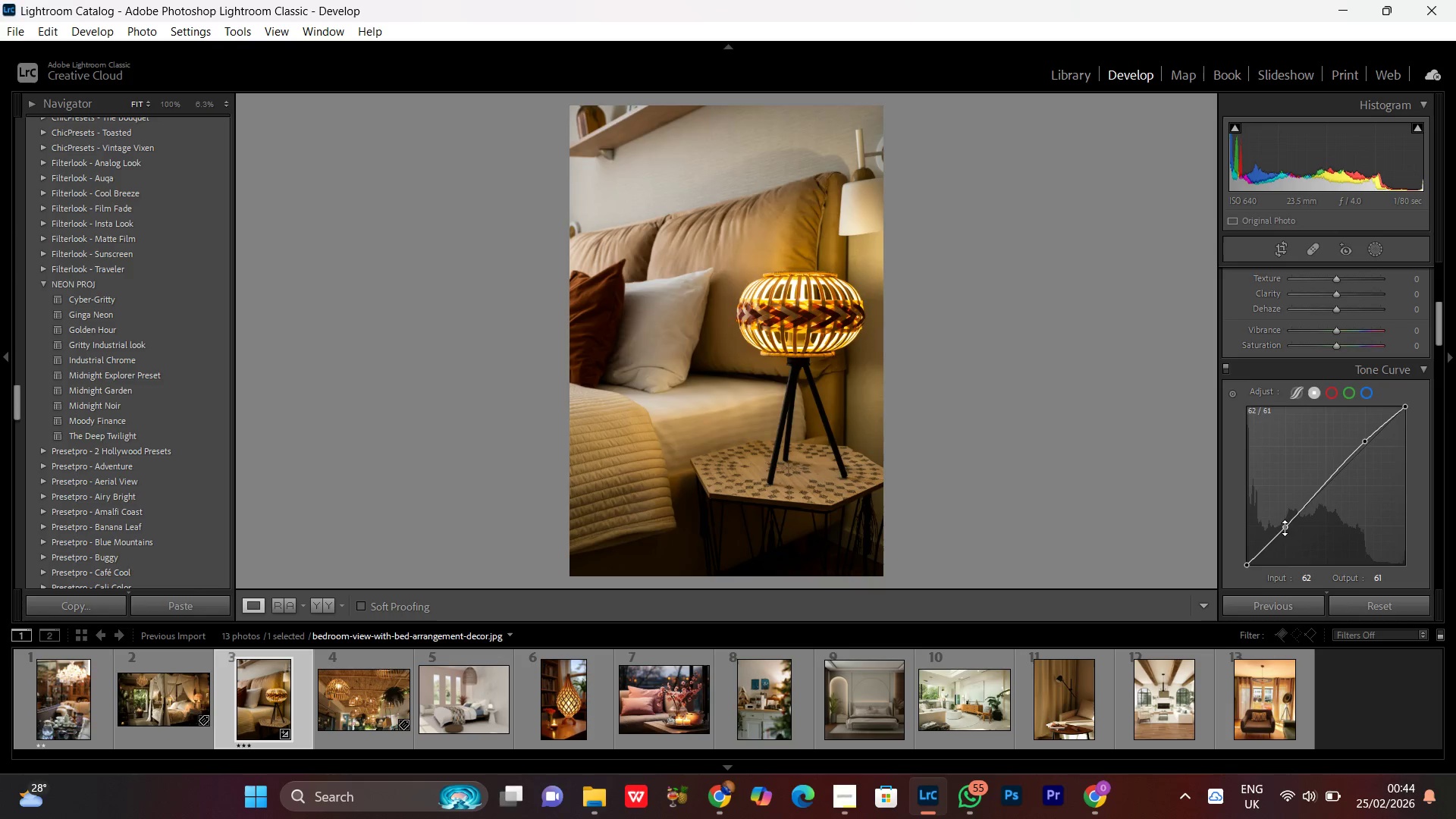 
left_click_drag(start_coordinate=[1285, 528], to_coordinate=[1285, 535])
 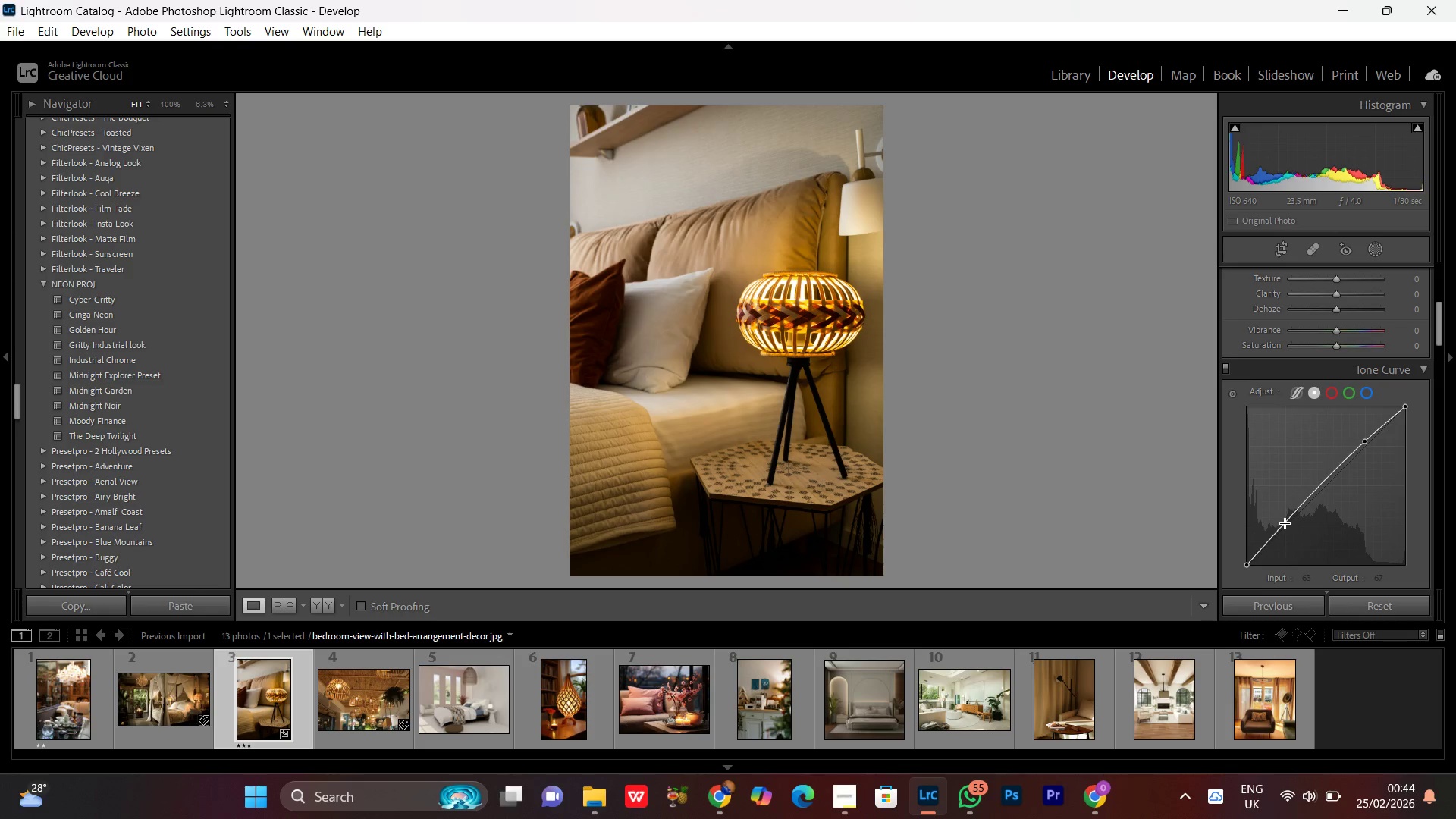 
left_click([1285, 524])
 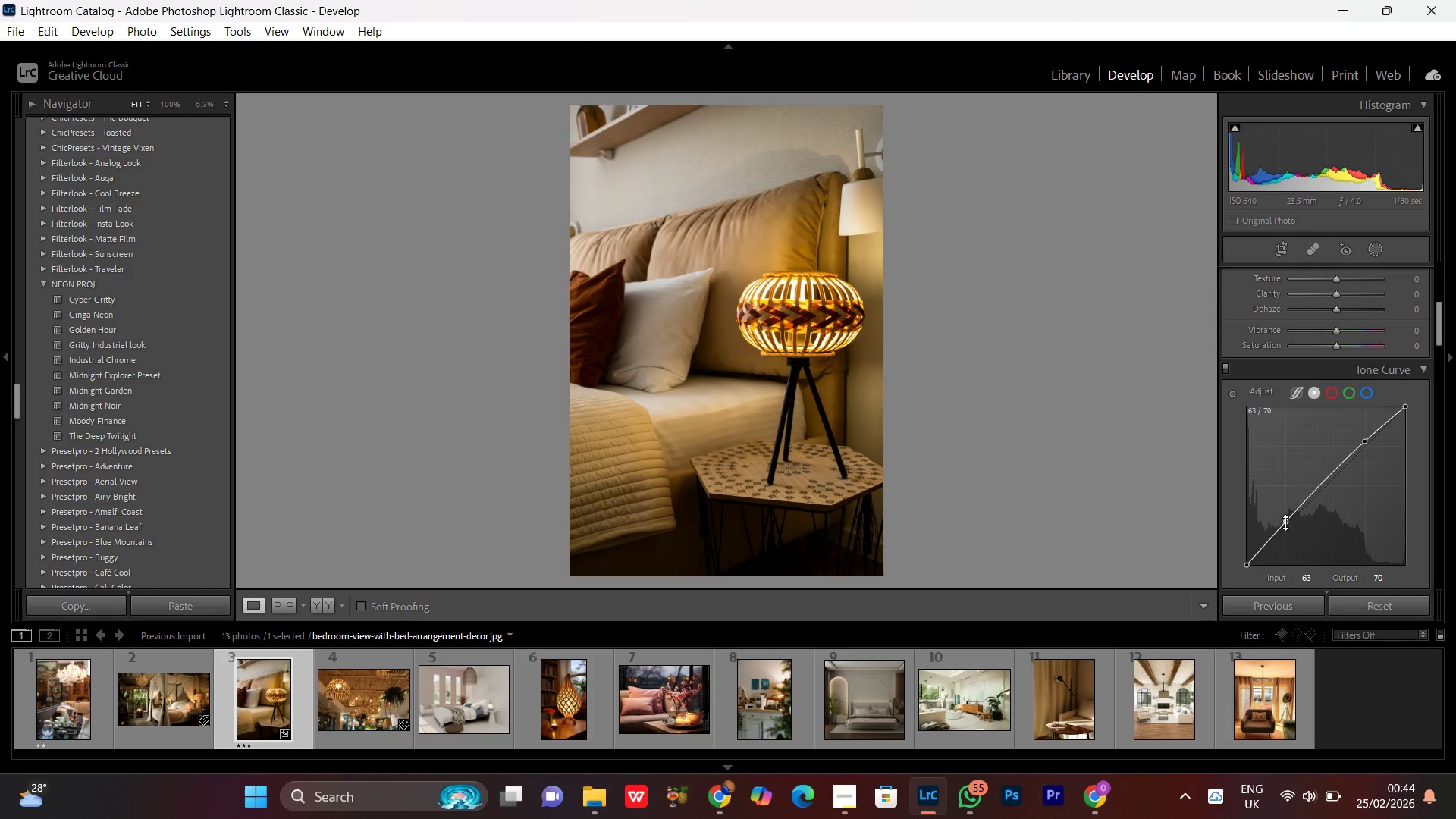 
left_click_drag(start_coordinate=[1285, 522], to_coordinate=[1286, 532])
 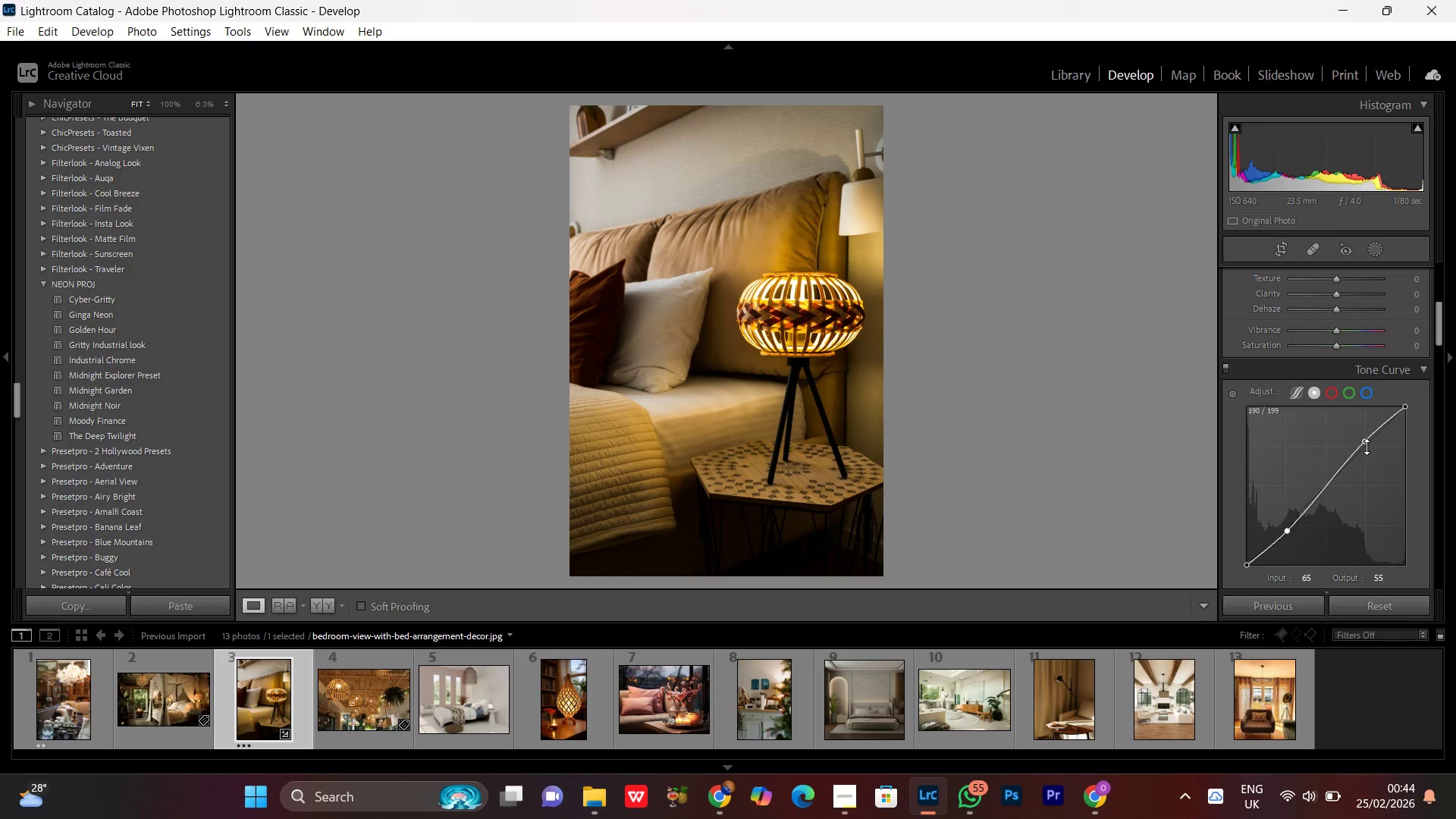 
left_click_drag(start_coordinate=[1366, 447], to_coordinate=[1359, 423])
 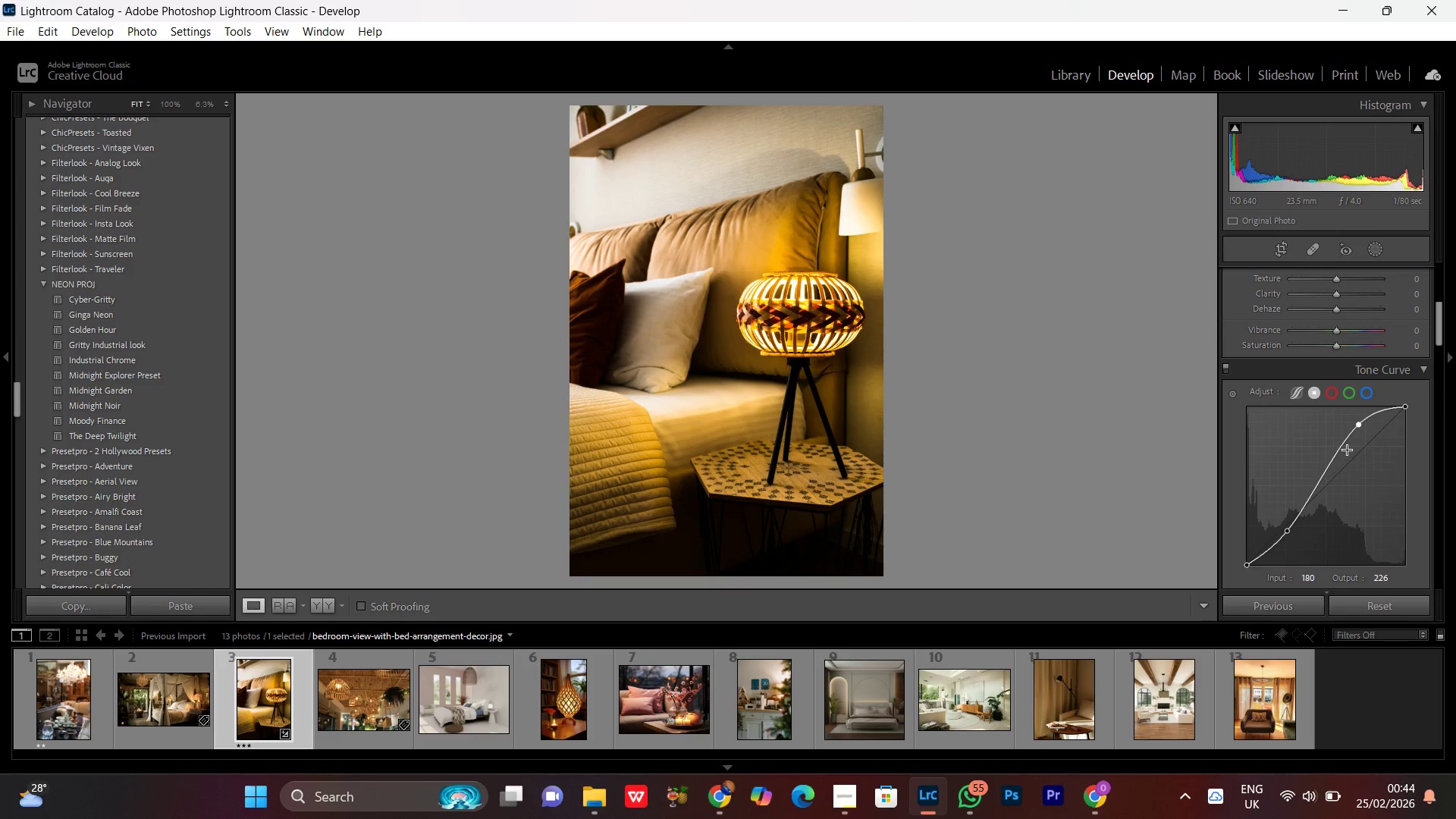 
left_click_drag(start_coordinate=[1147, 551], to_coordinate=[1002, 628])
 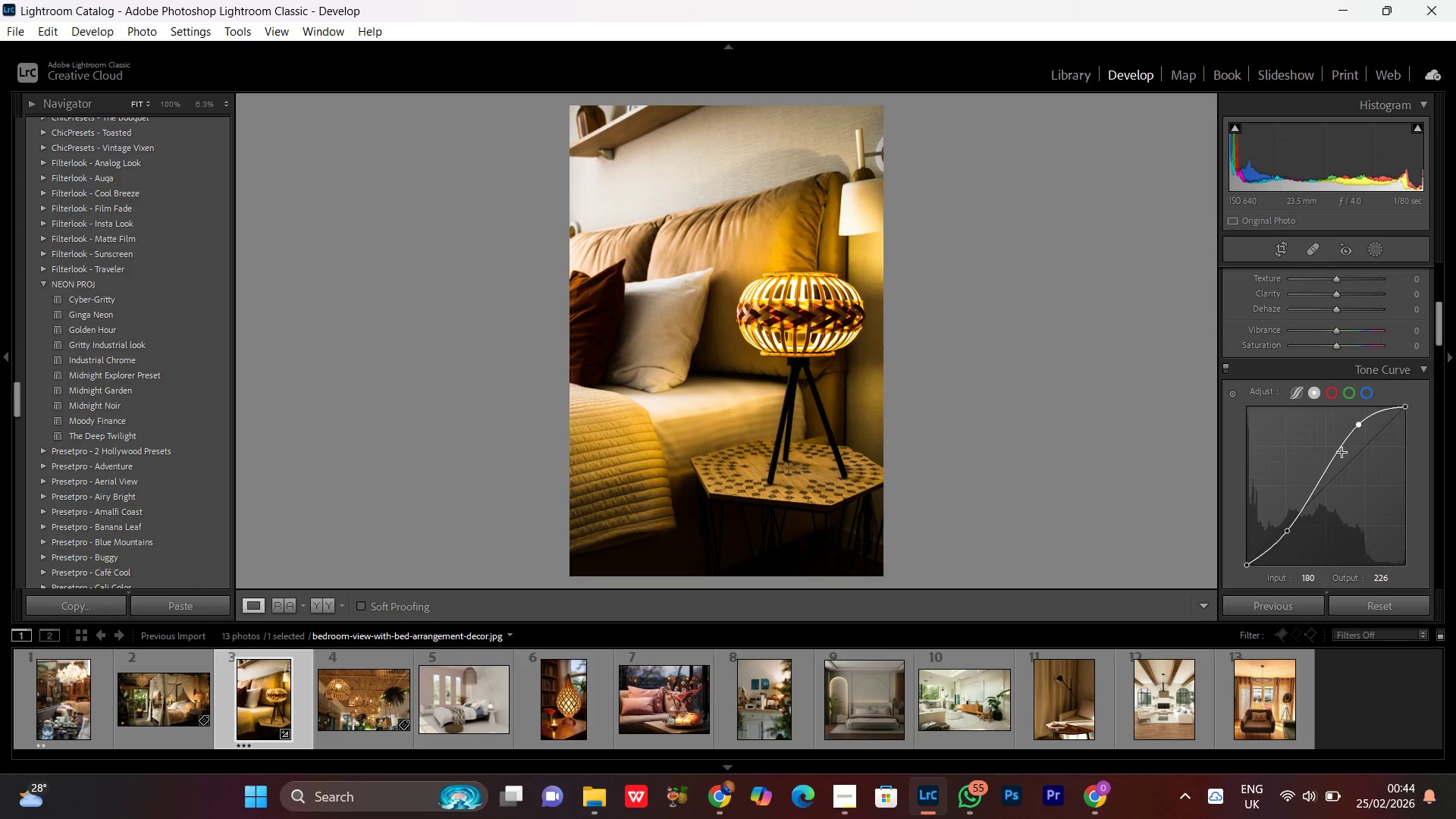 
left_click_drag(start_coordinate=[1360, 441], to_coordinate=[1361, 437])
 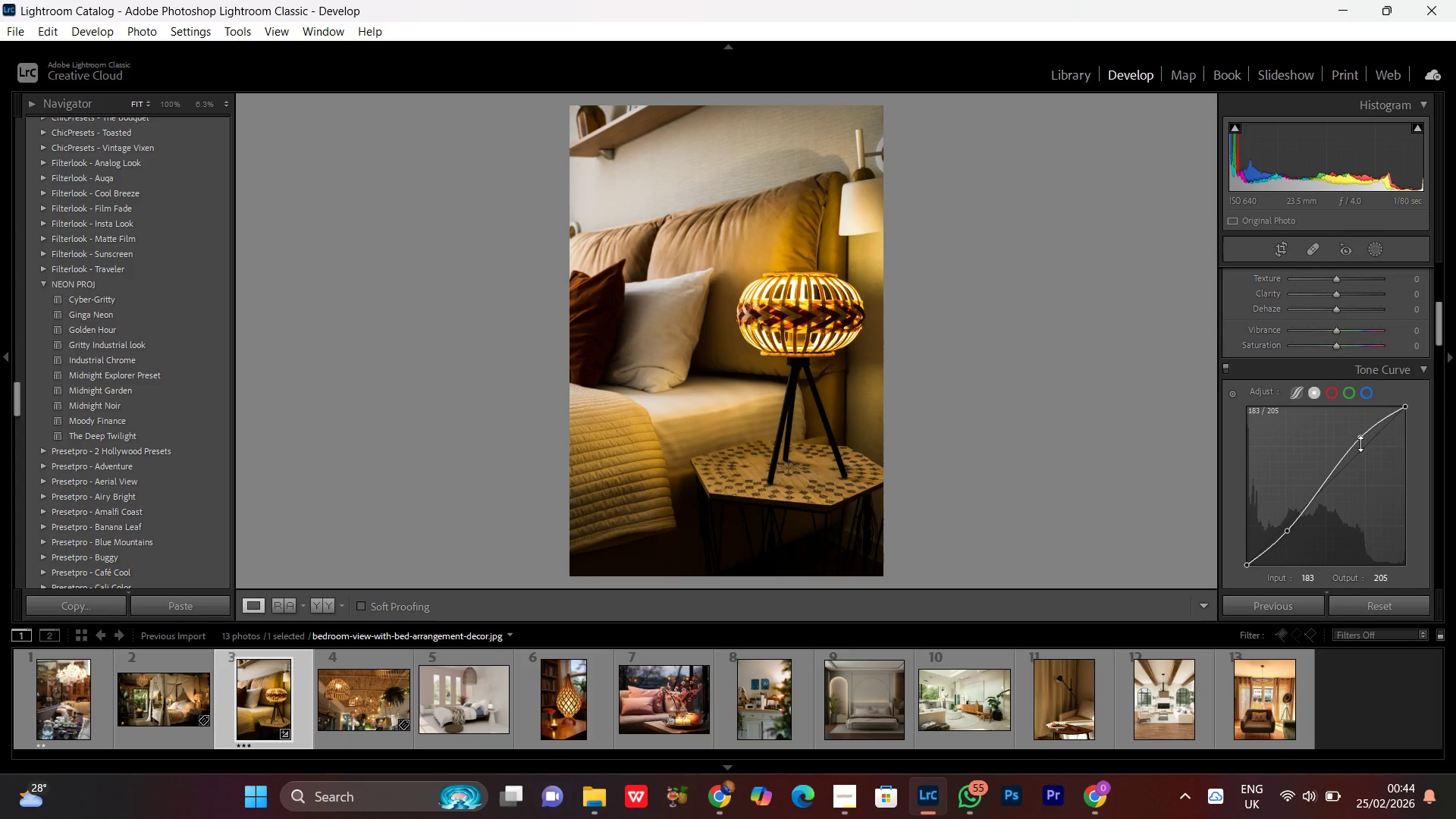 
left_click_drag(start_coordinate=[1360, 438], to_coordinate=[1359, 443])
 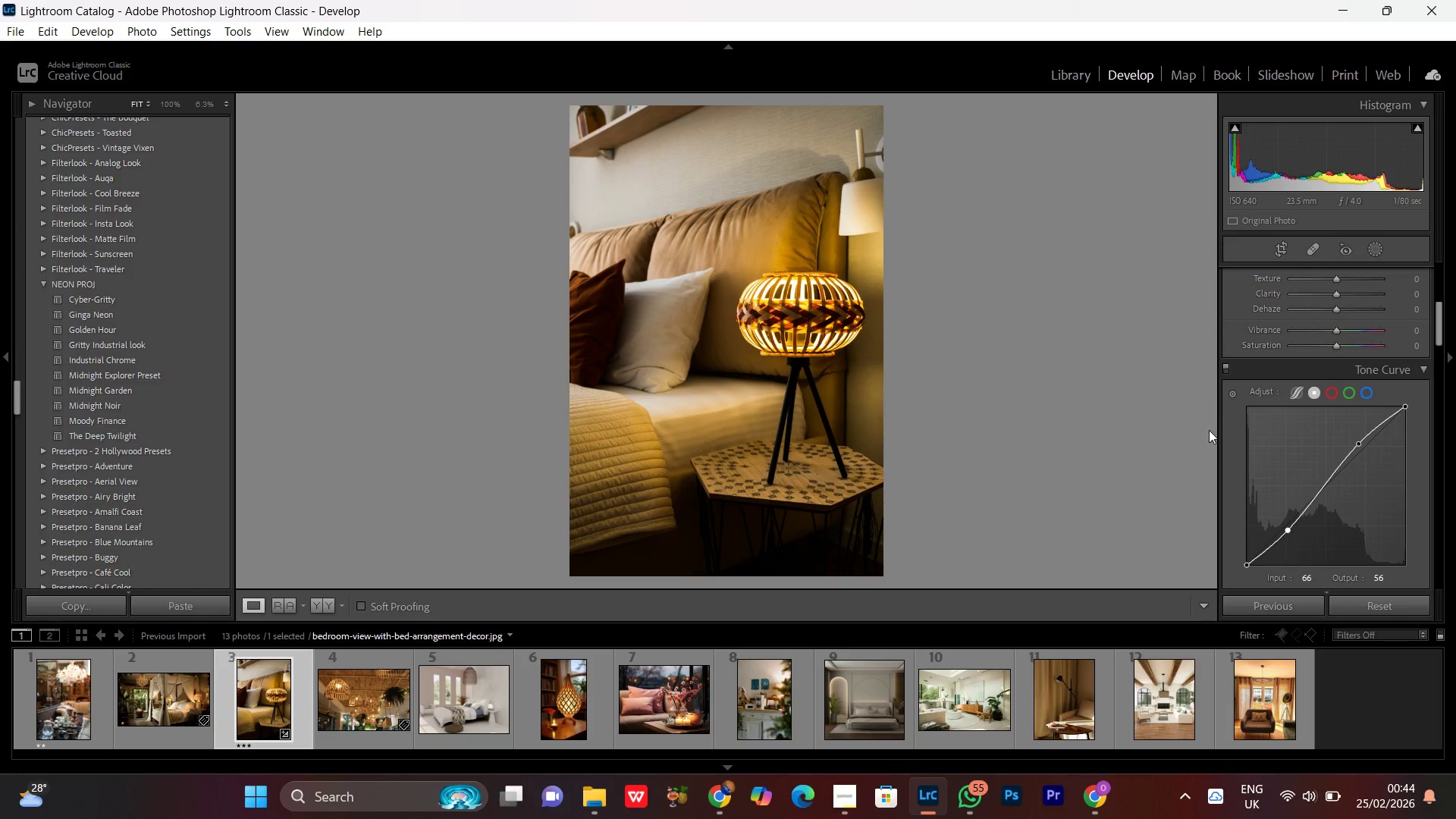 
wait(5.45)
 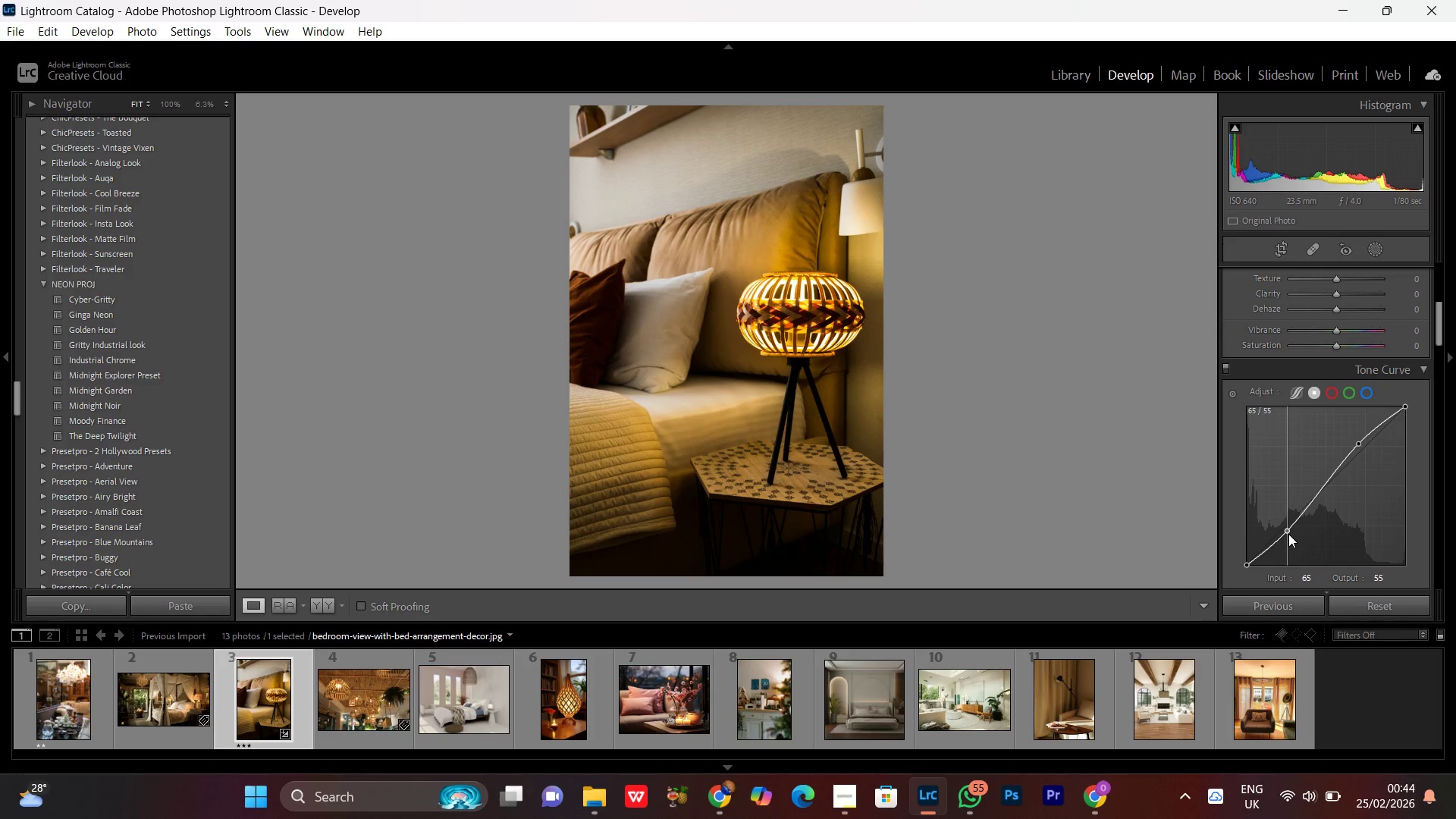 
double_click([1222, 369])
 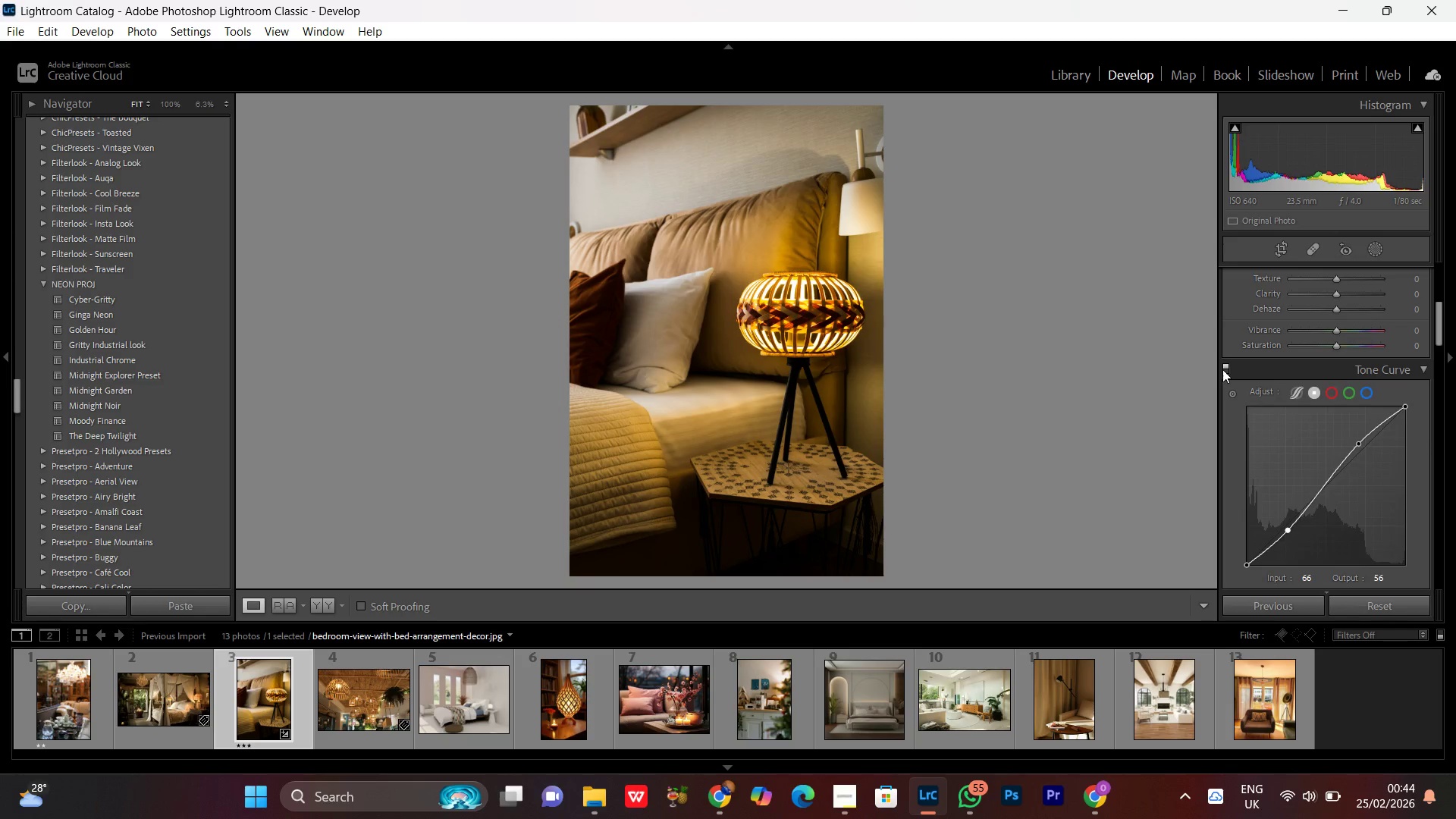 
double_click([1222, 369])
 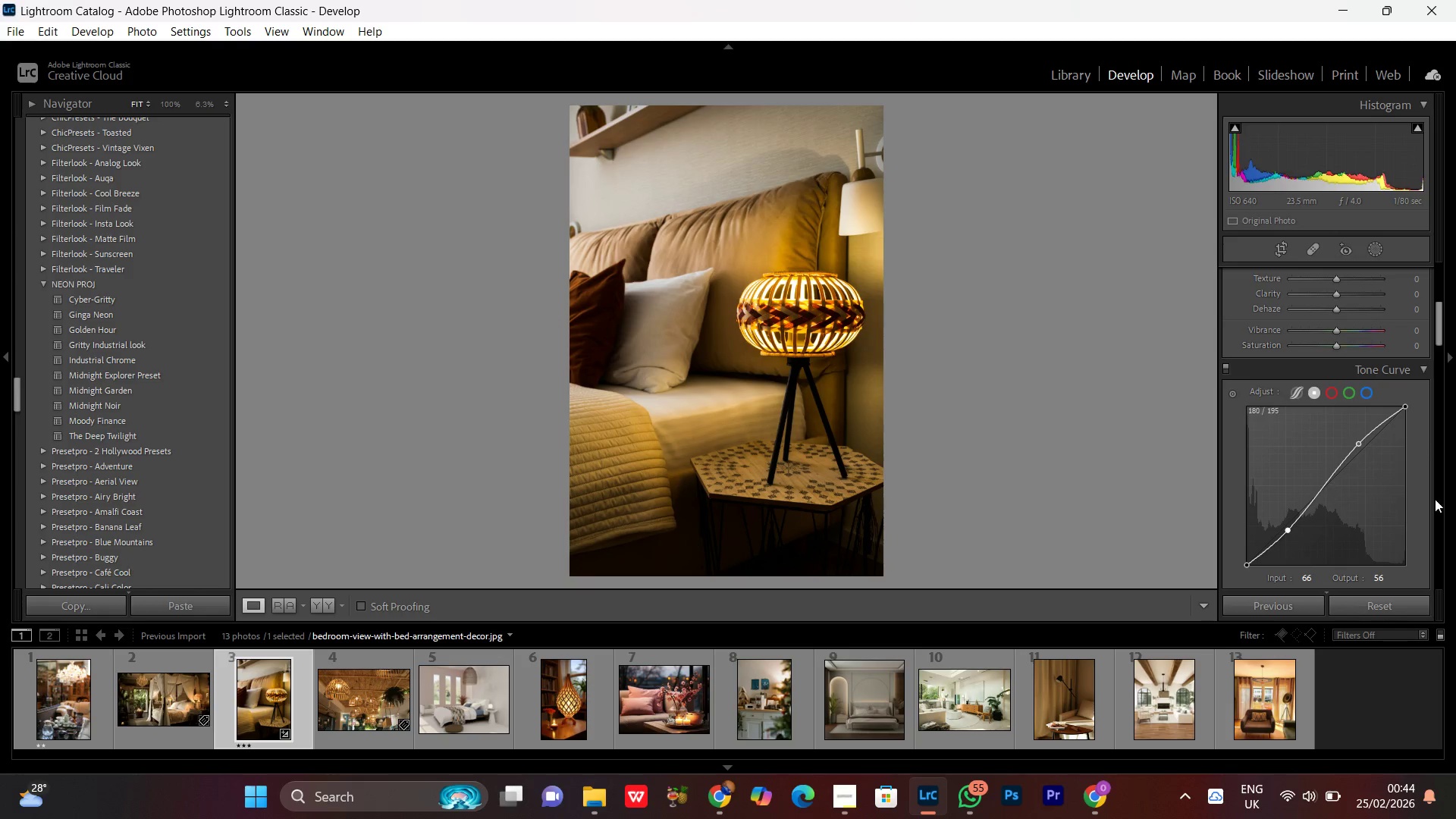 
scroll: coordinate [1439, 501], scroll_direction: down, amount: 3.0
 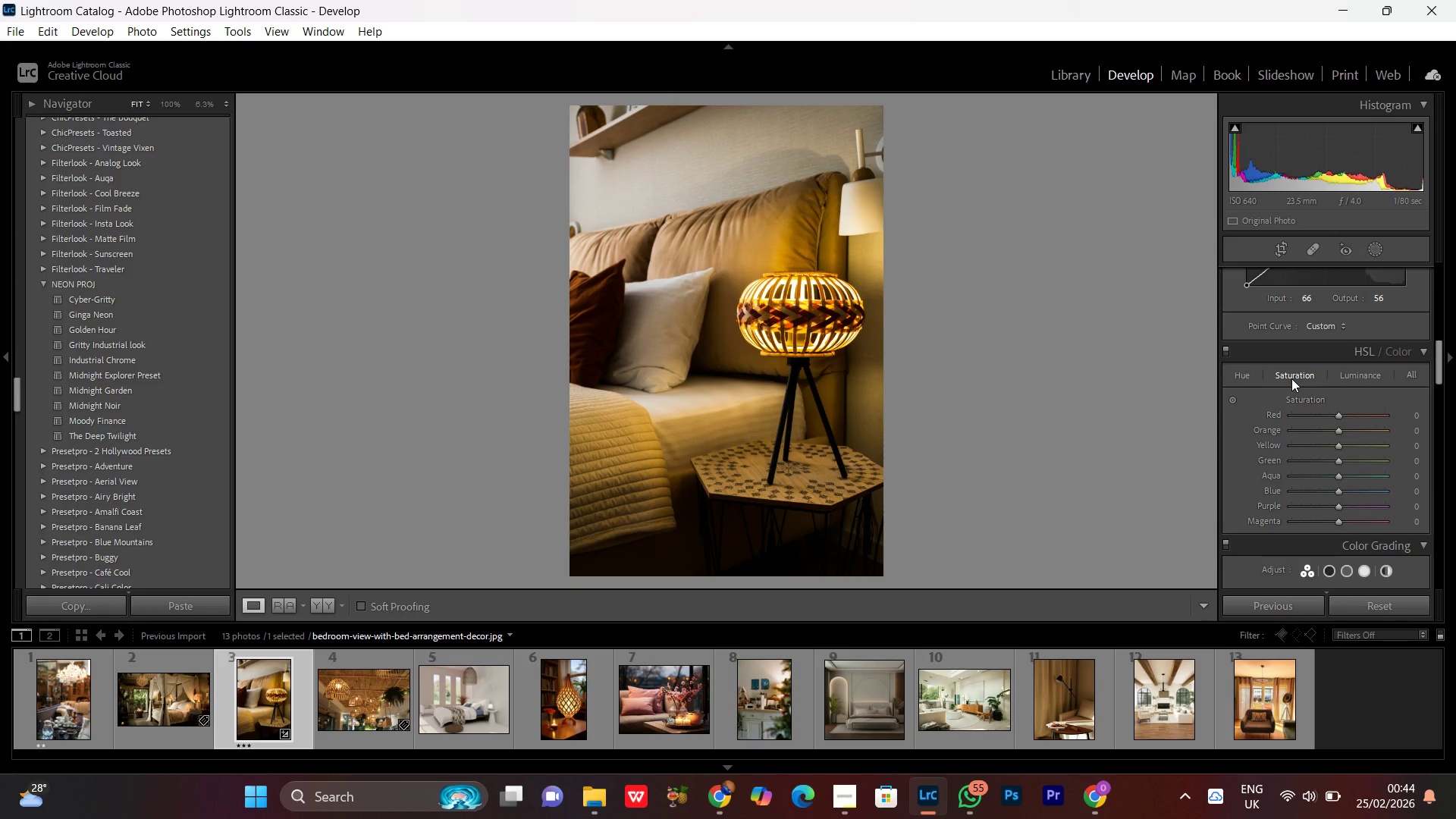 
wait(7.65)
 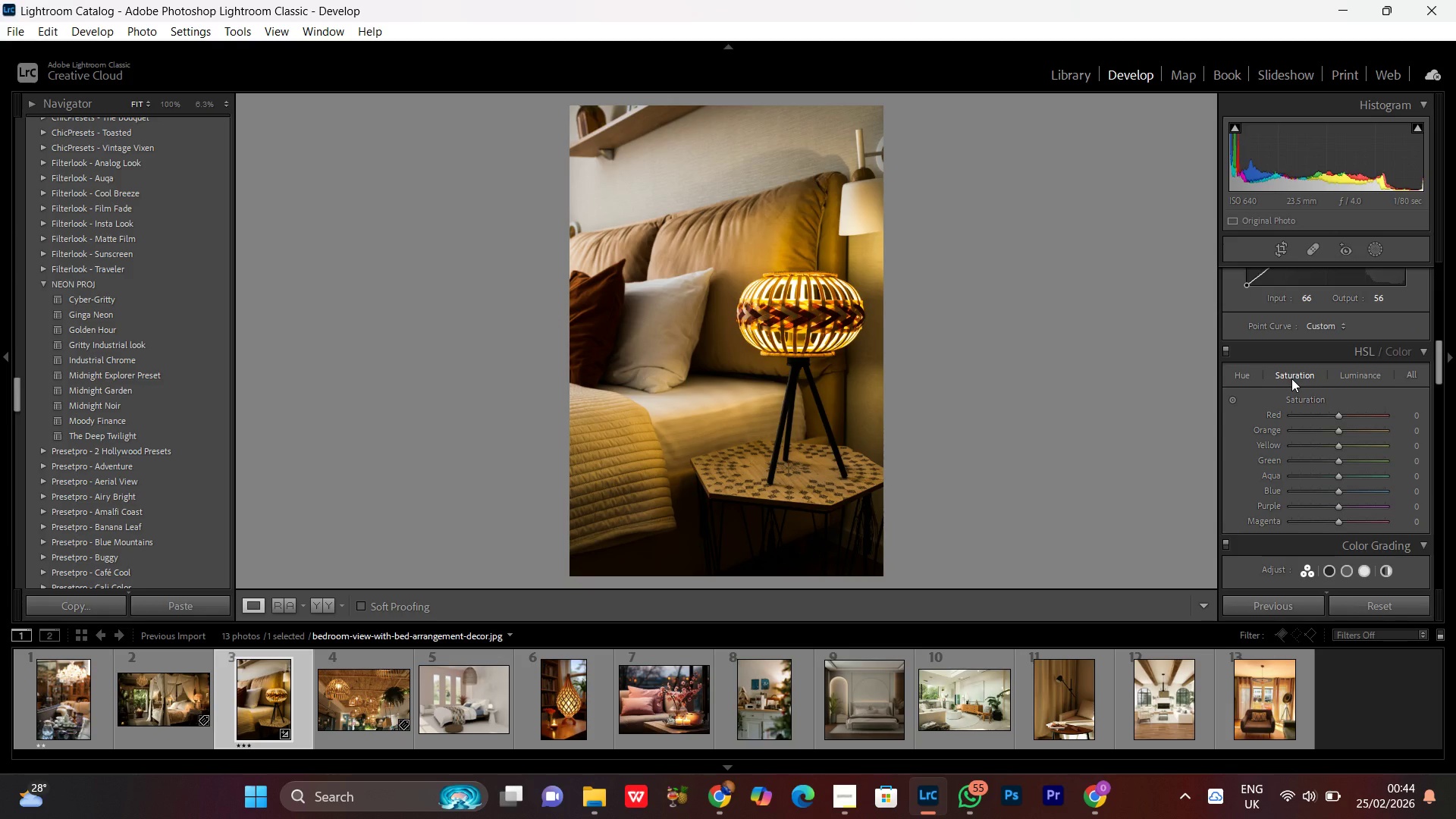 
left_click_drag(start_coordinate=[1338, 432], to_coordinate=[1343, 435])
 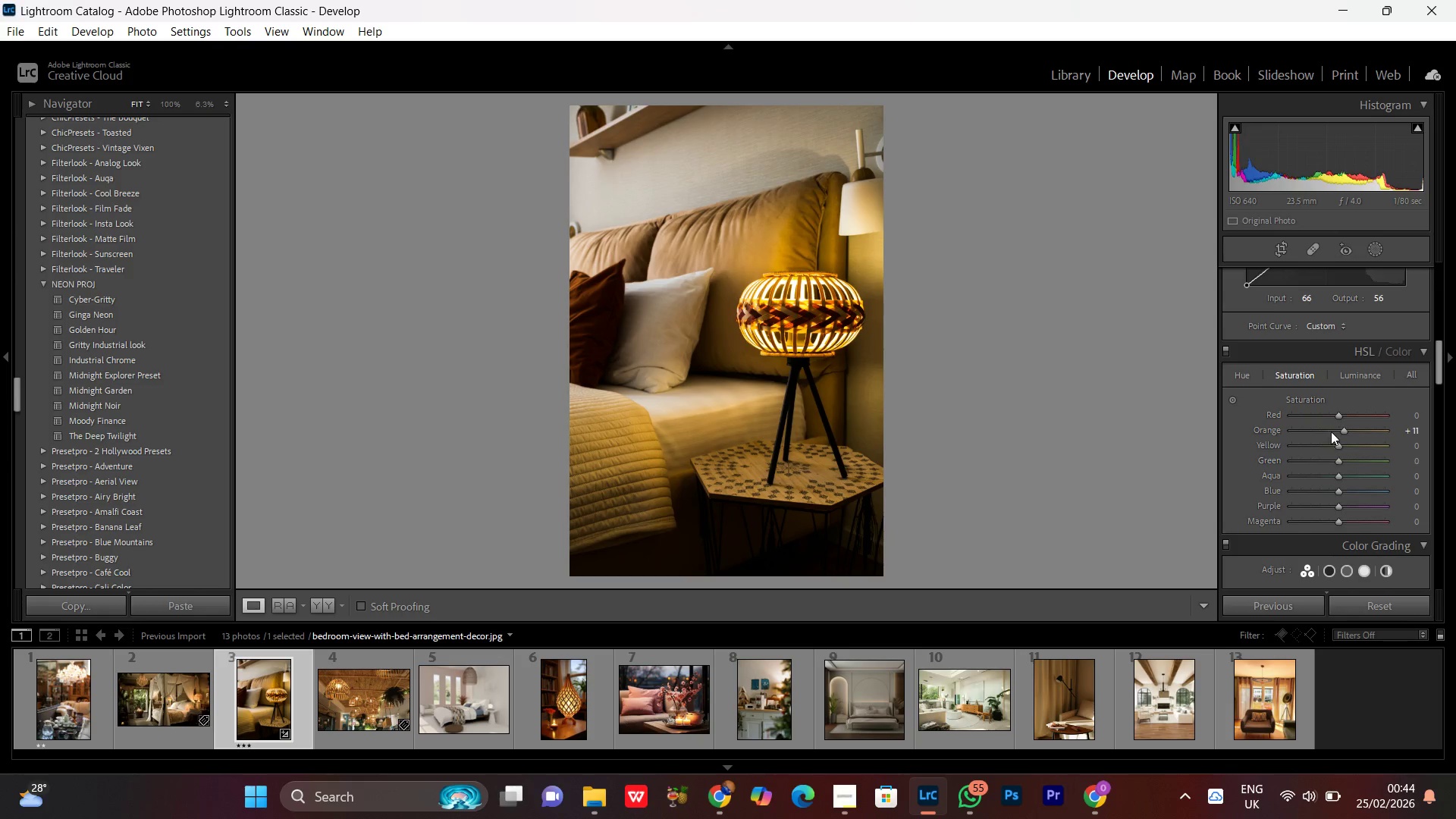 
left_click_drag(start_coordinate=[1338, 414], to_coordinate=[1342, 419])
 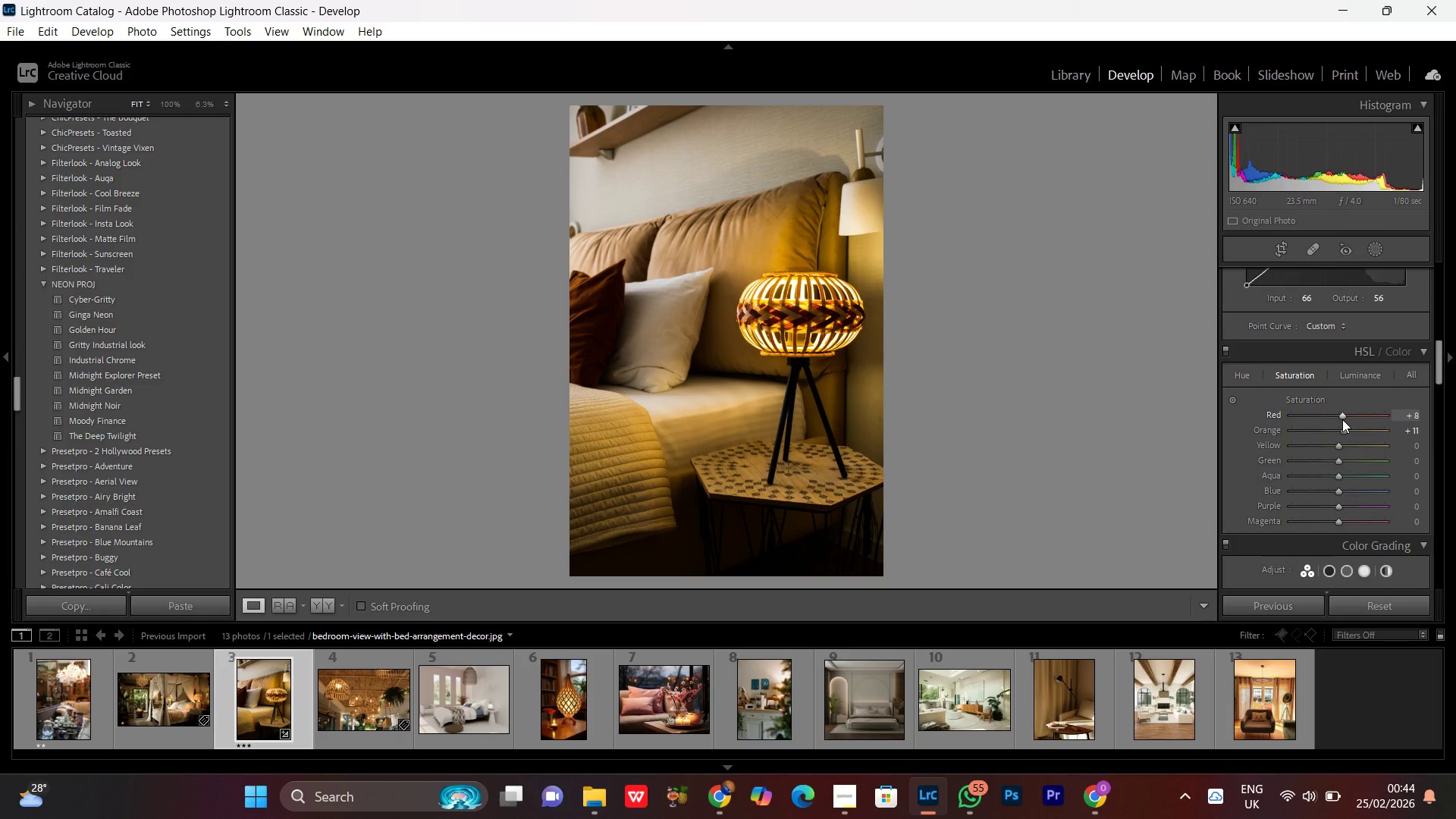 
scroll: coordinate [1342, 419], scroll_direction: up, amount: 1.0
 